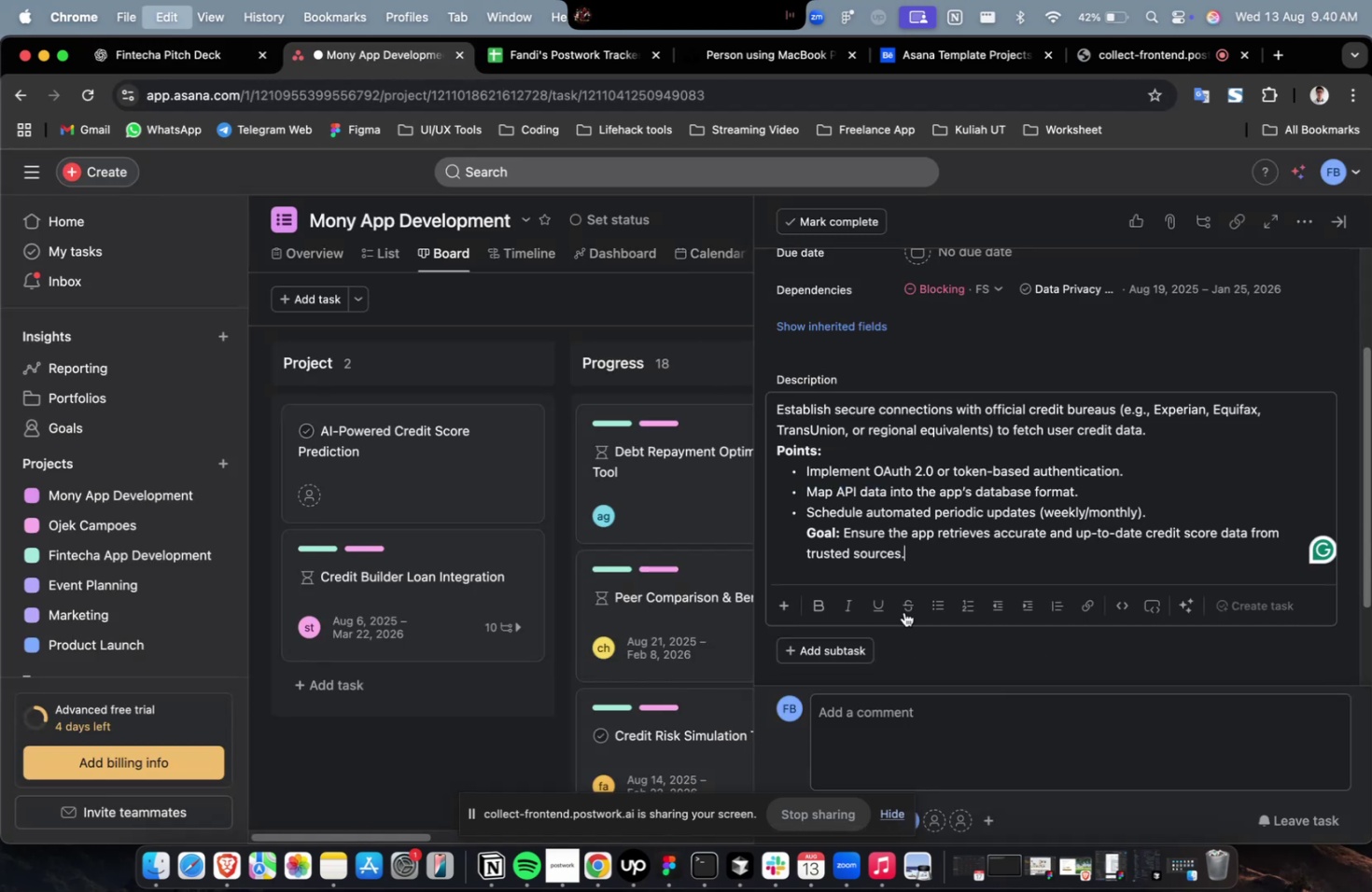 
key(Meta+V)
 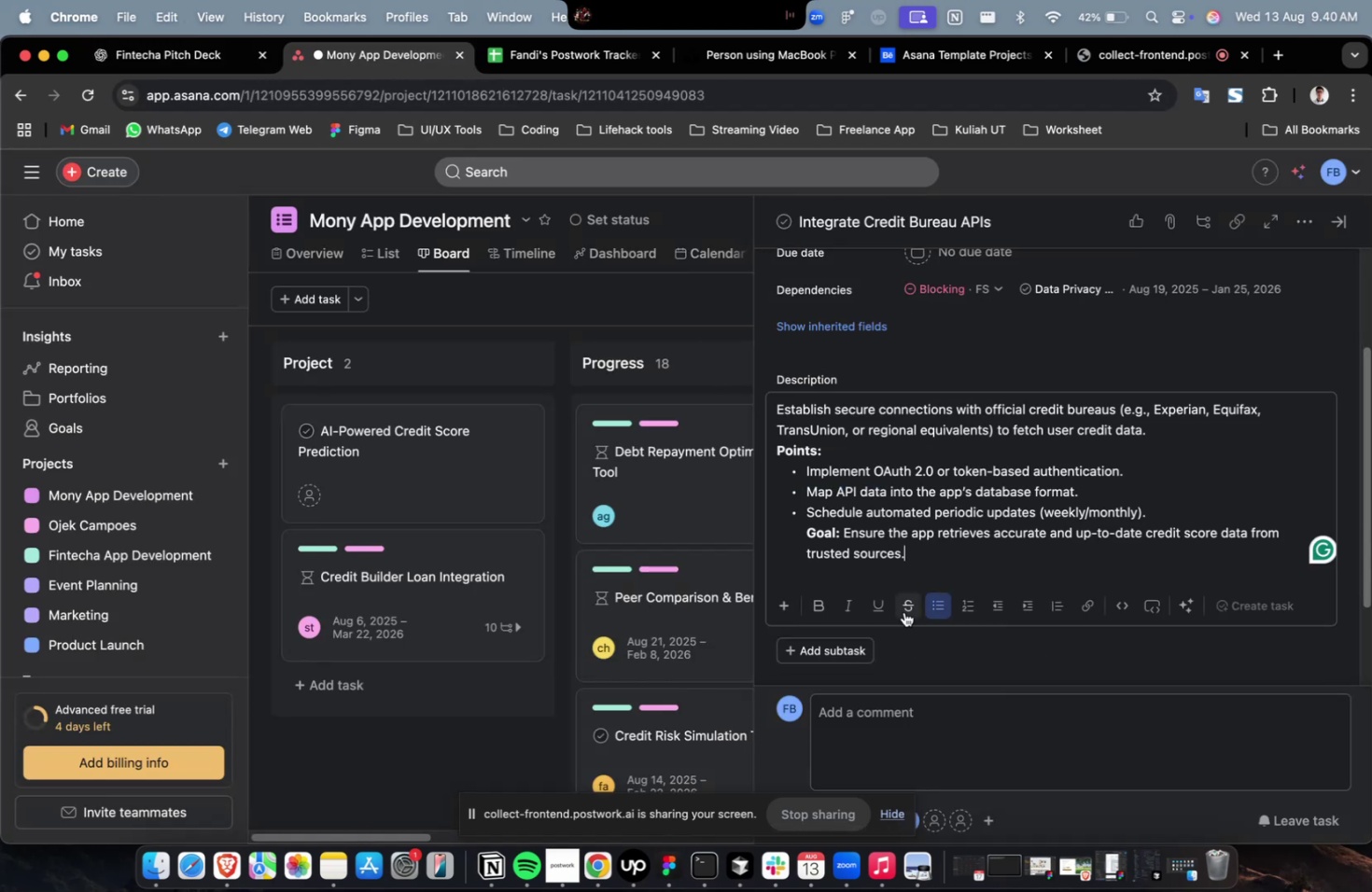 
scroll: coordinate [903, 611], scroll_direction: up, amount: 12.0
 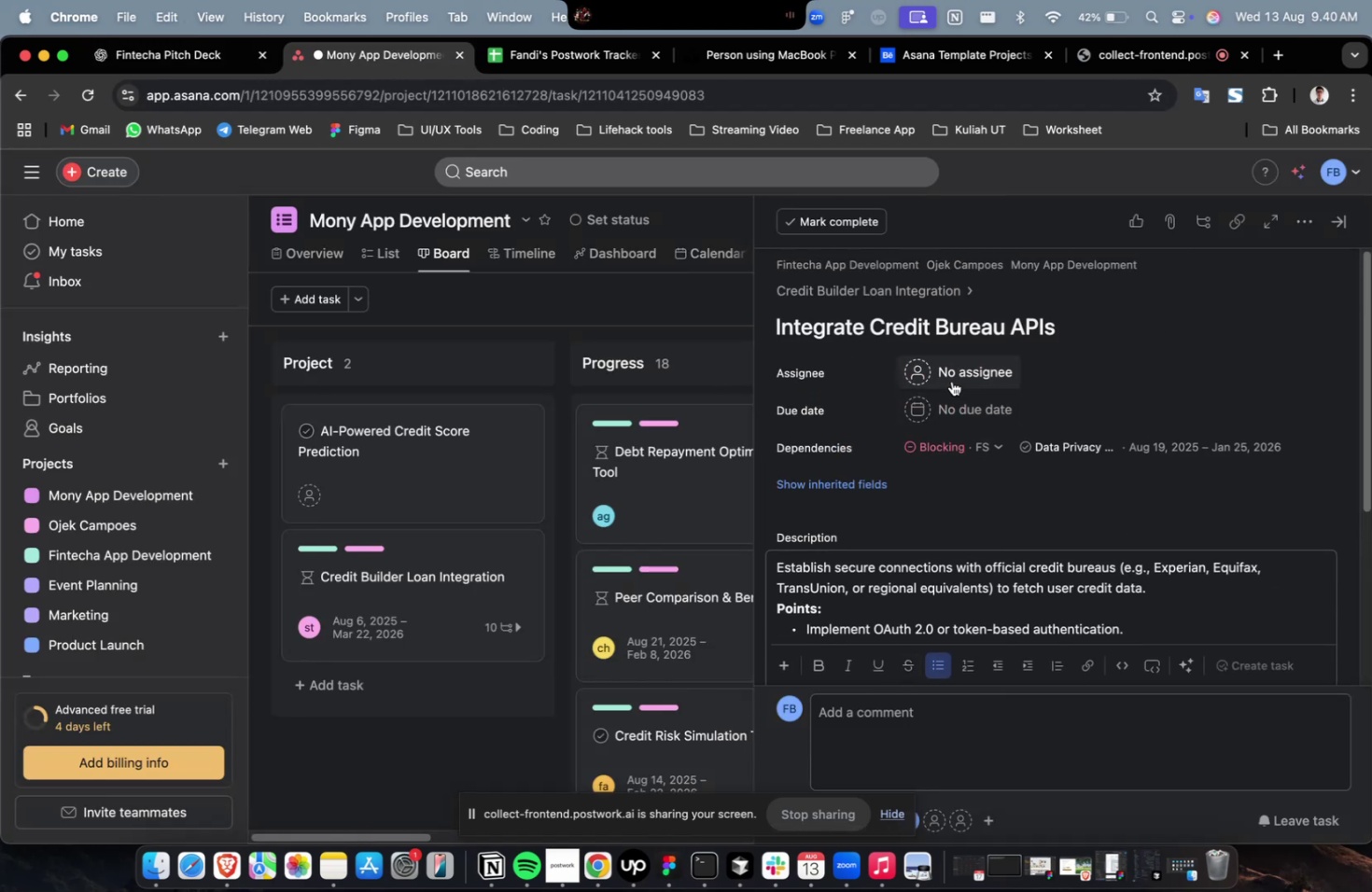 
left_click([951, 381])
 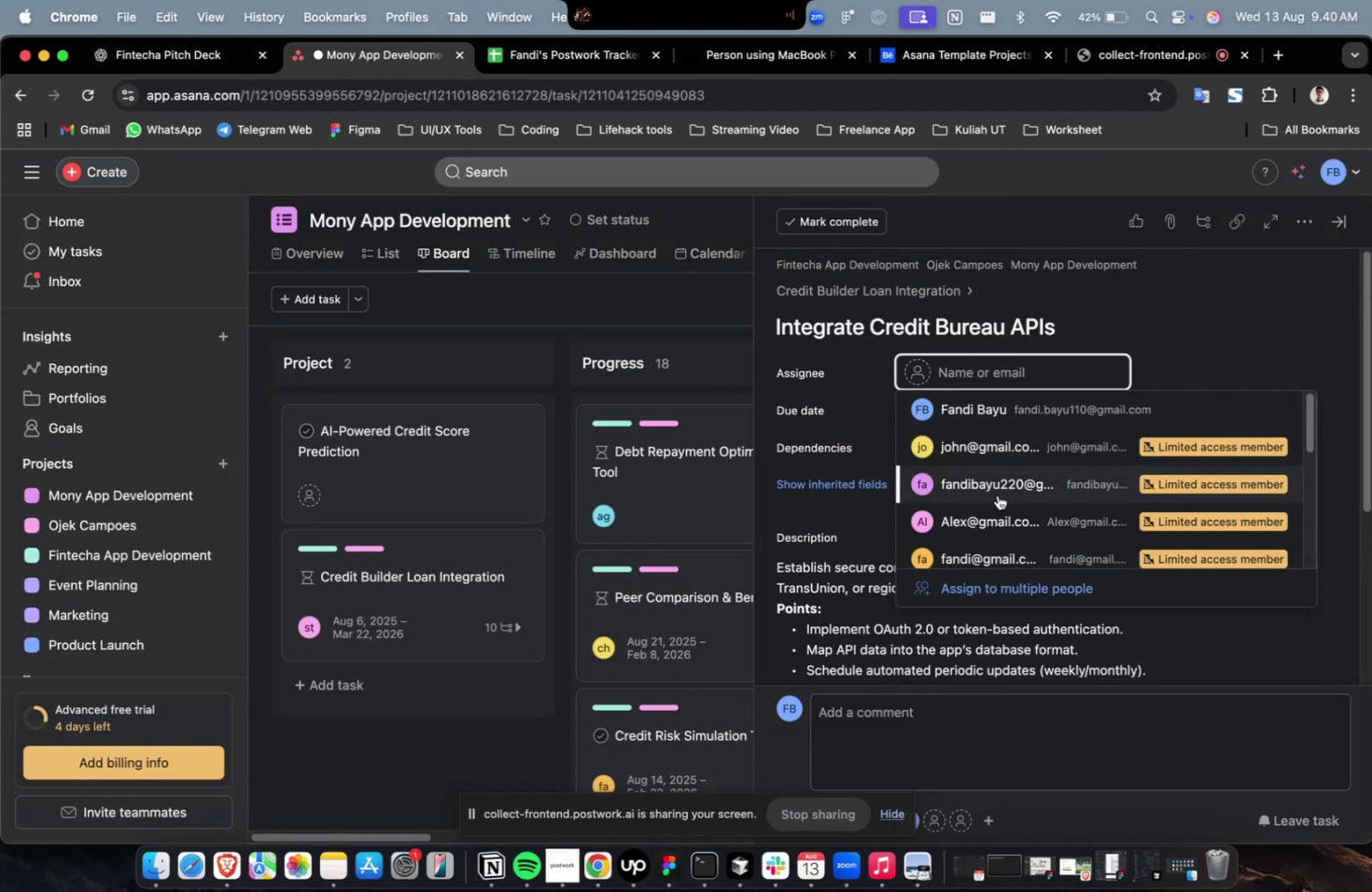 
left_click([997, 495])
 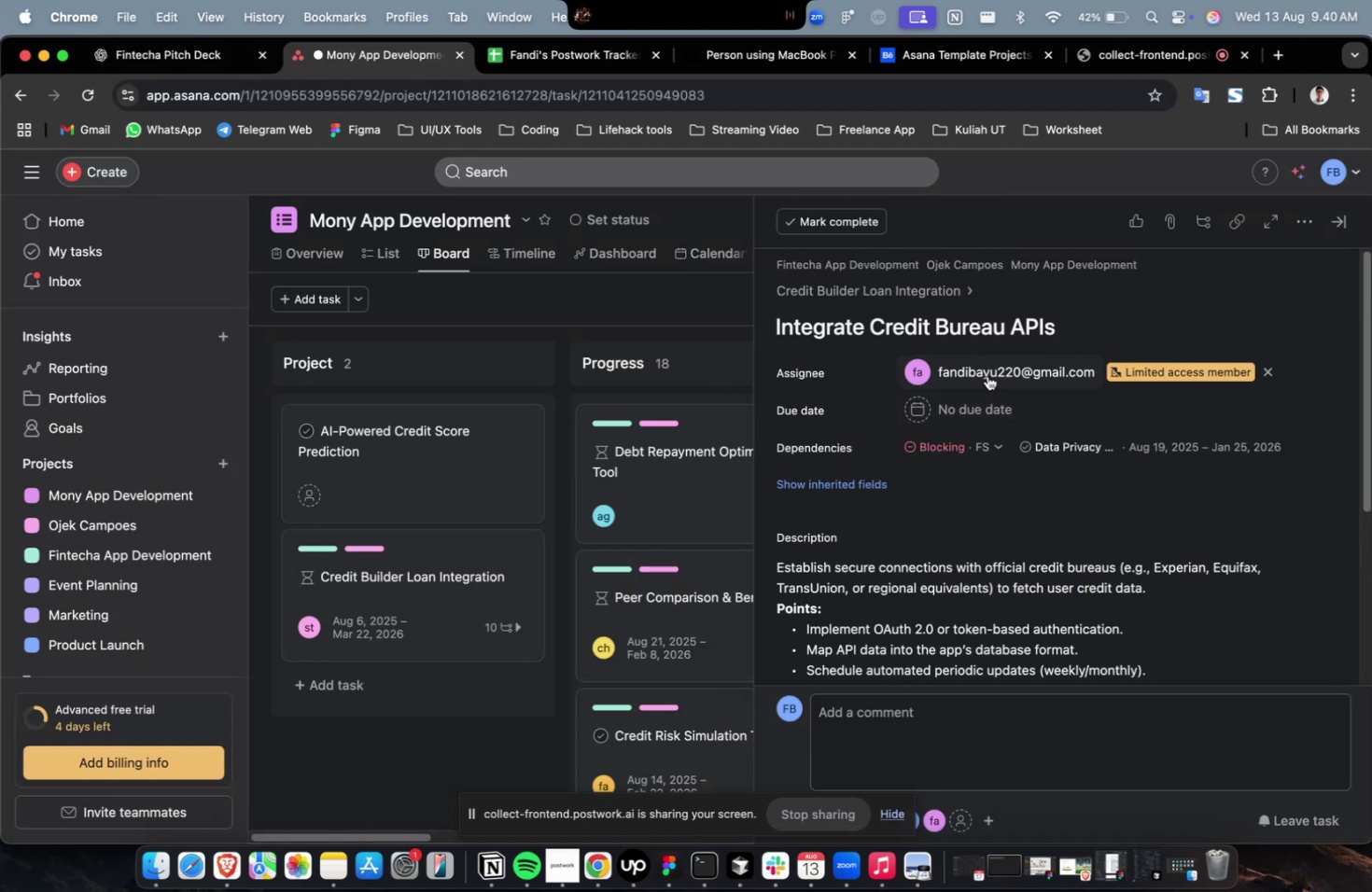 
double_click([987, 375])
 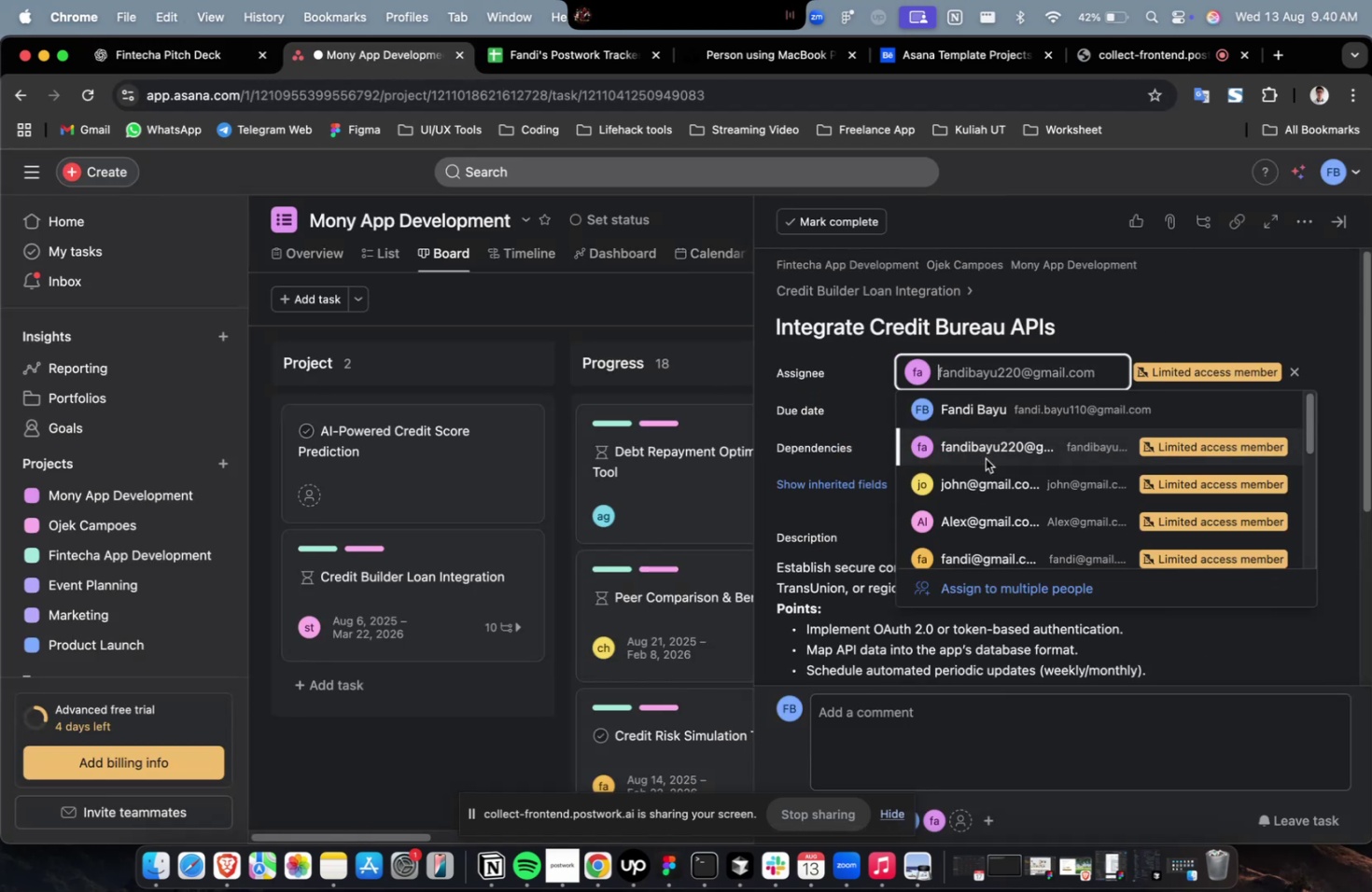 
scroll: coordinate [985, 461], scroll_direction: down, amount: 4.0
 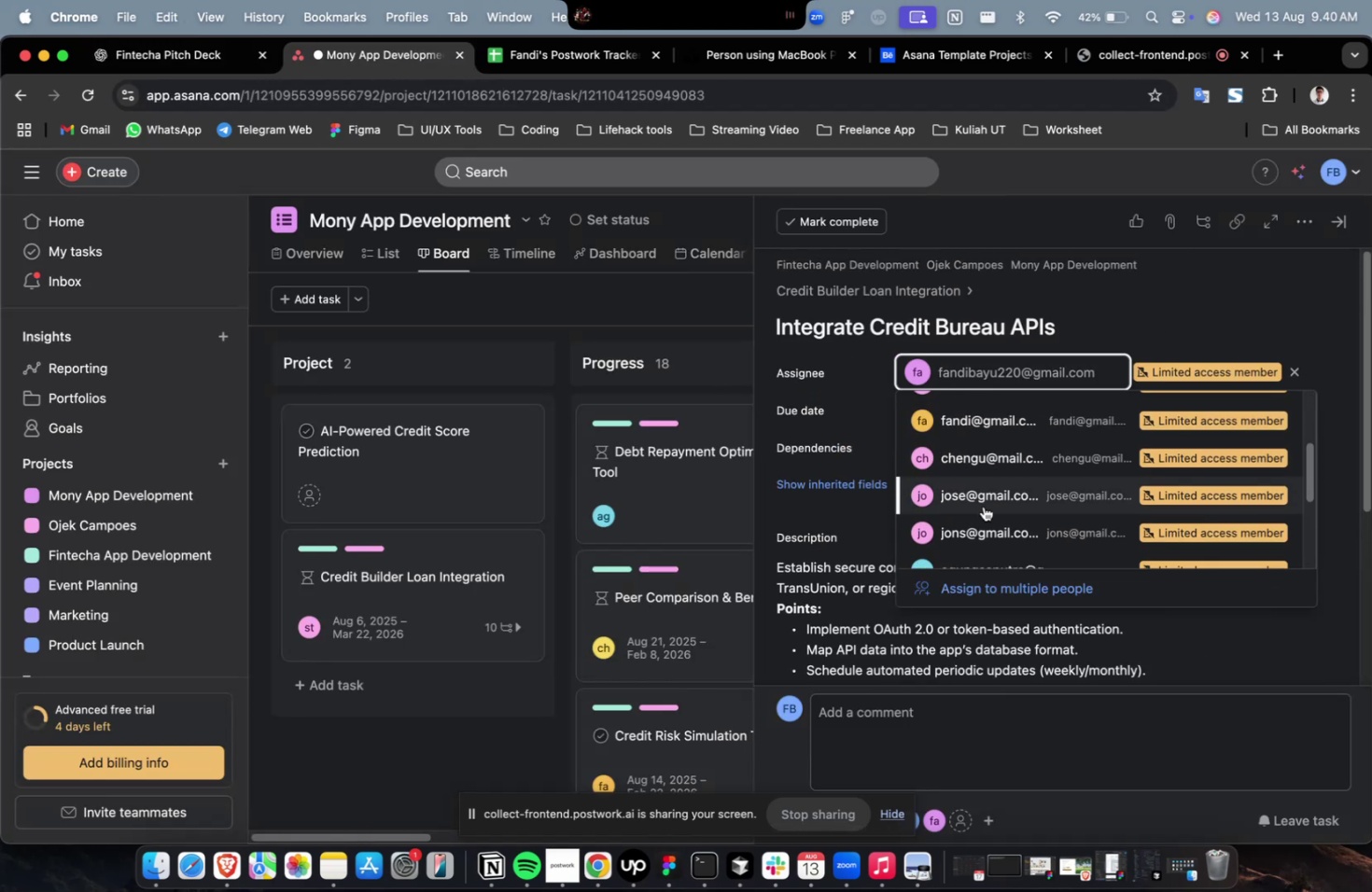 
left_click([982, 506])
 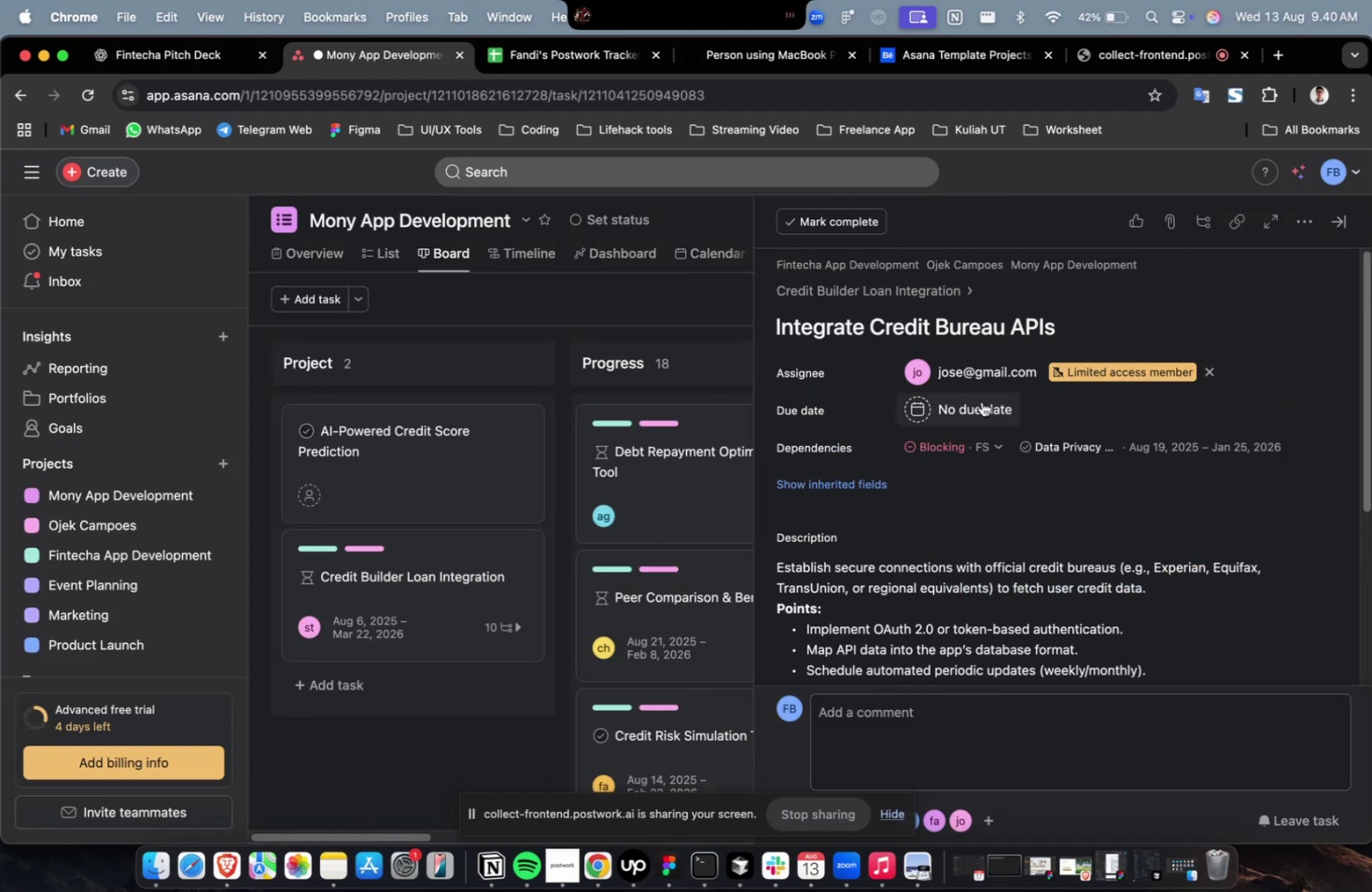 
double_click([981, 401])
 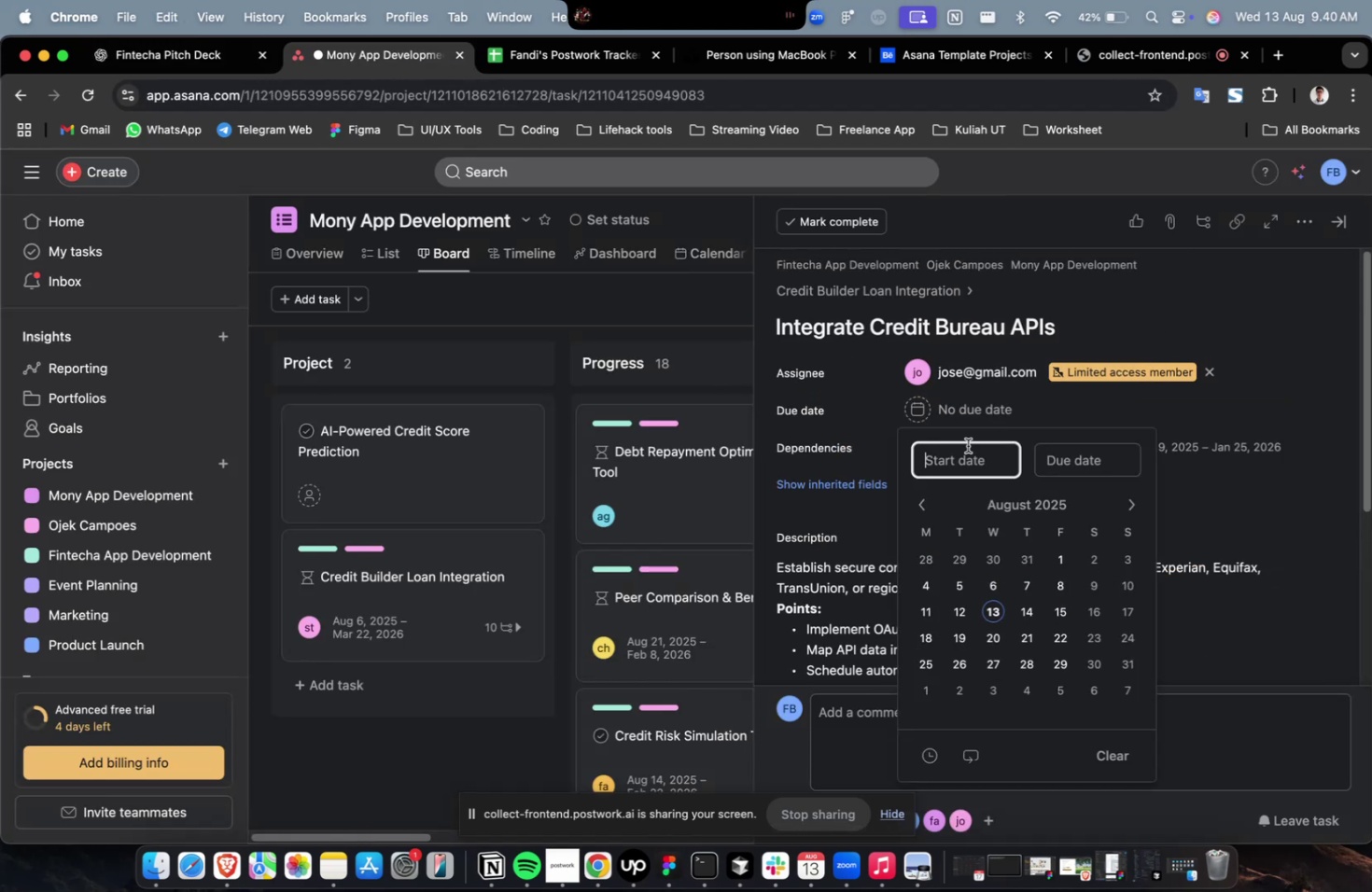 
triple_click([967, 444])
 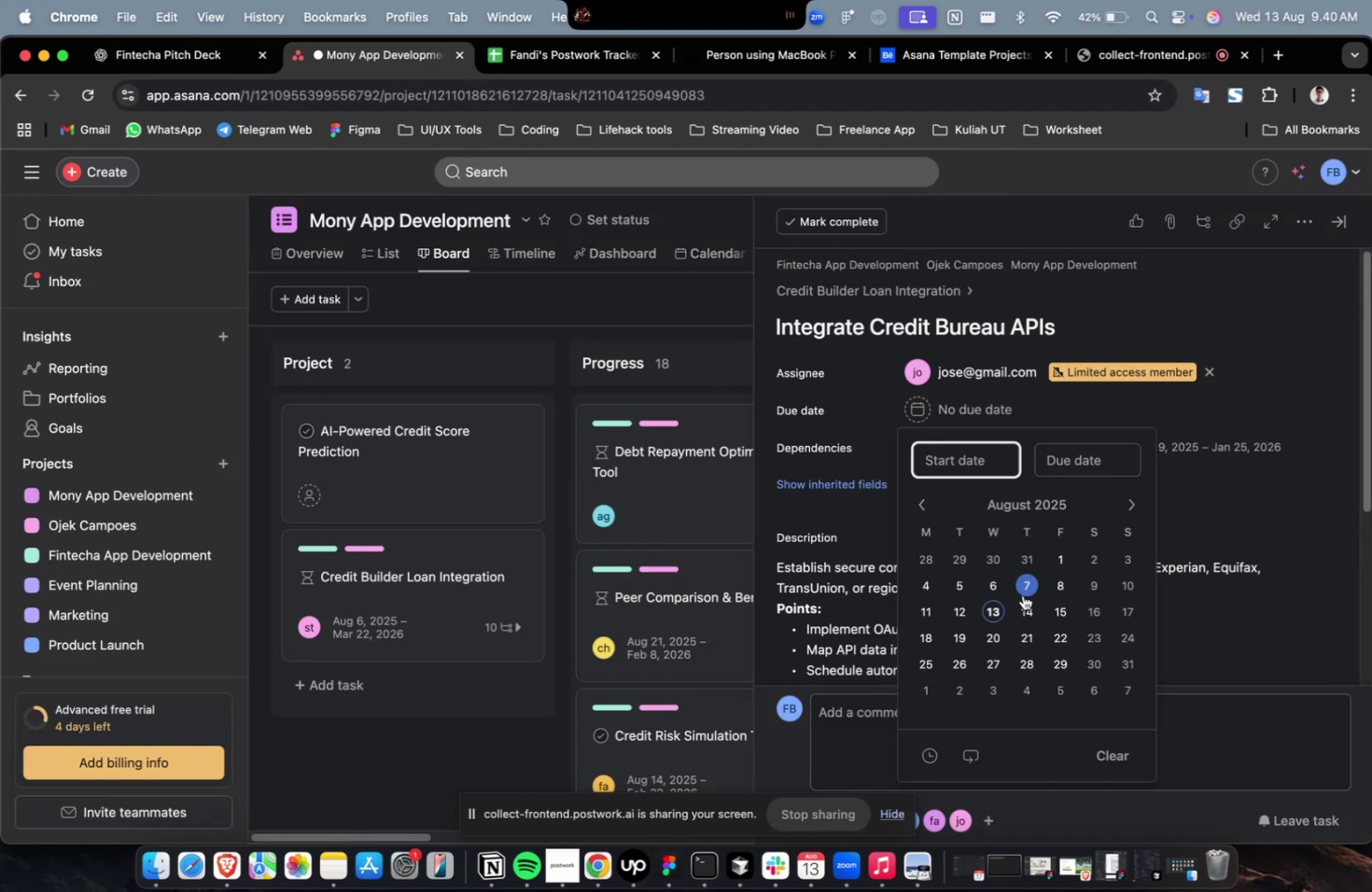 
triple_click([1022, 594])
 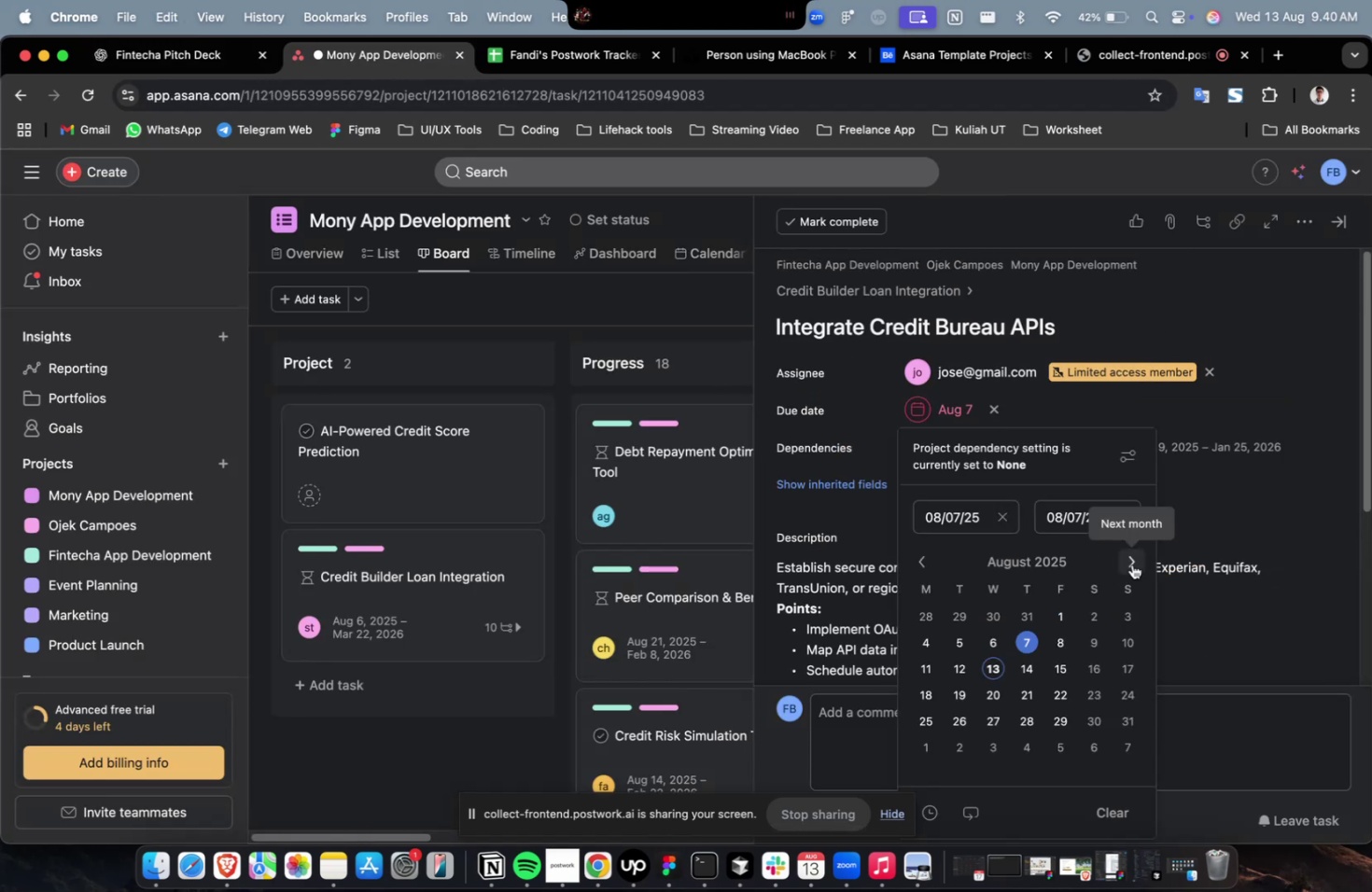 
double_click([1131, 564])
 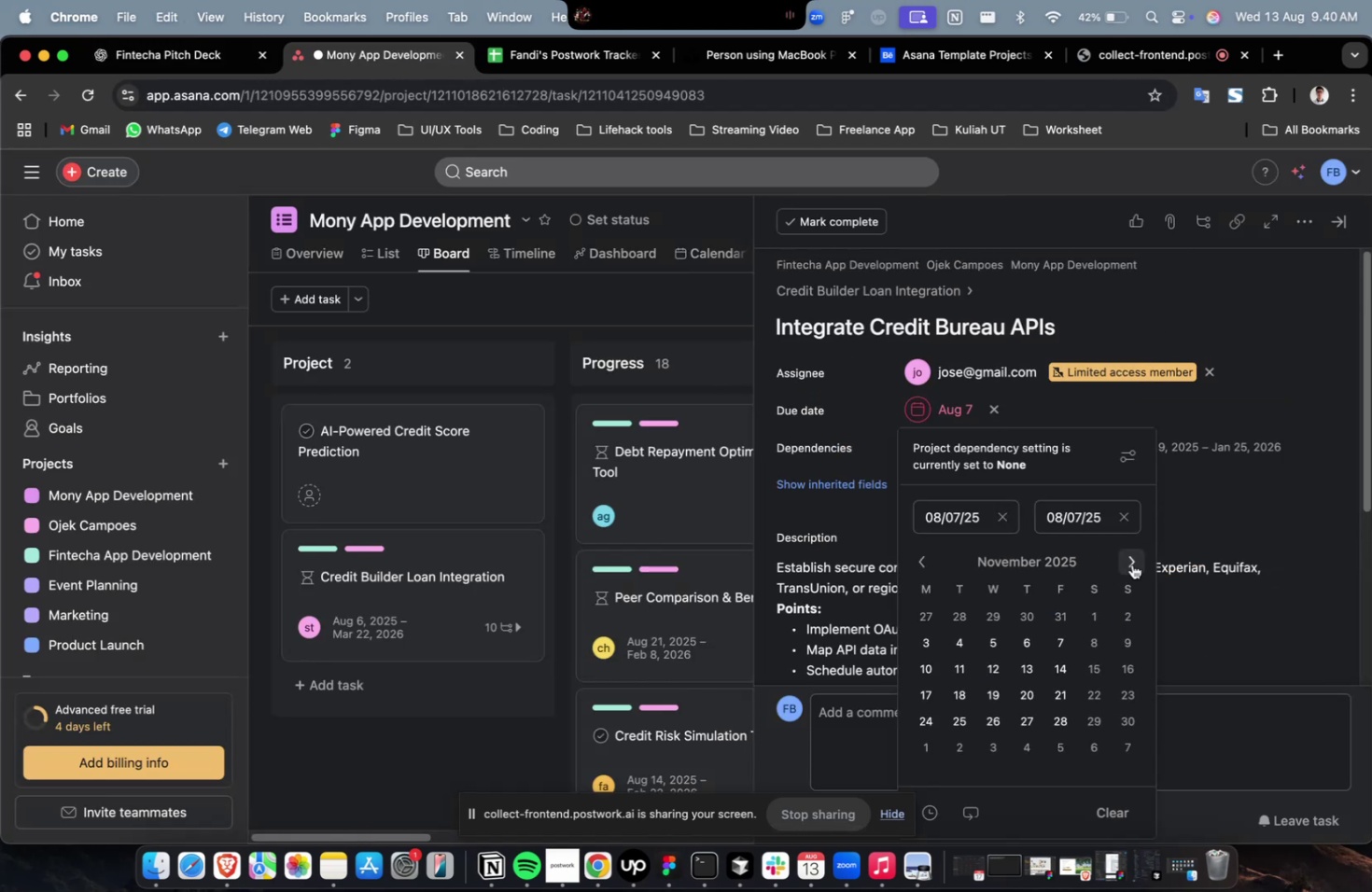 
triple_click([1131, 564])
 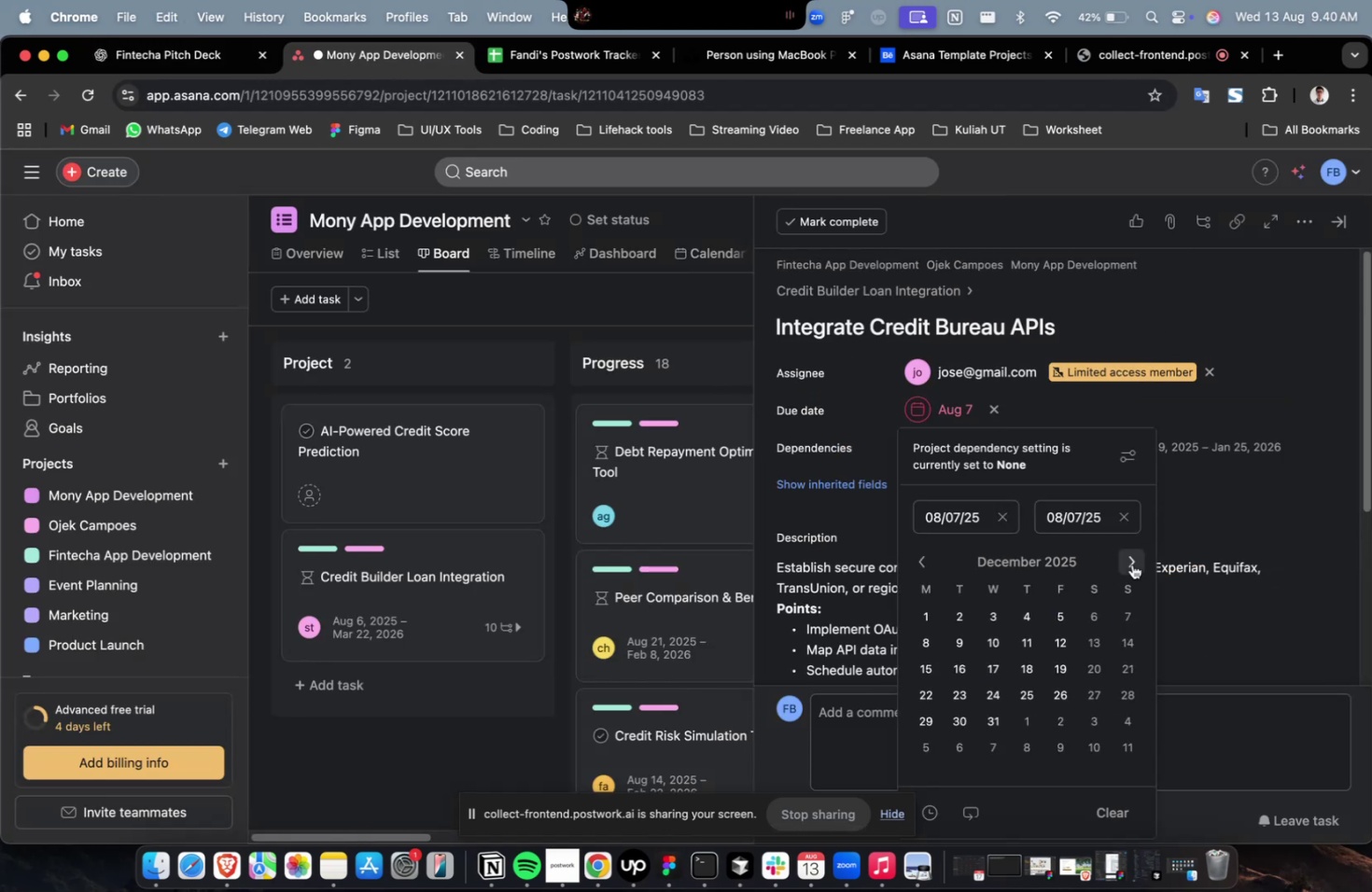 
triple_click([1131, 564])
 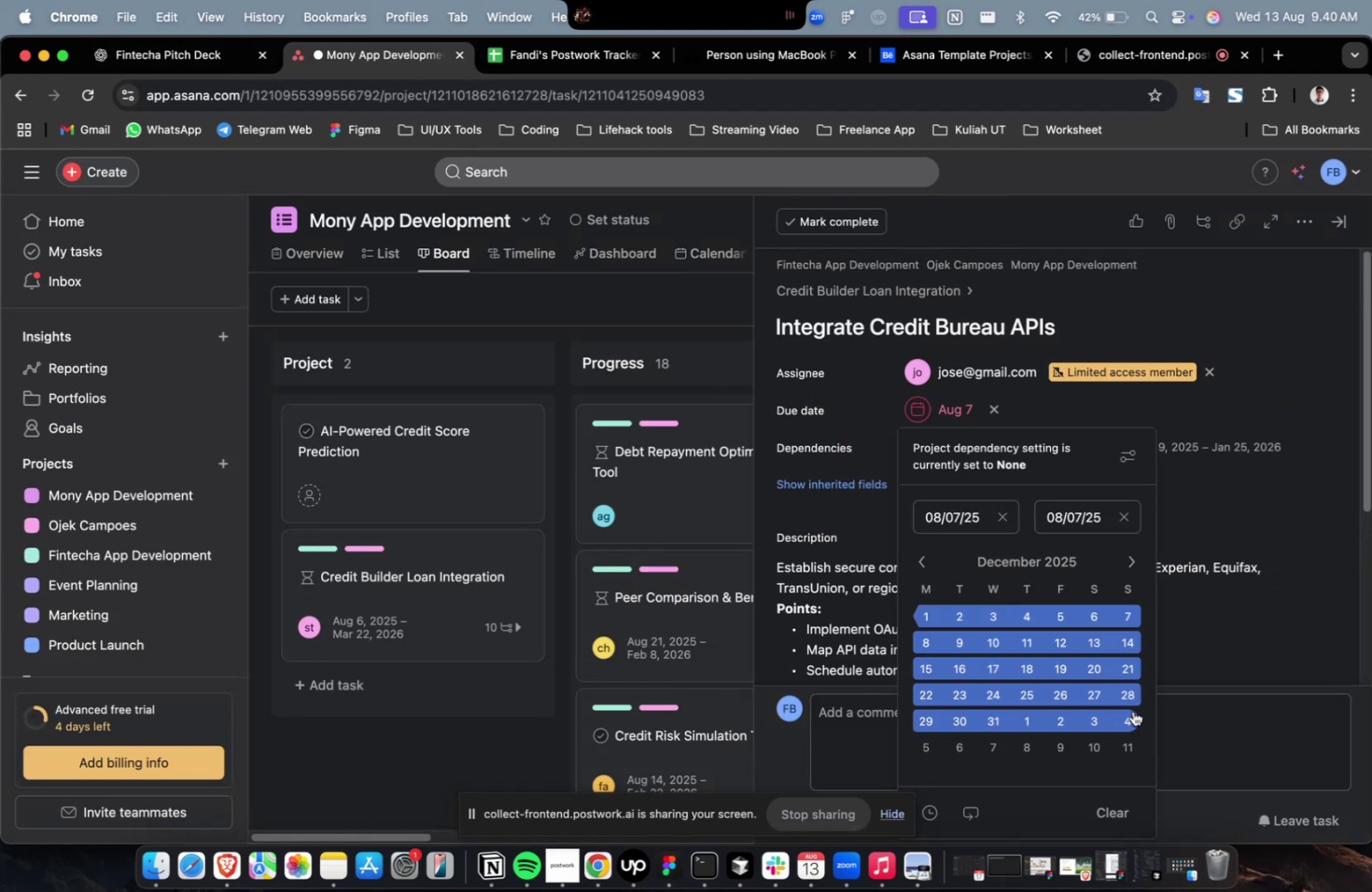 
triple_click([1132, 710])
 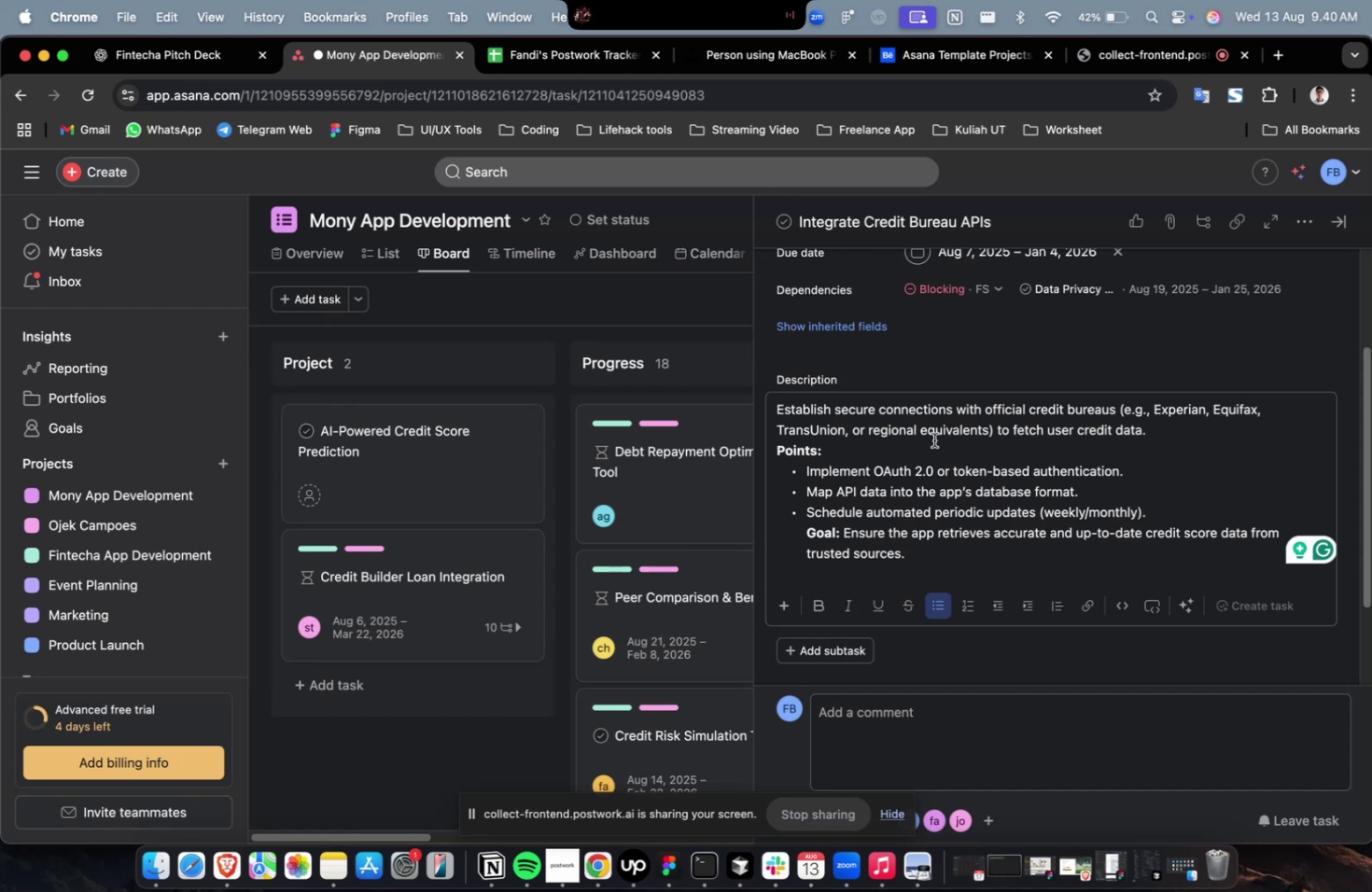 
scroll: coordinate [926, 435], scroll_direction: up, amount: 2.0
 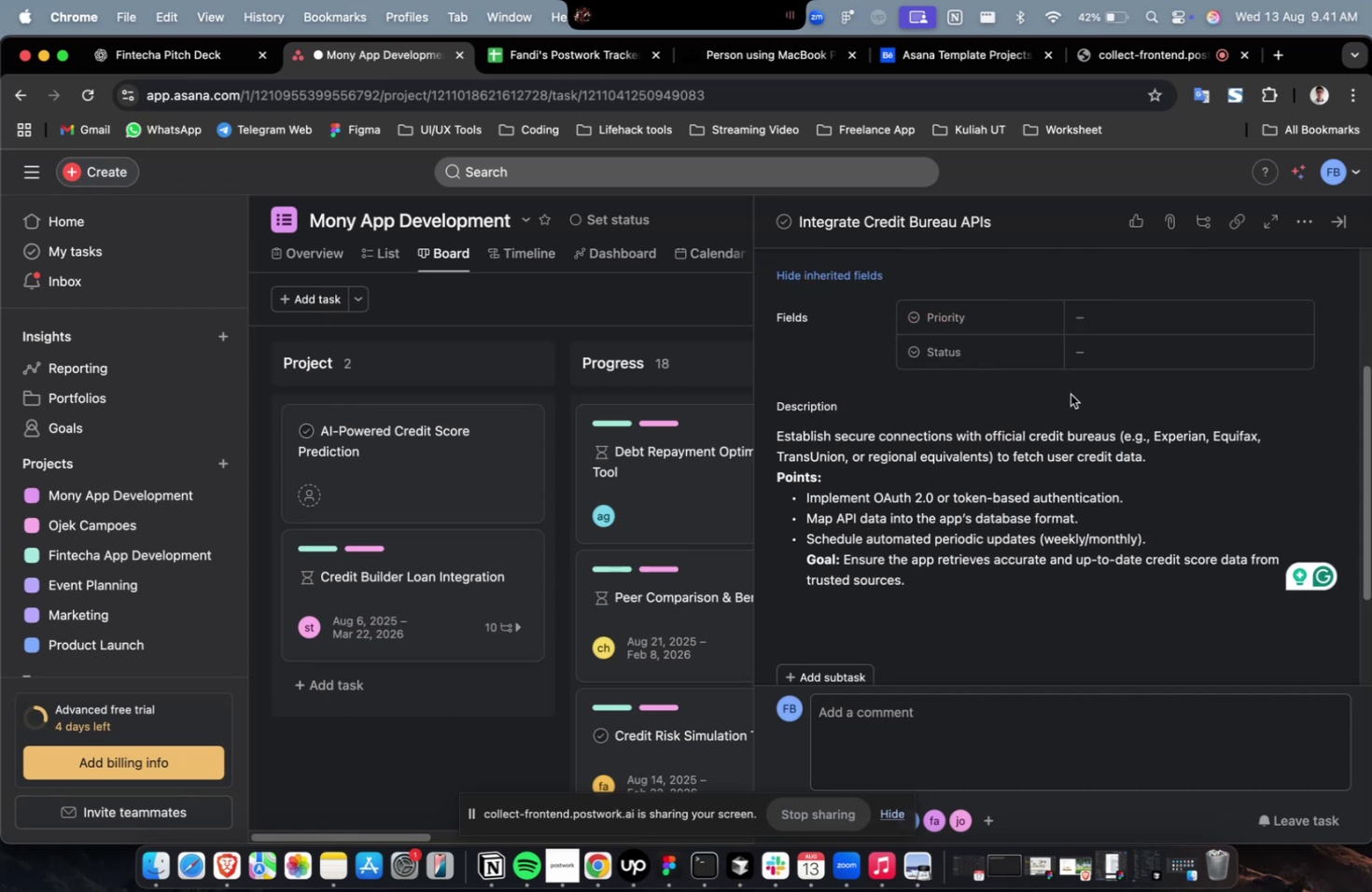 
left_click([1134, 318])
 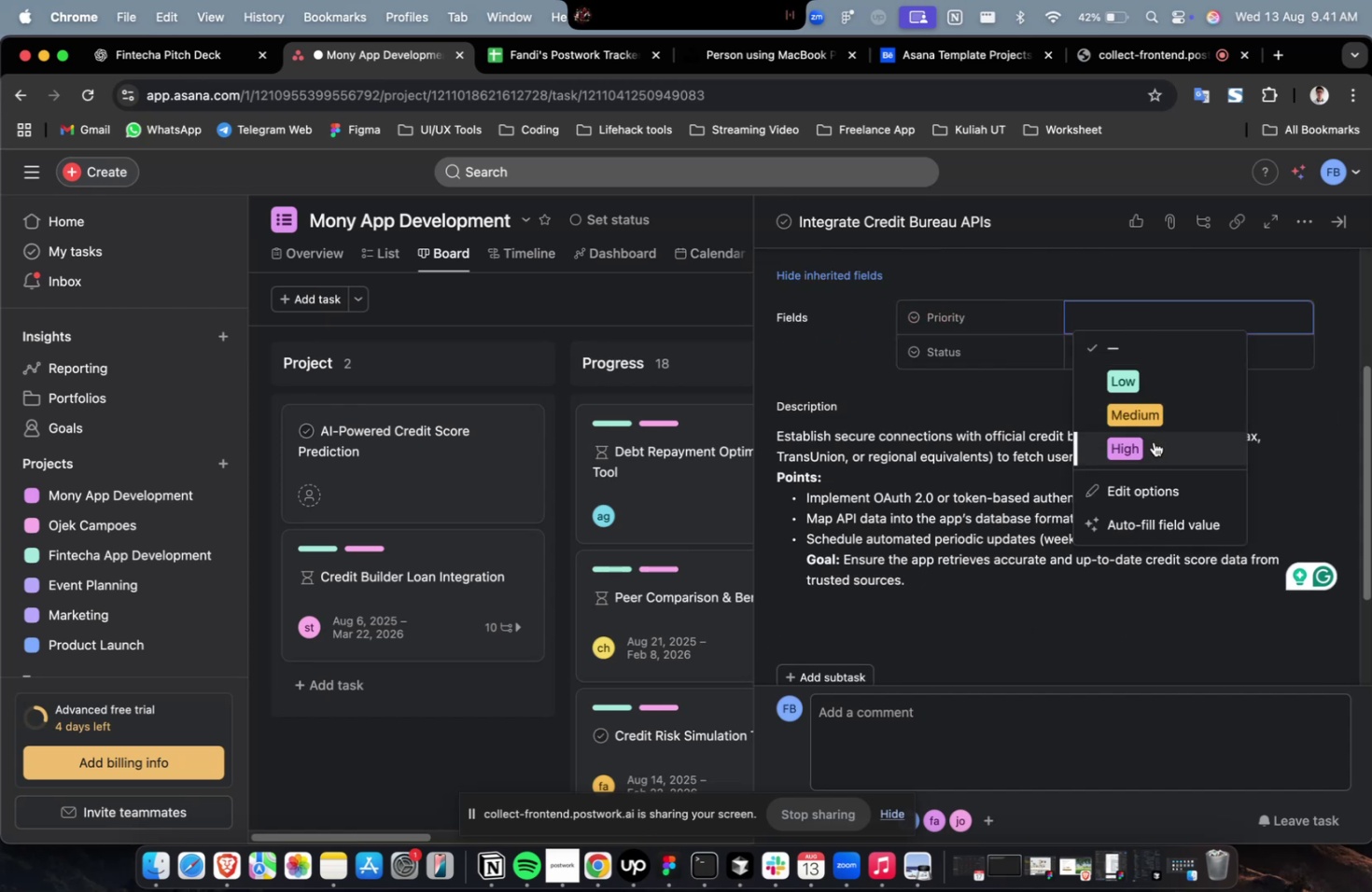 
left_click([1153, 442])
 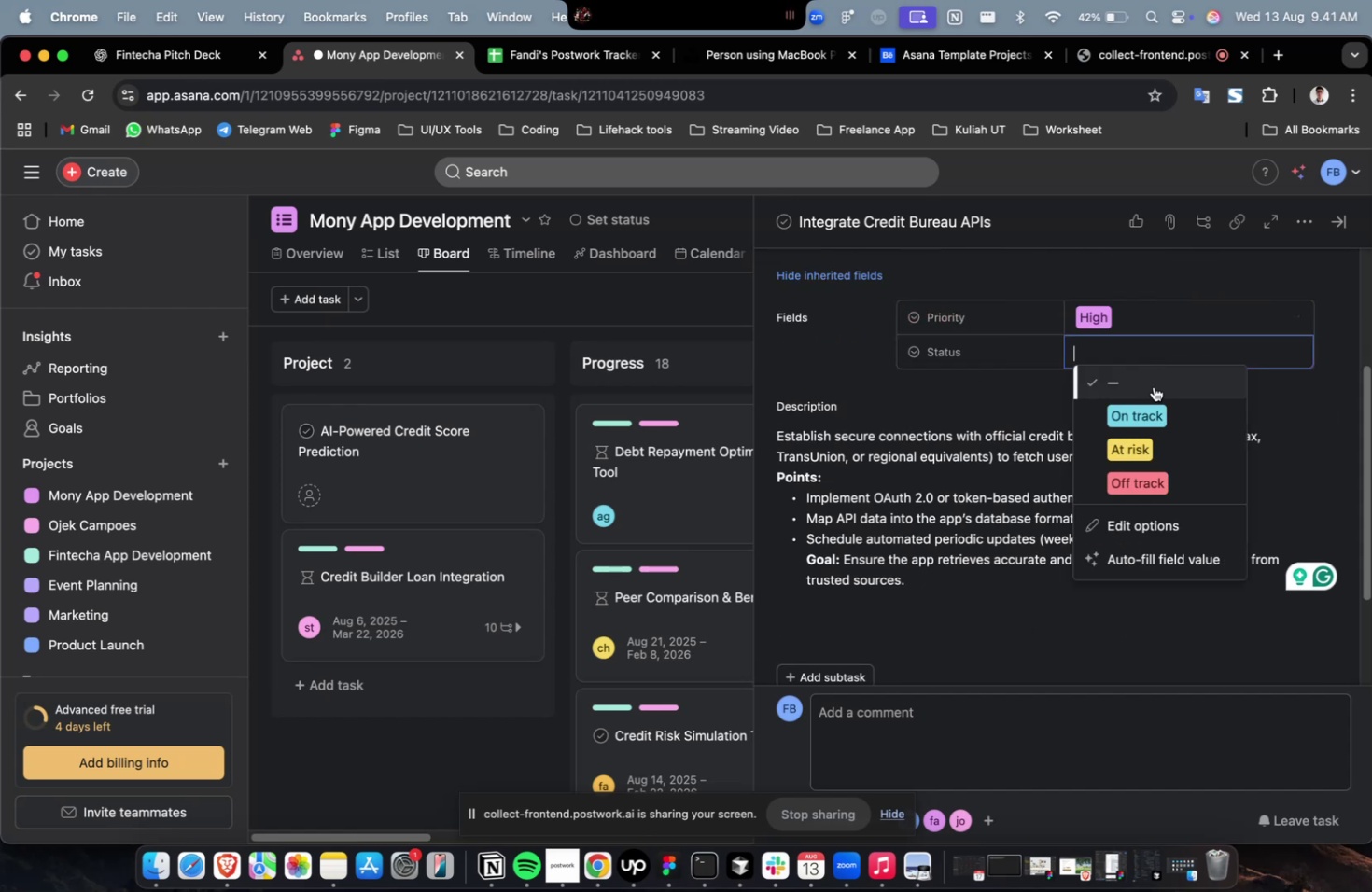 
double_click([1153, 402])
 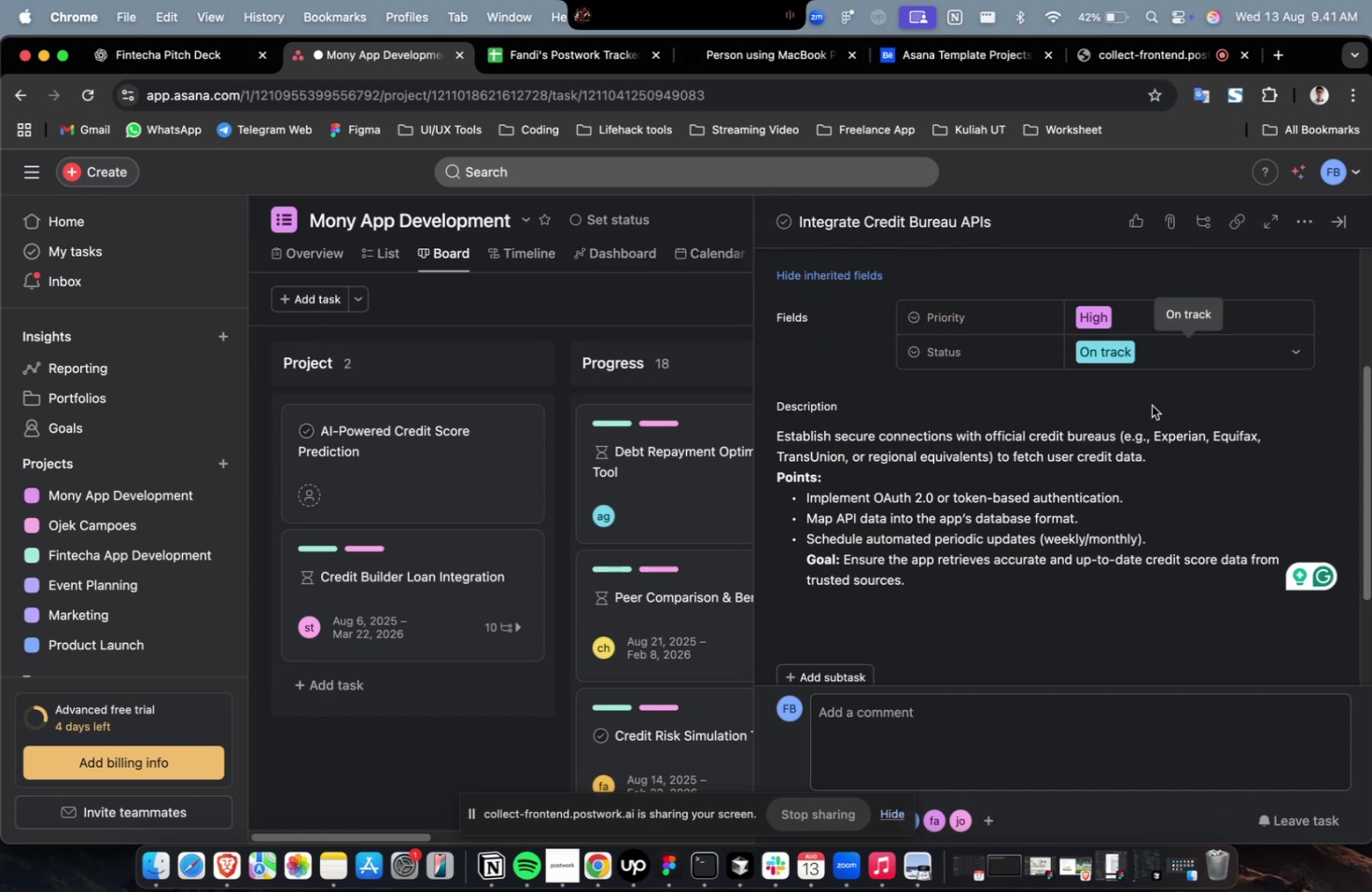 
scroll: coordinate [1150, 405], scroll_direction: up, amount: 13.0
 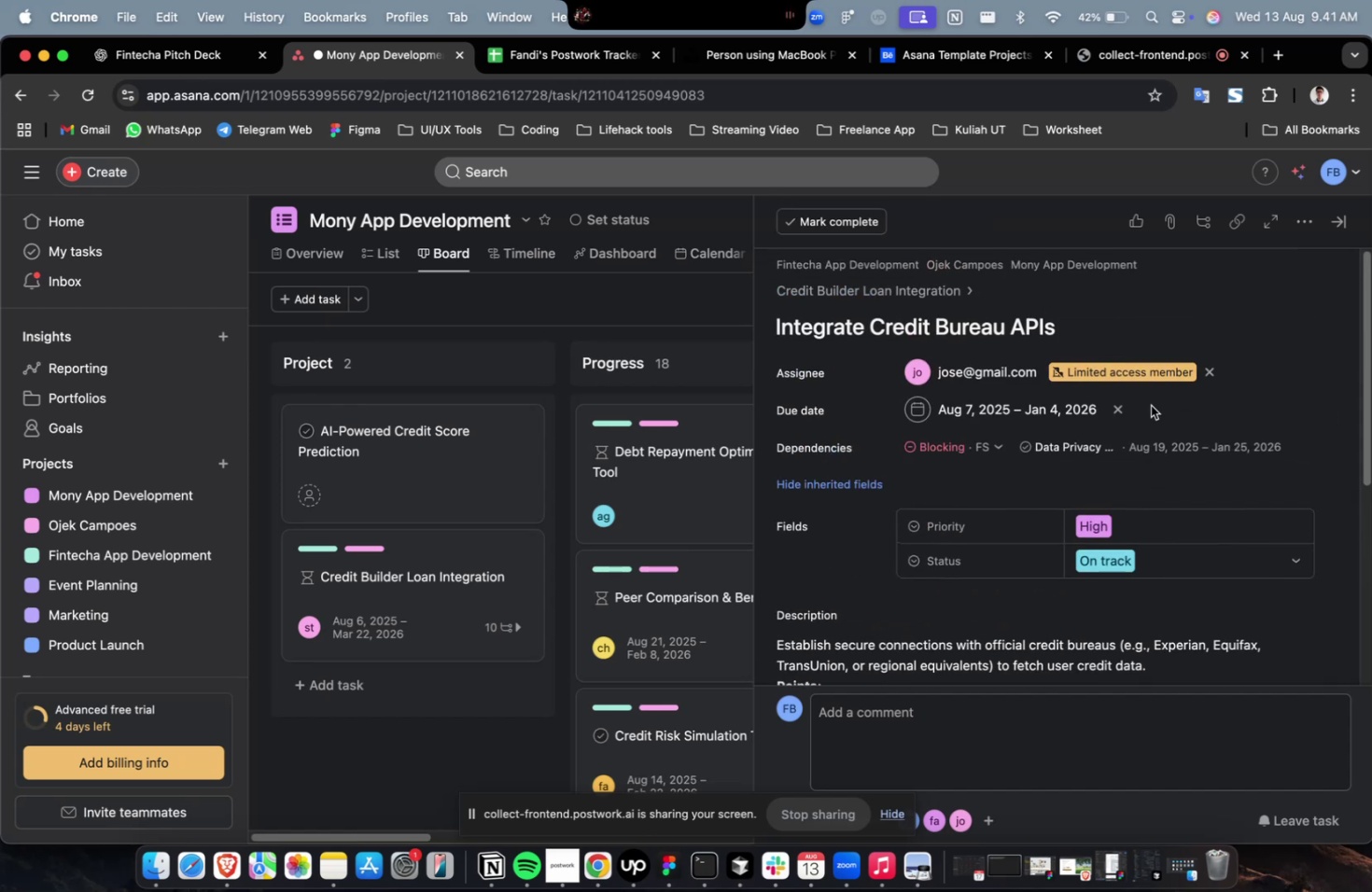 
scroll: coordinate [1150, 405], scroll_direction: down, amount: 16.0
 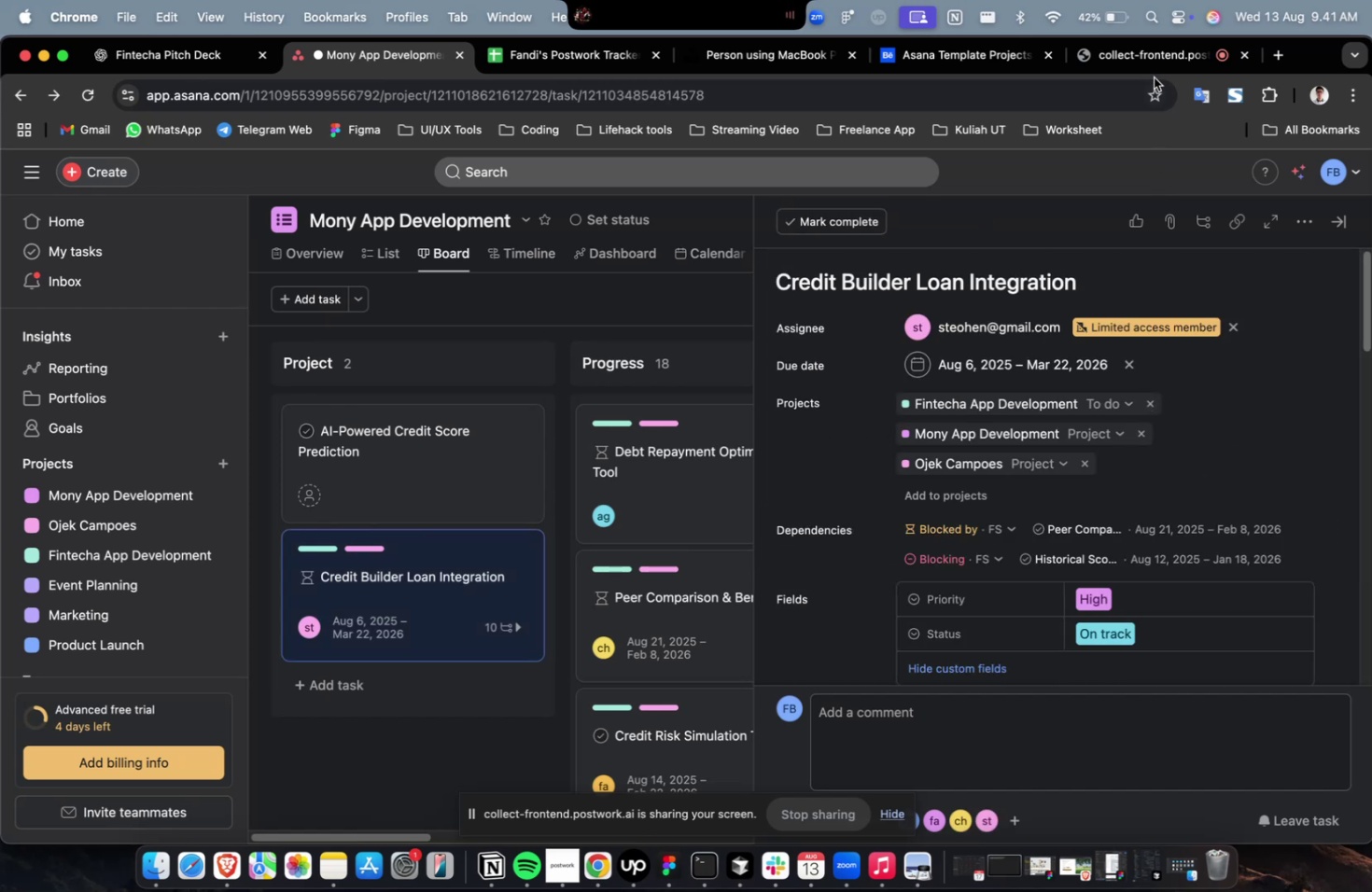 
left_click([1153, 63])
 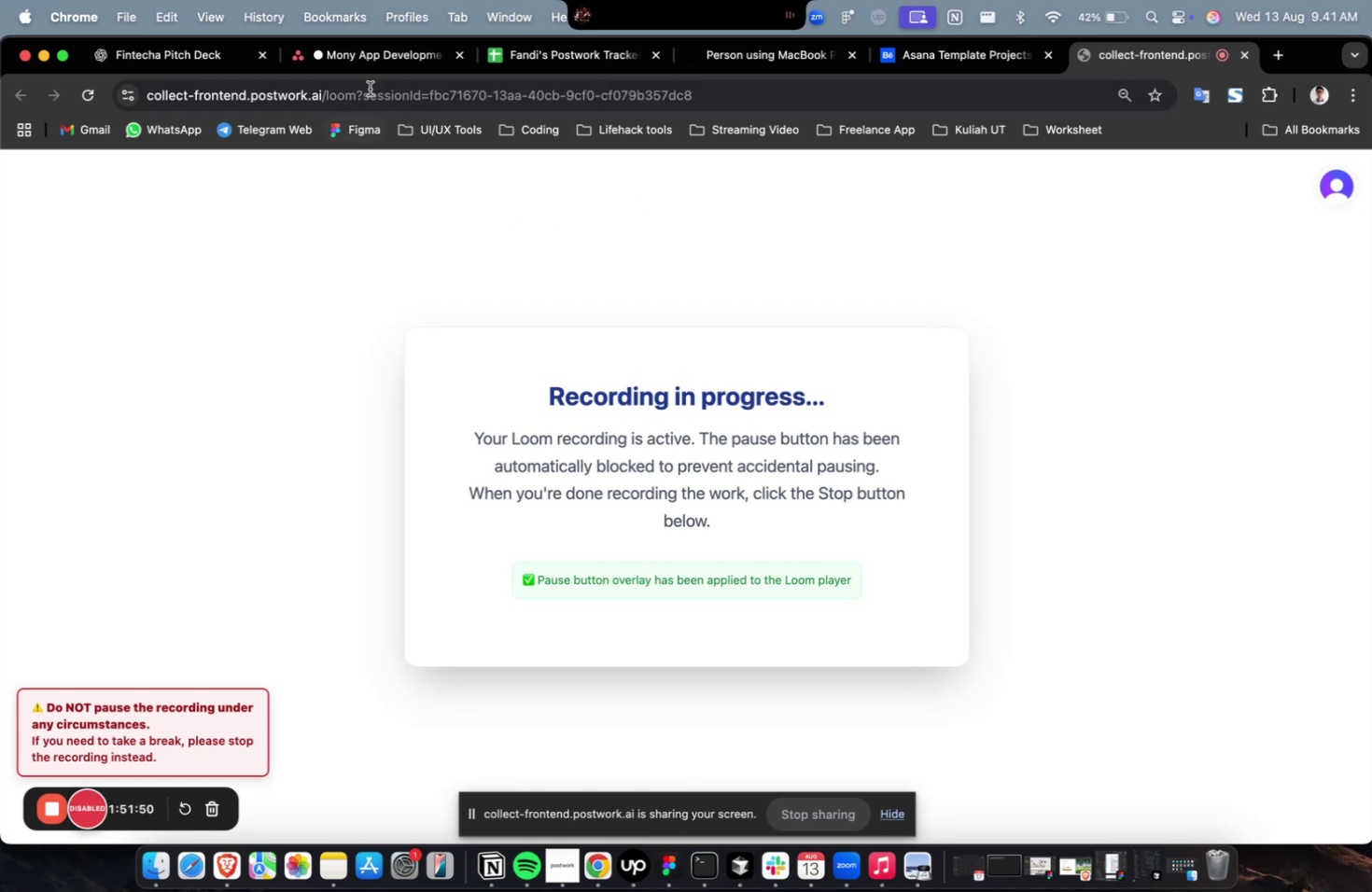 
left_click([369, 64])
 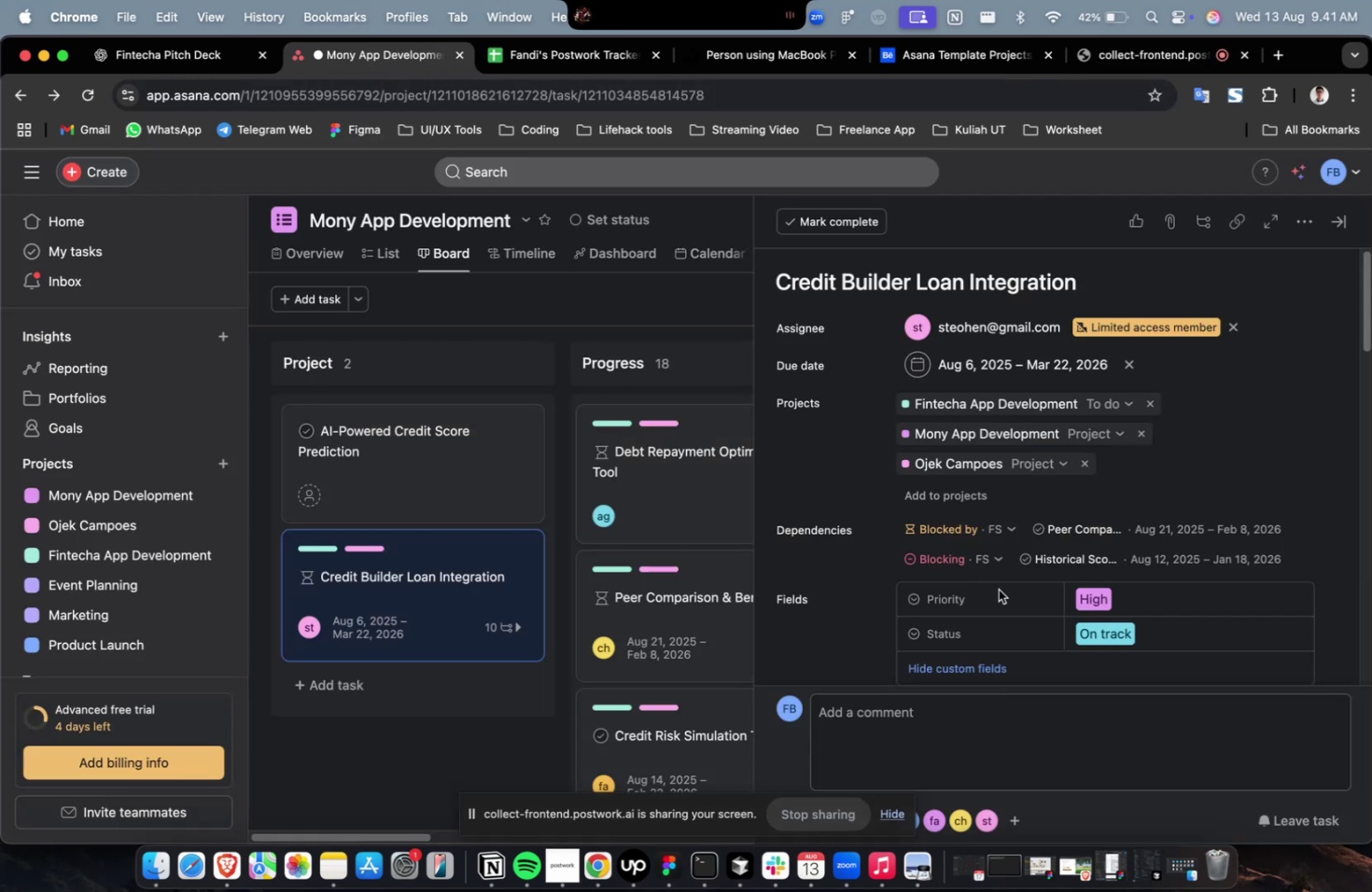 
scroll: coordinate [1013, 597], scroll_direction: down, amount: 20.0
 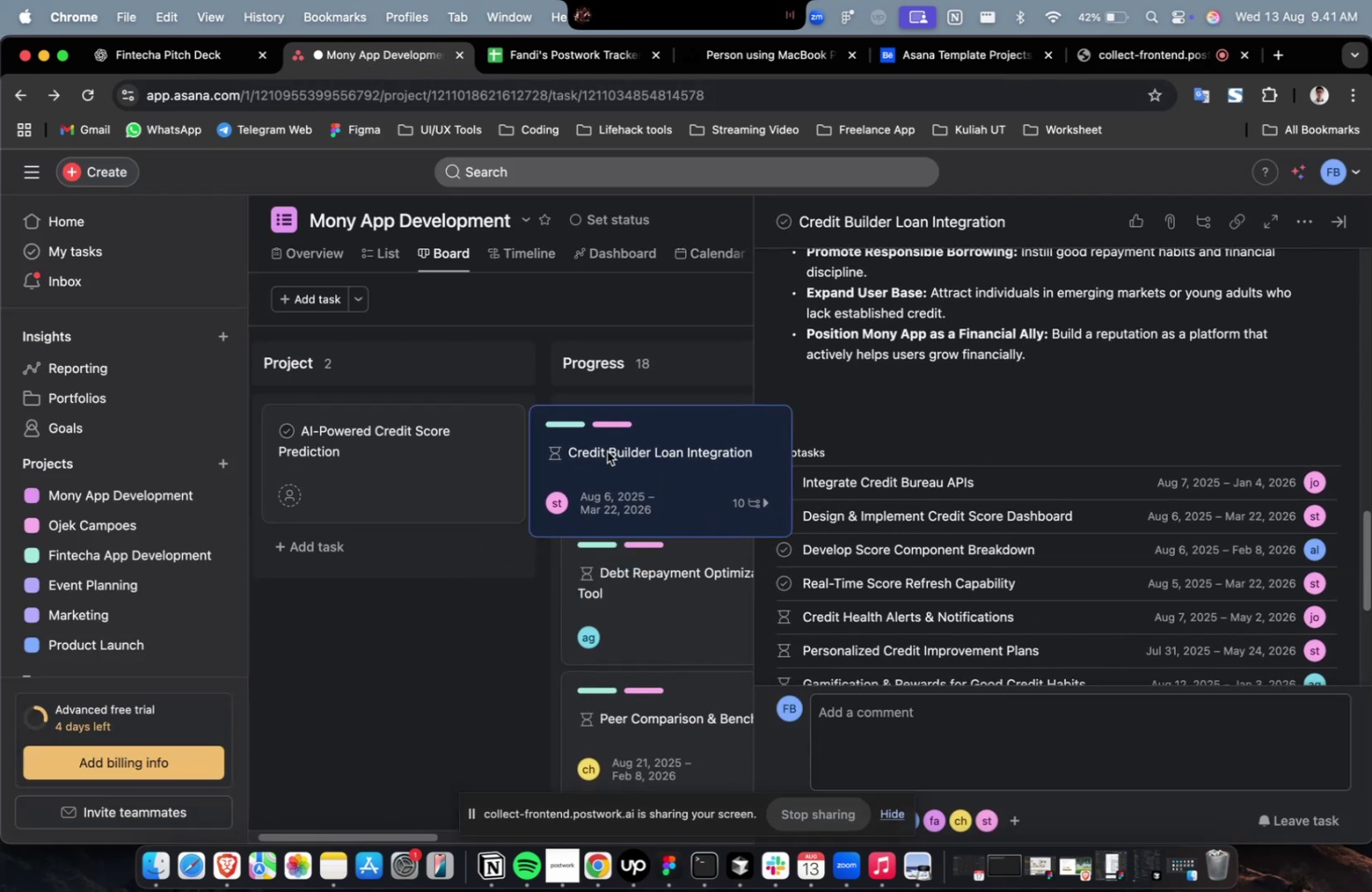 
left_click([343, 456])
 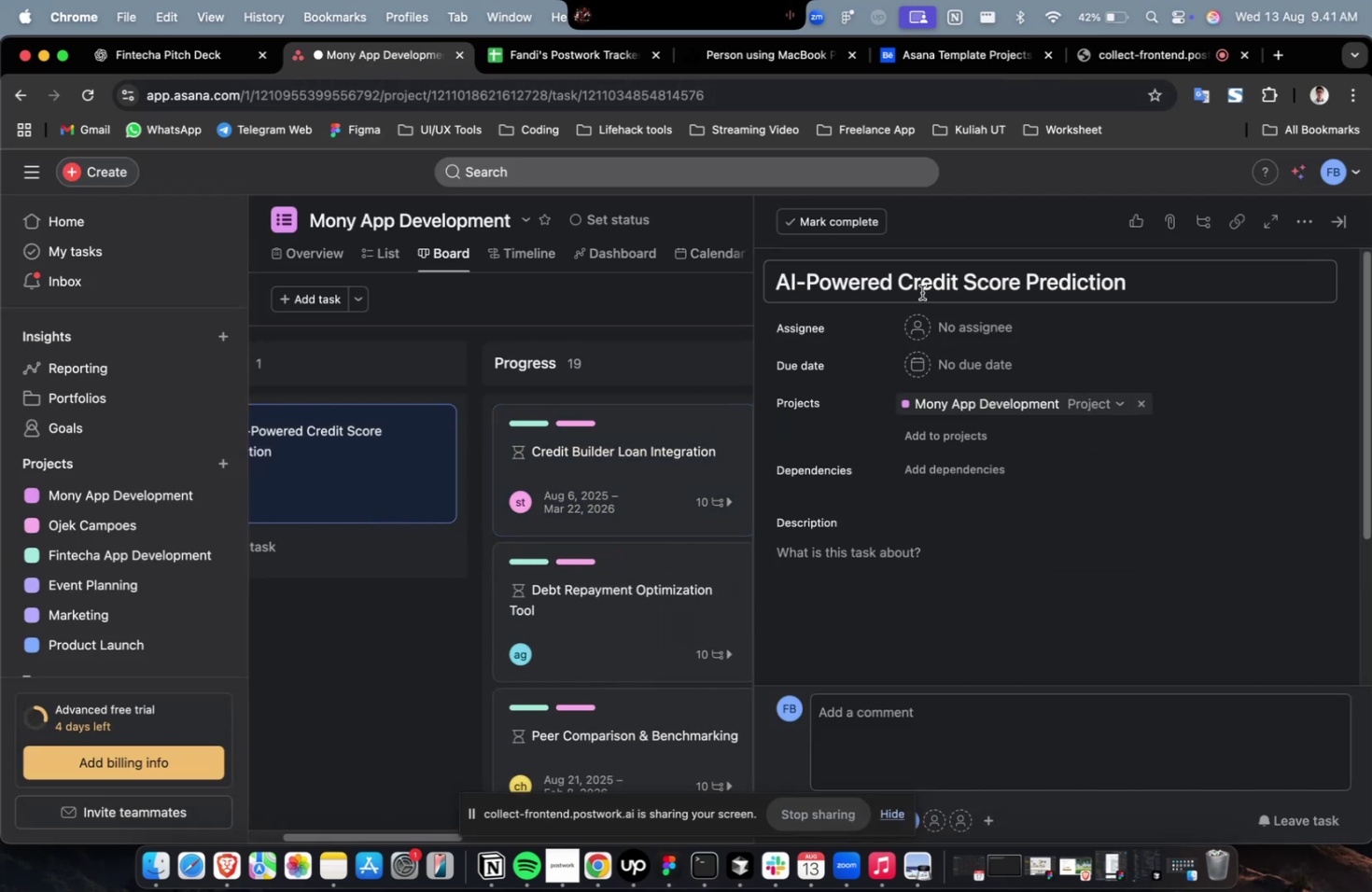 
left_click([923, 285])
 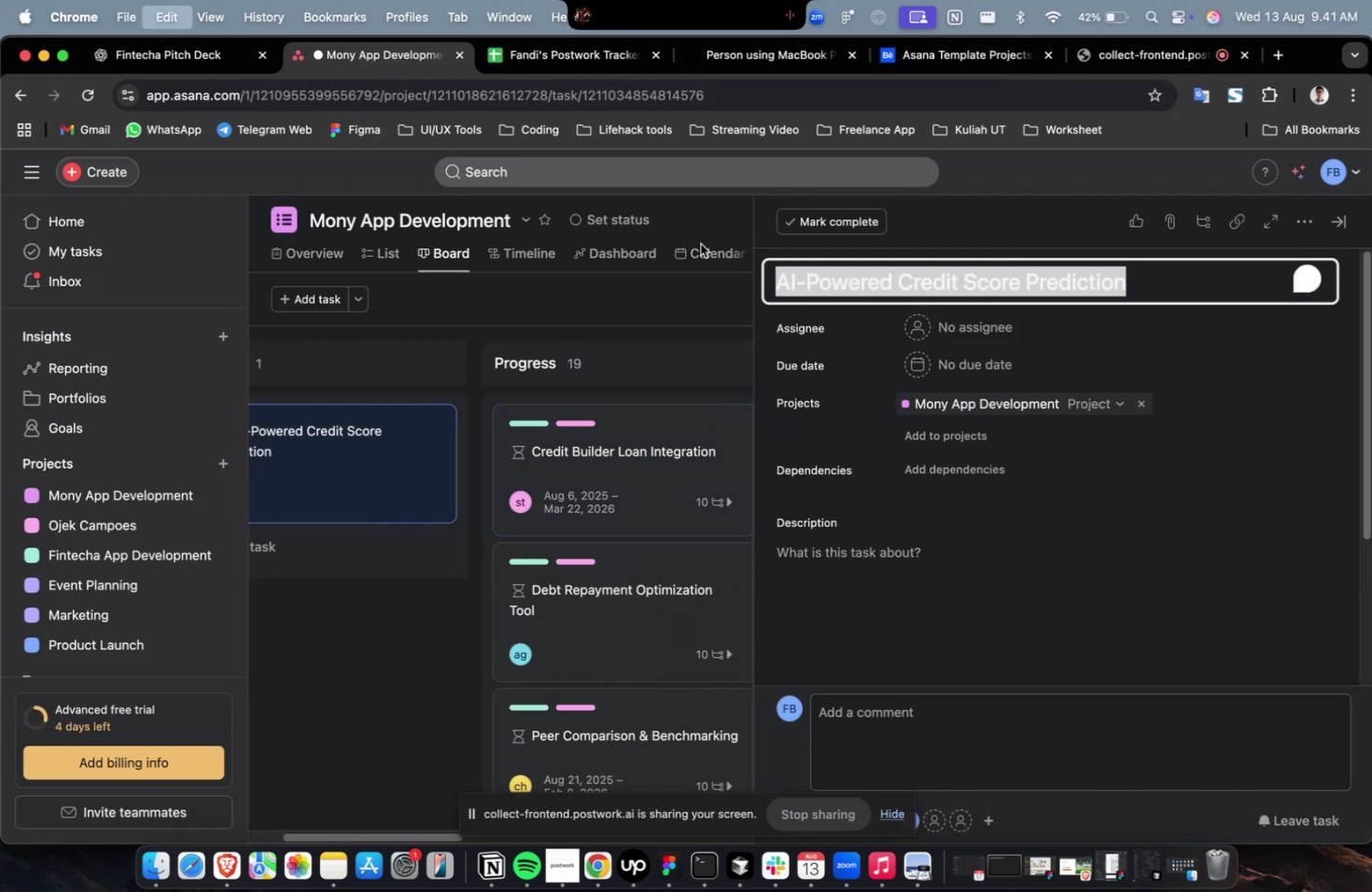 
key(Meta+A)
 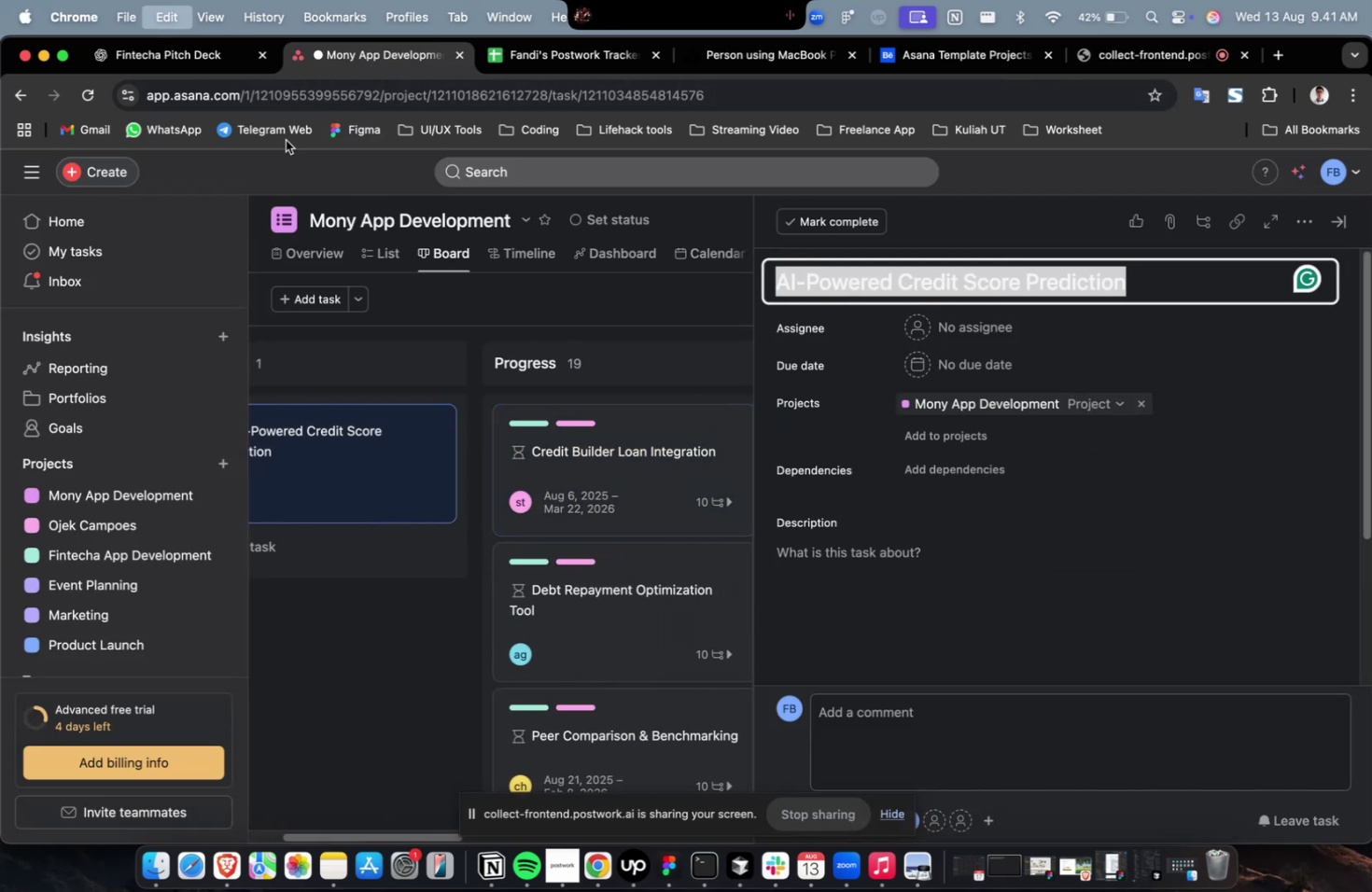 
key(Meta+C)
 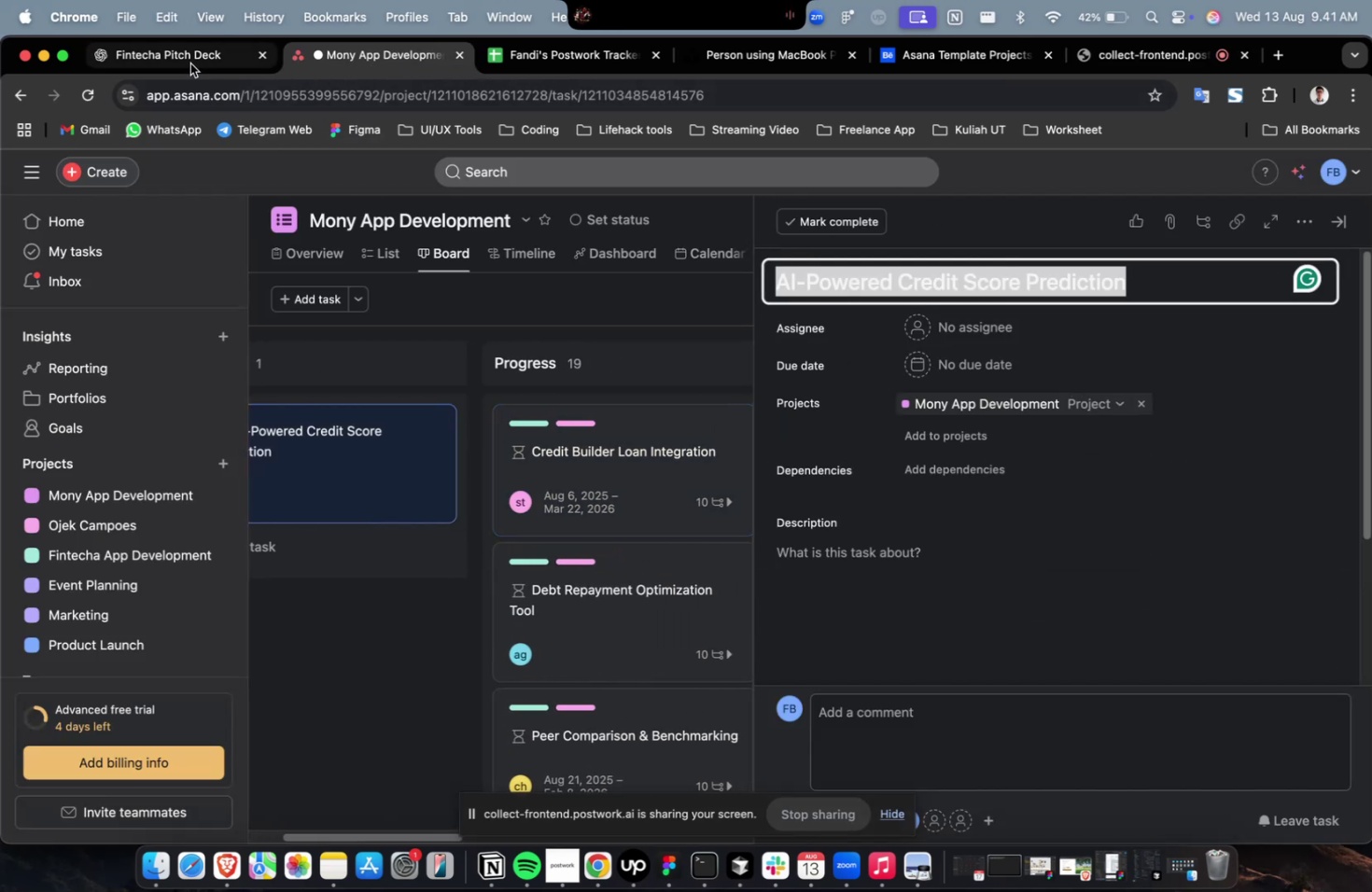 
double_click([190, 63])
 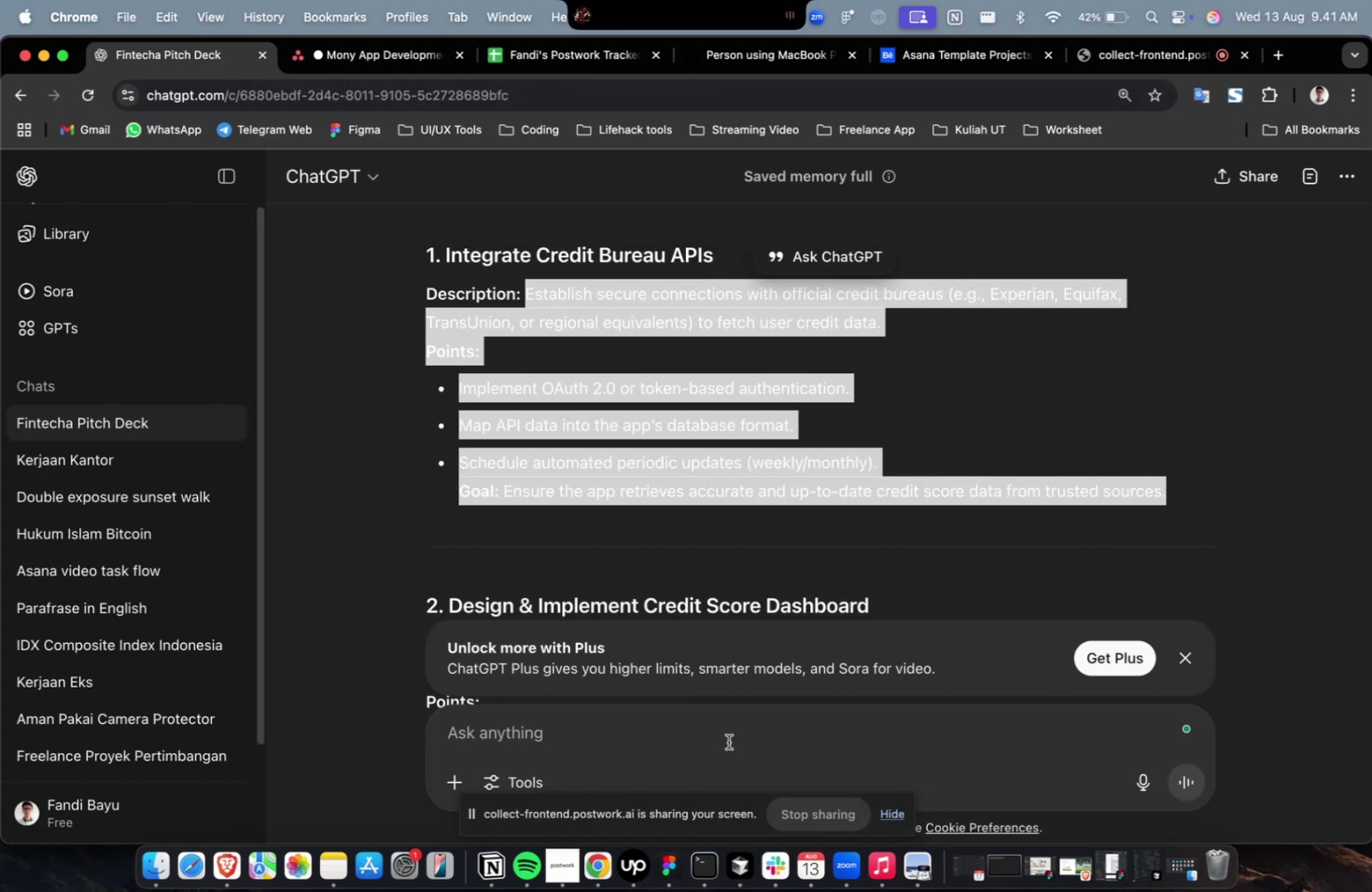 
triple_click([727, 741])
 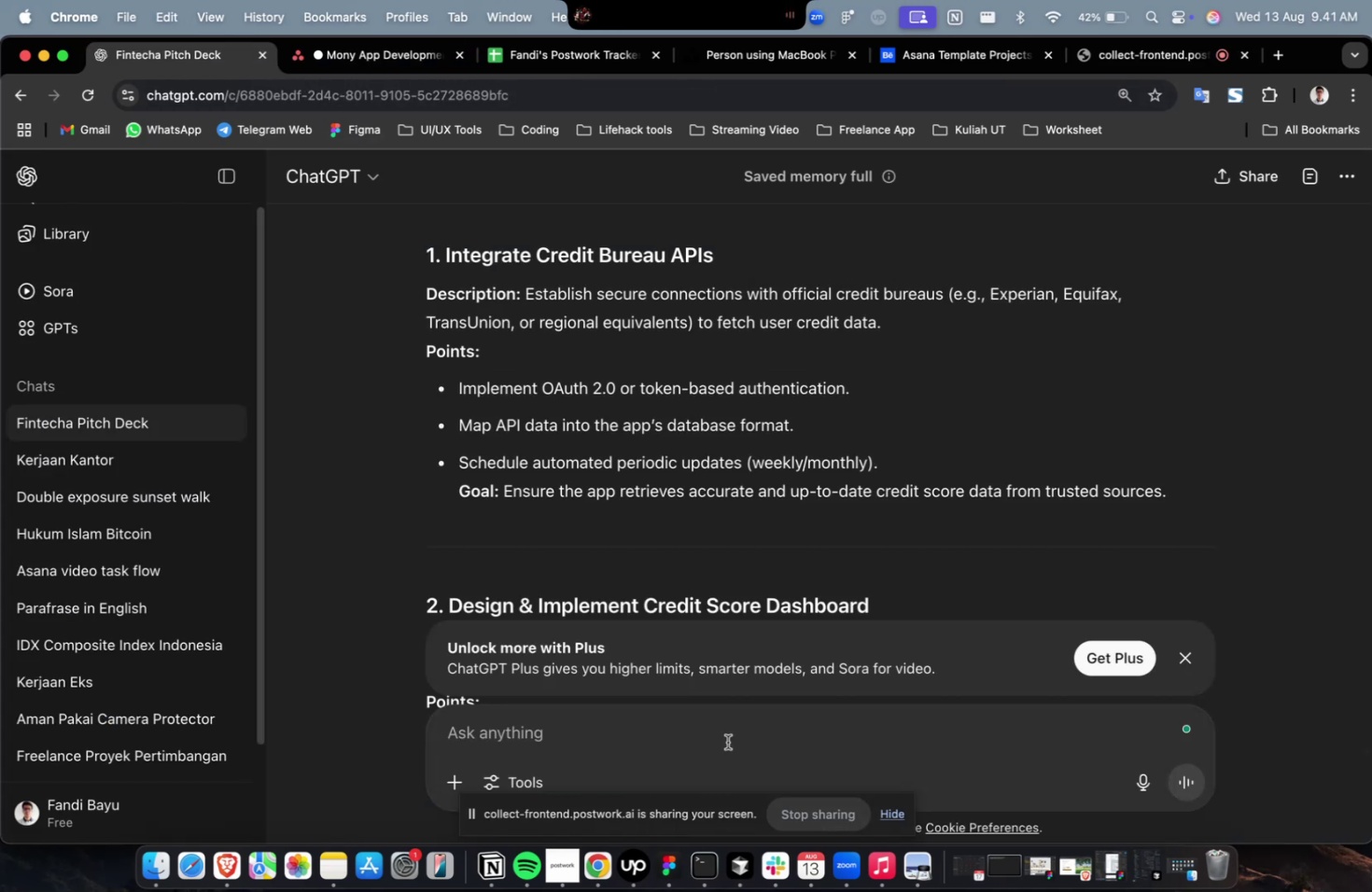 
type(o)
key(Backspace)
key(Backspace)
type(please create detailed about this main task )
 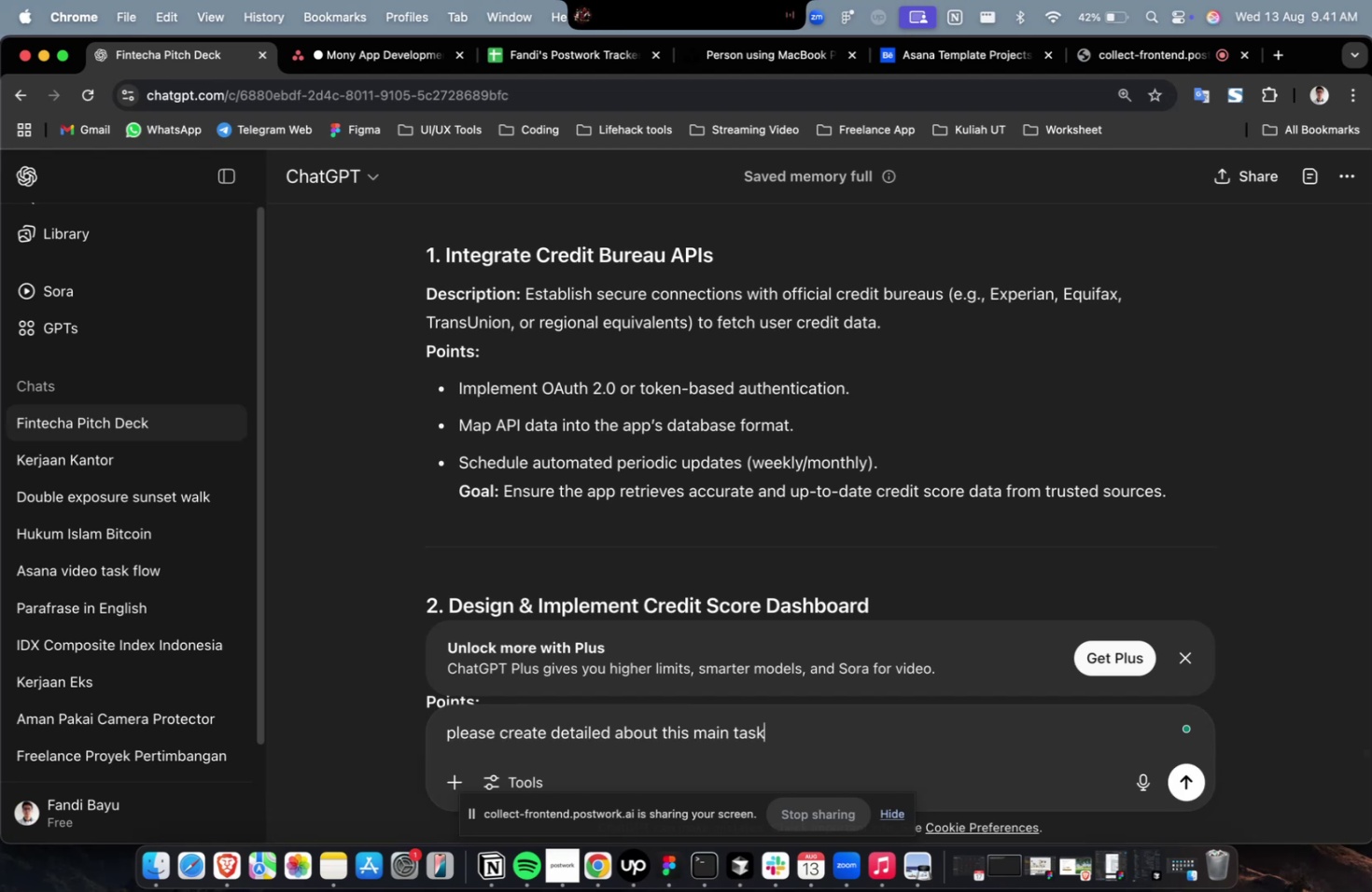 
key(Meta+V)
 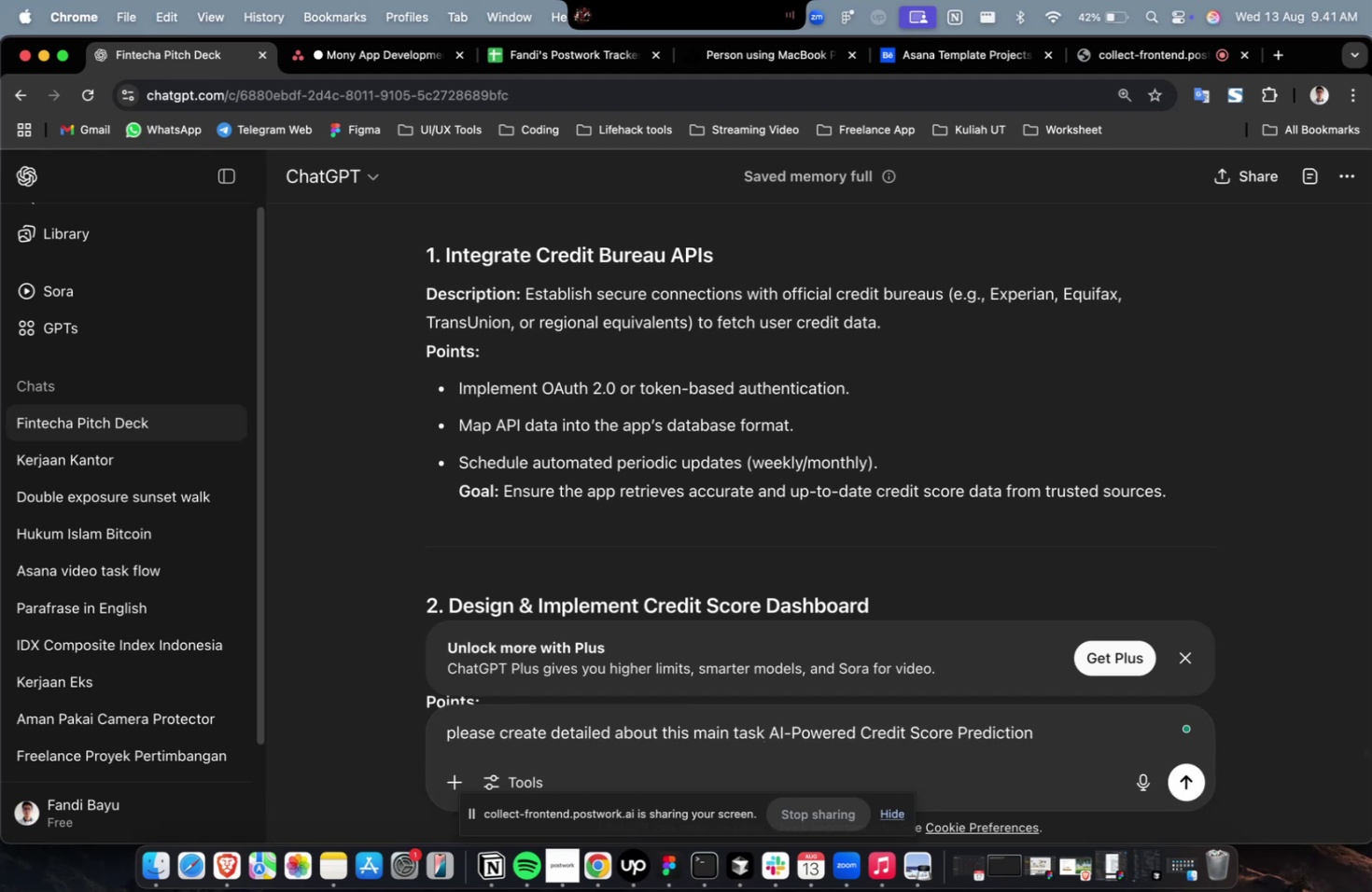 
key(Enter)
 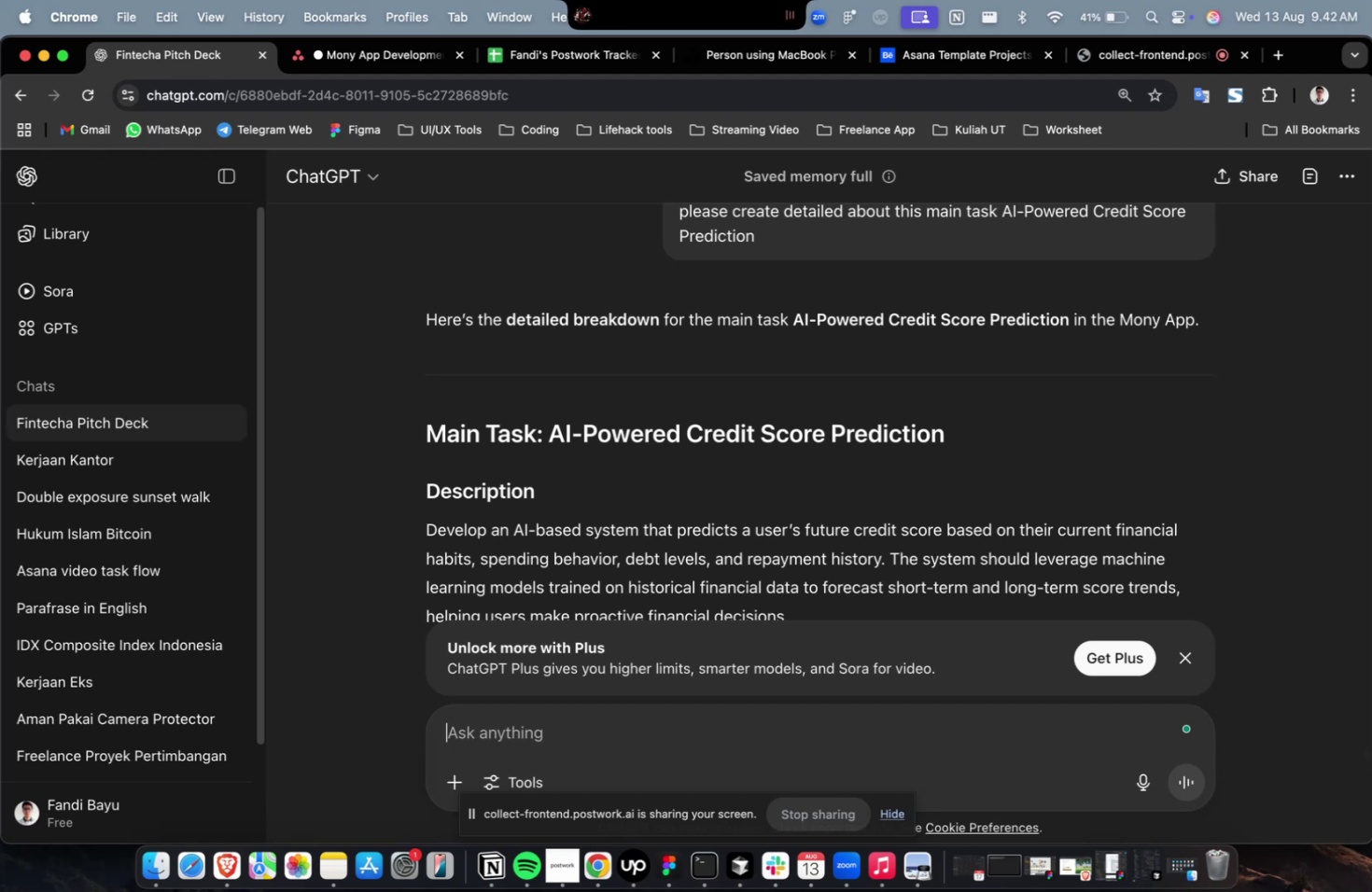 
wait(91.27)
 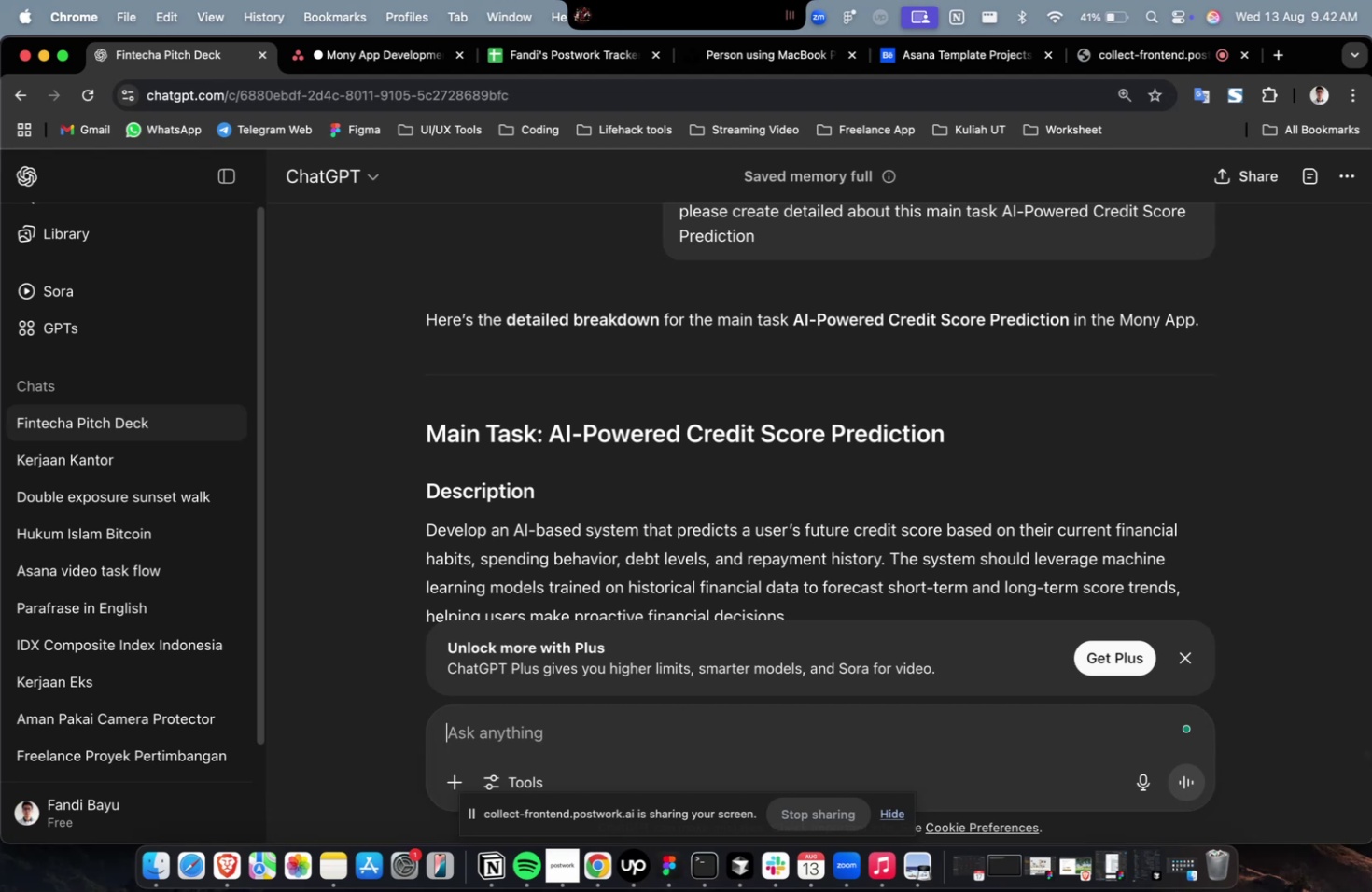 
scroll: coordinate [729, 532], scroll_direction: down, amount: 22.0
 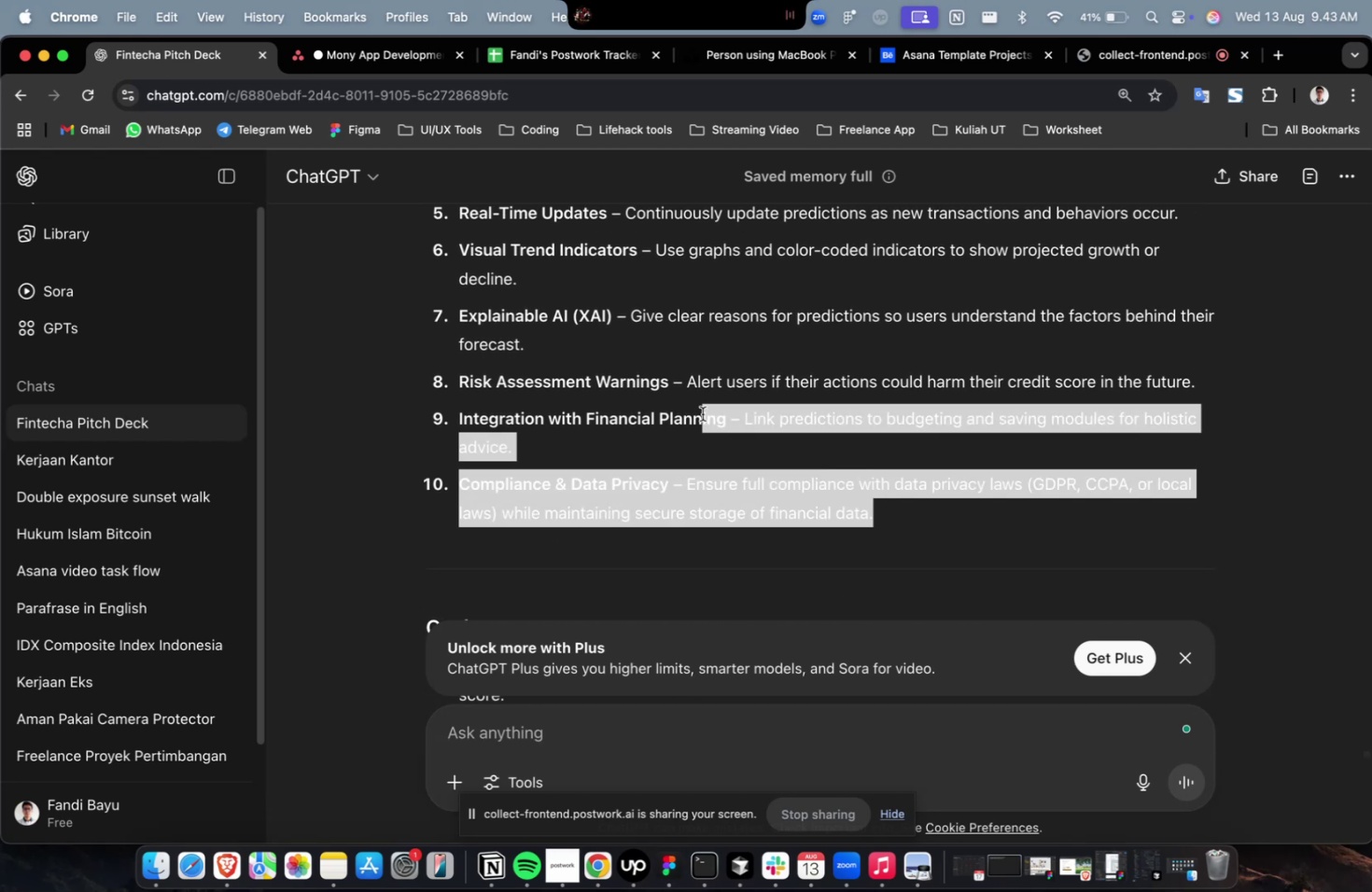 
scroll: coordinate [666, 435], scroll_direction: up, amount: 29.0
 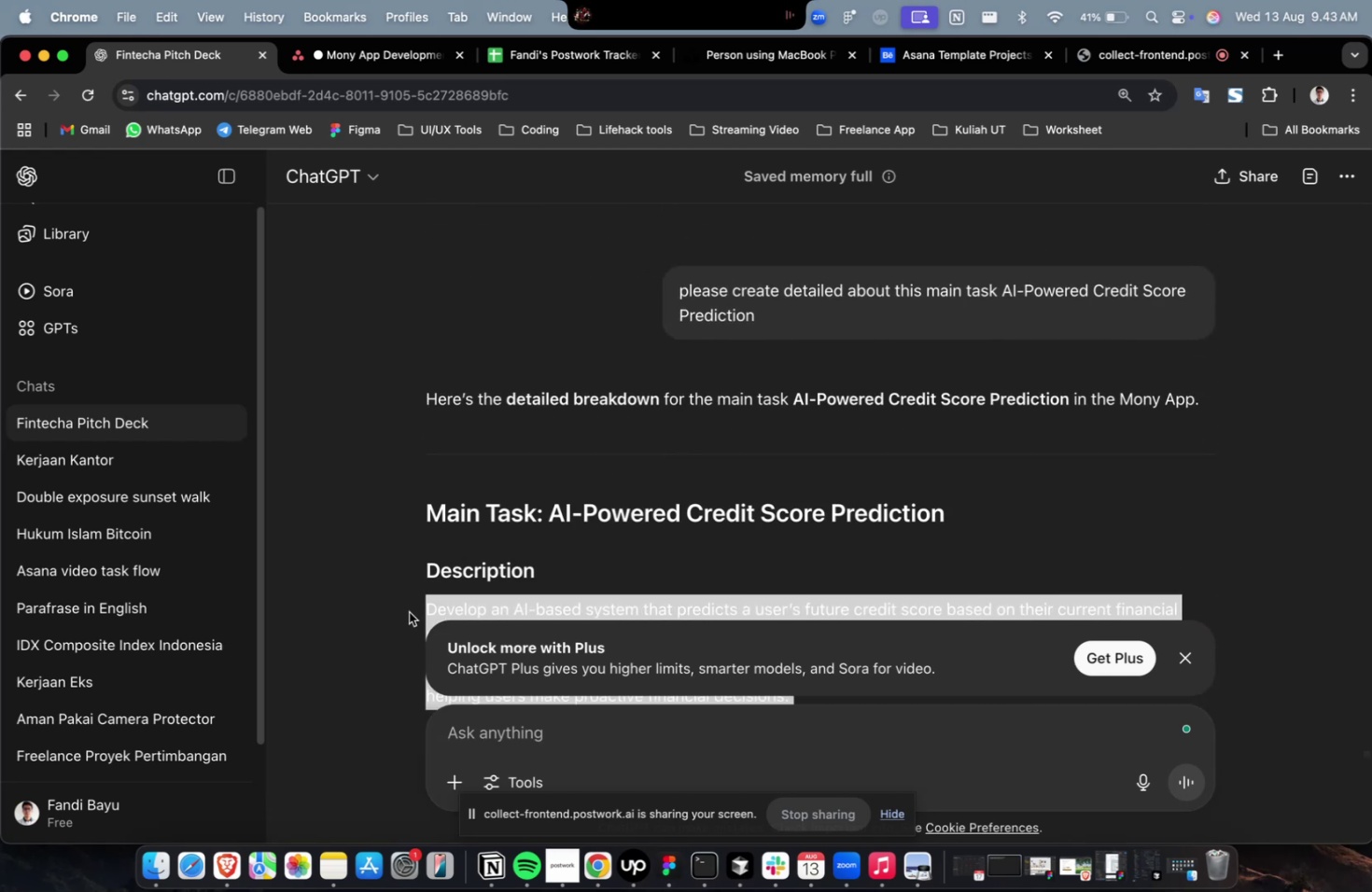 
key(Meta+C)
 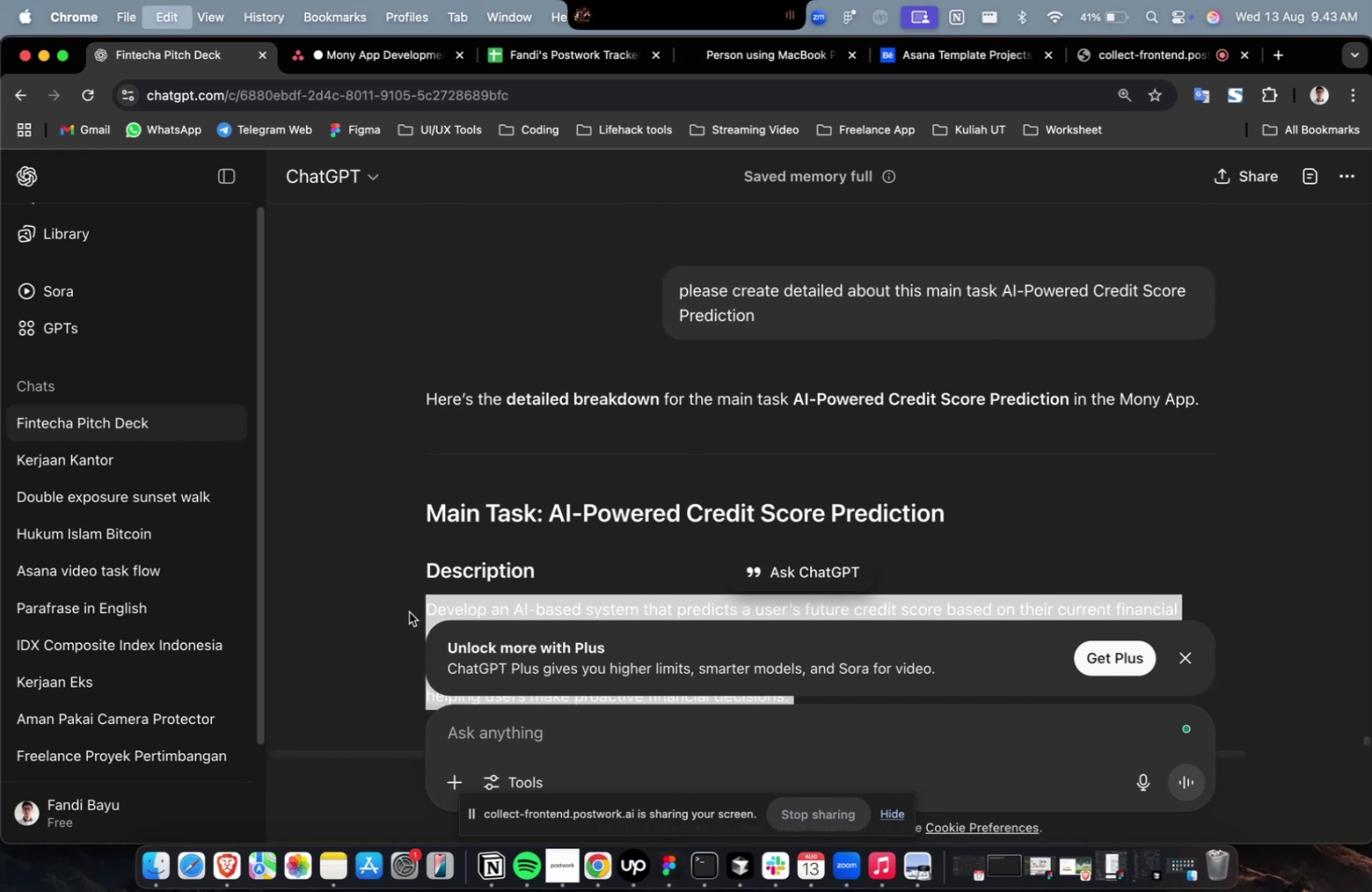 
key(Meta+C)
 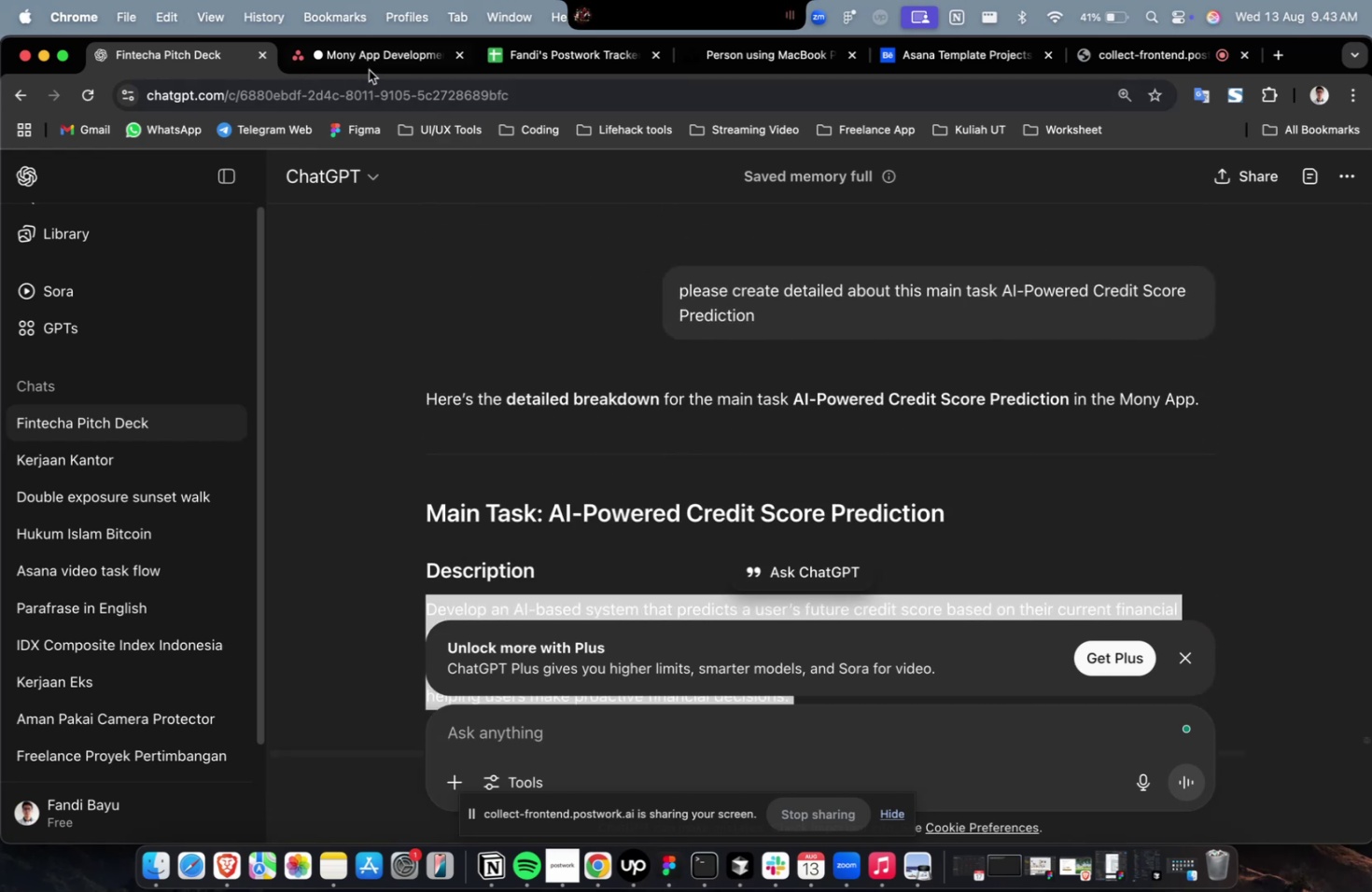 
left_click([369, 70])
 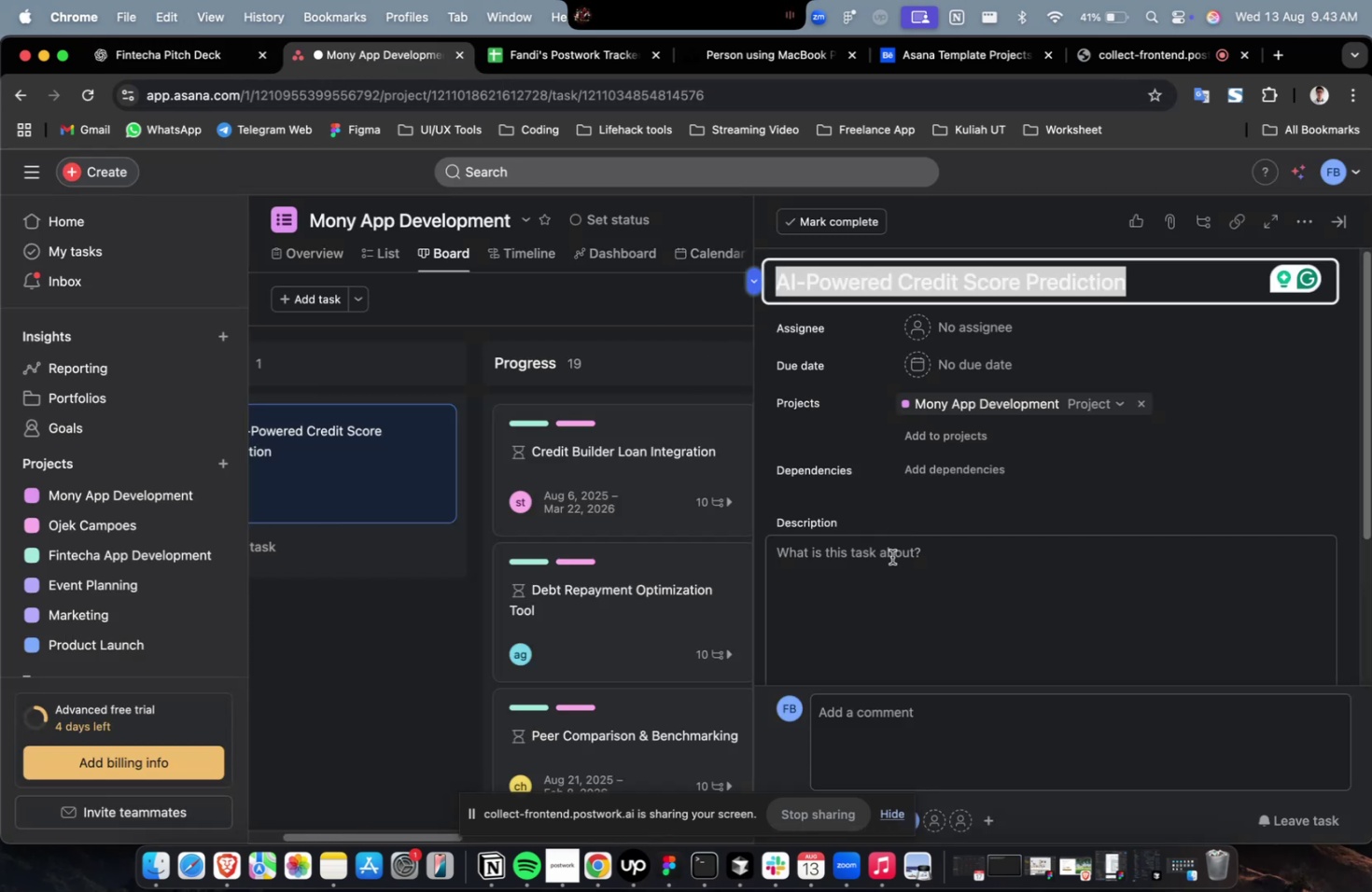 
left_click([900, 592])
 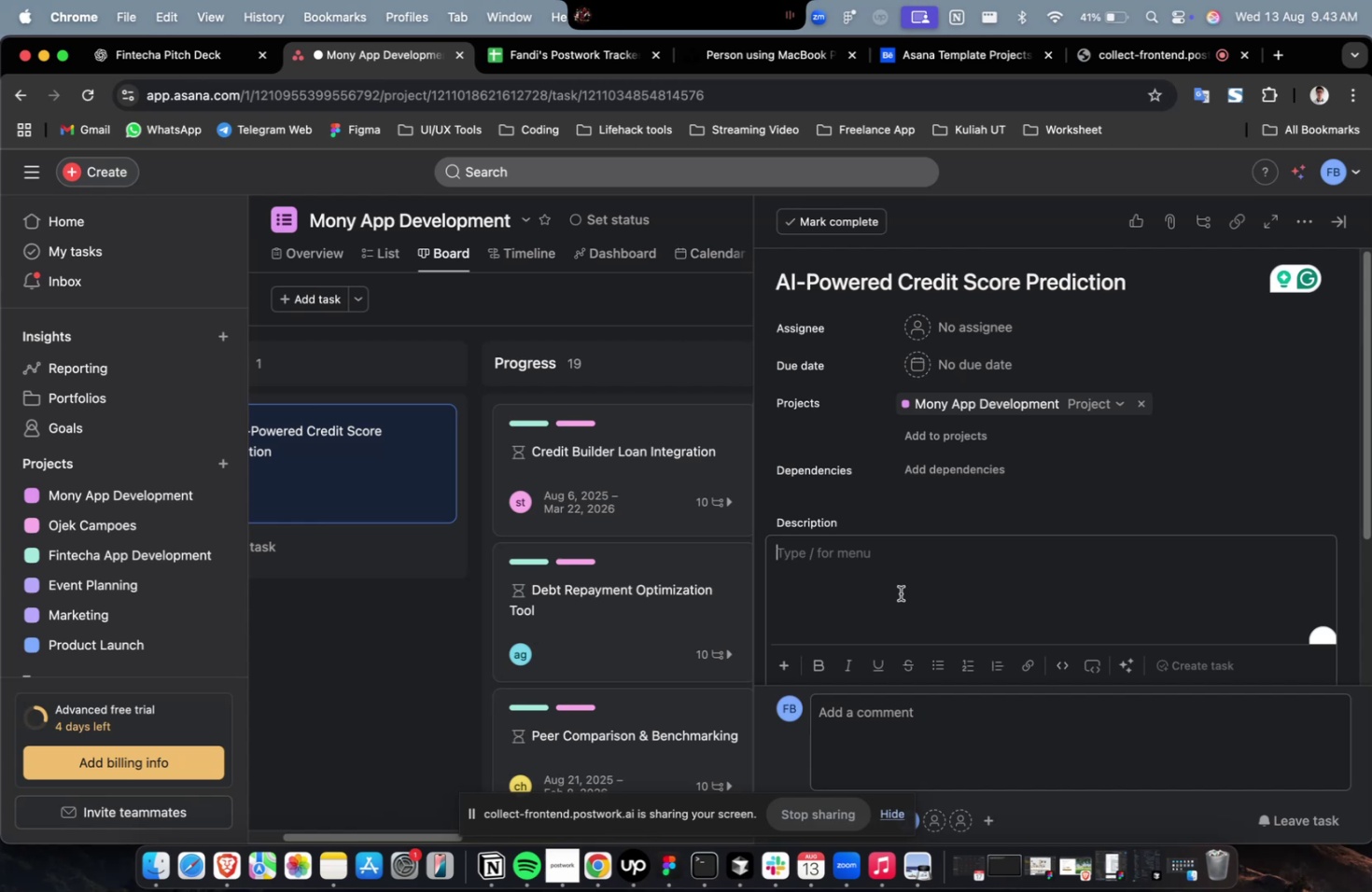 
key(Meta+CommandLeft)
 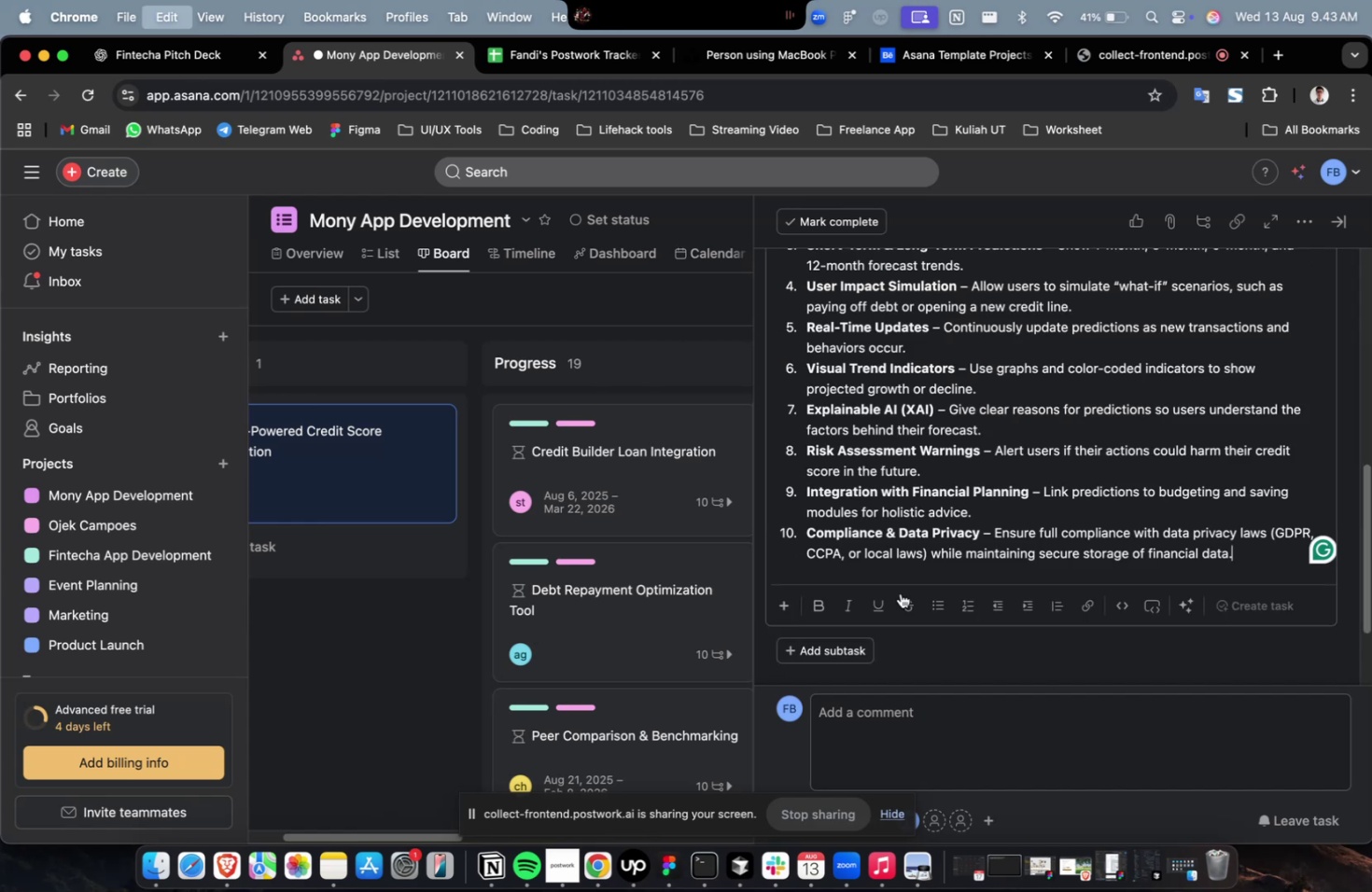 
key(Meta+V)
 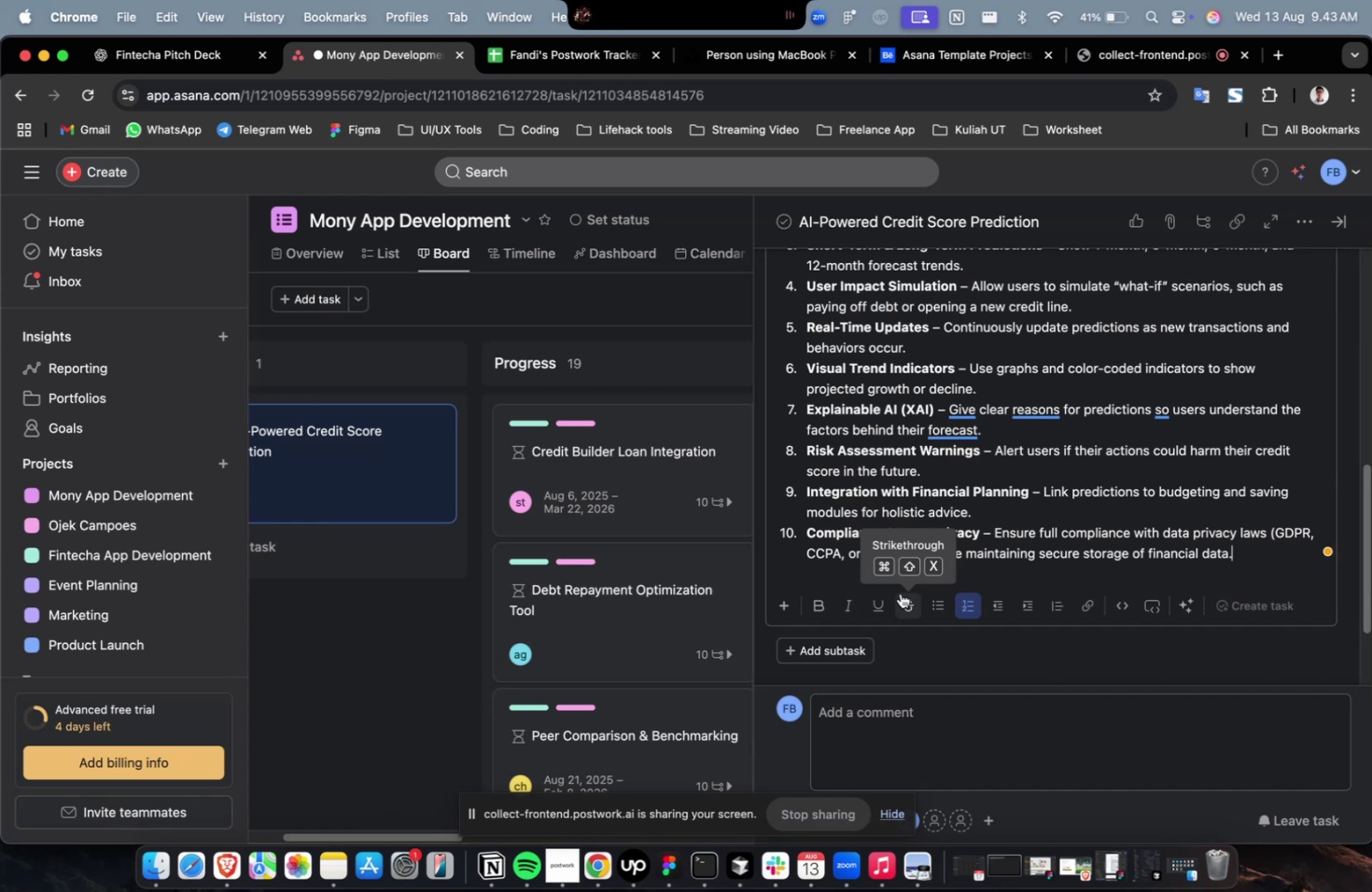 
wait(47.09)
 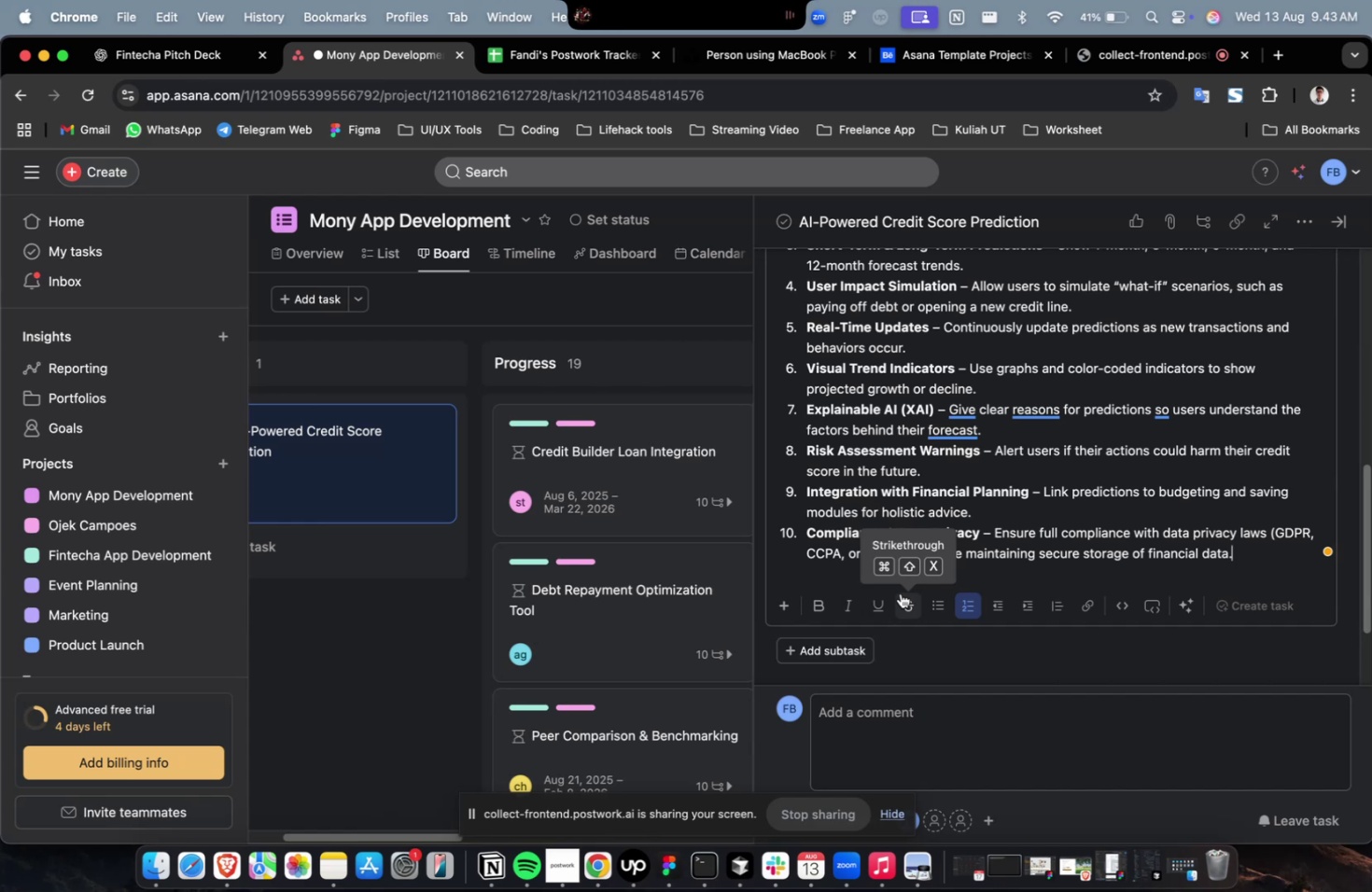 
scroll: coordinate [1031, 462], scroll_direction: up, amount: 14.0
 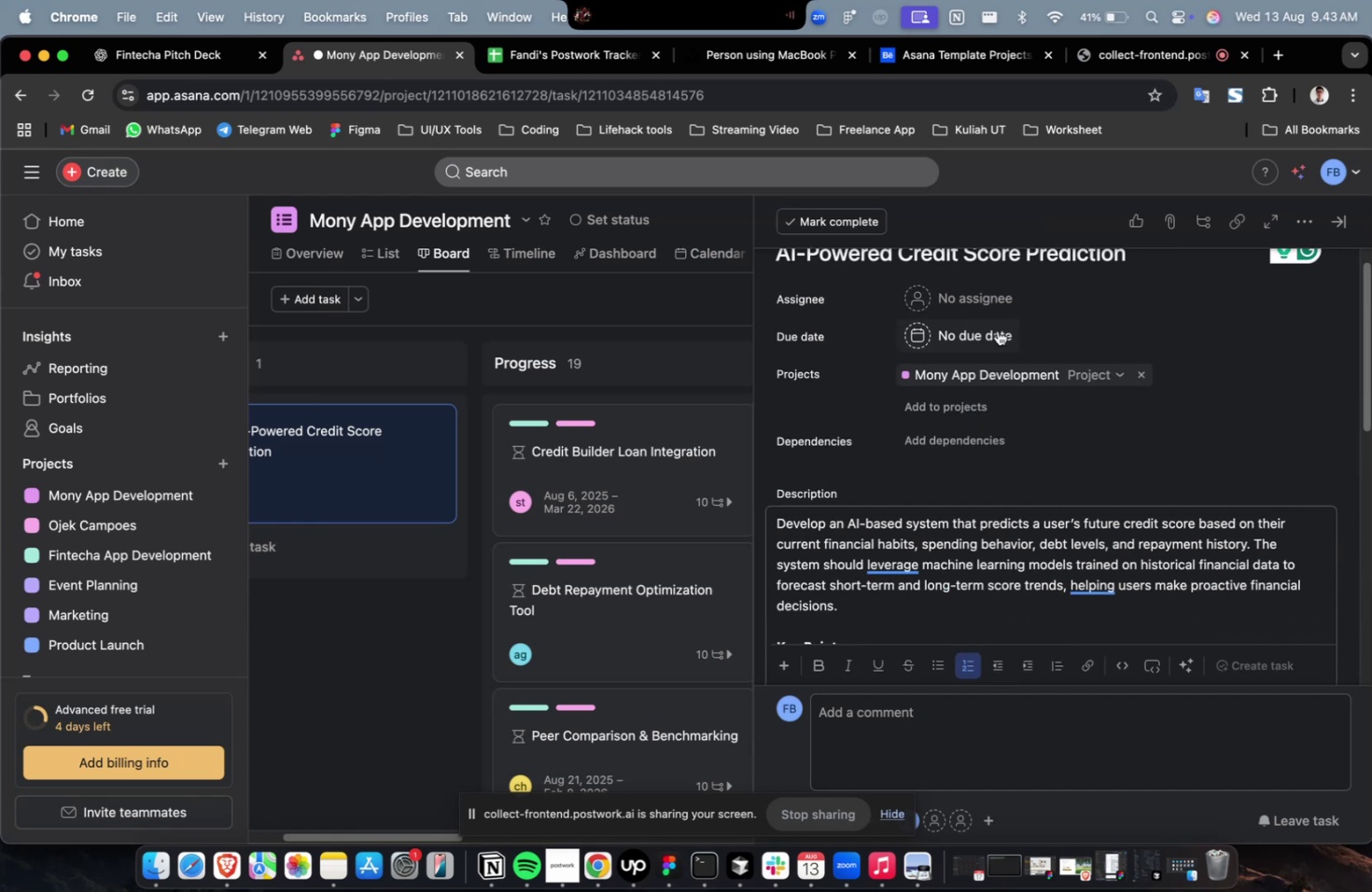 
left_click([969, 302])
 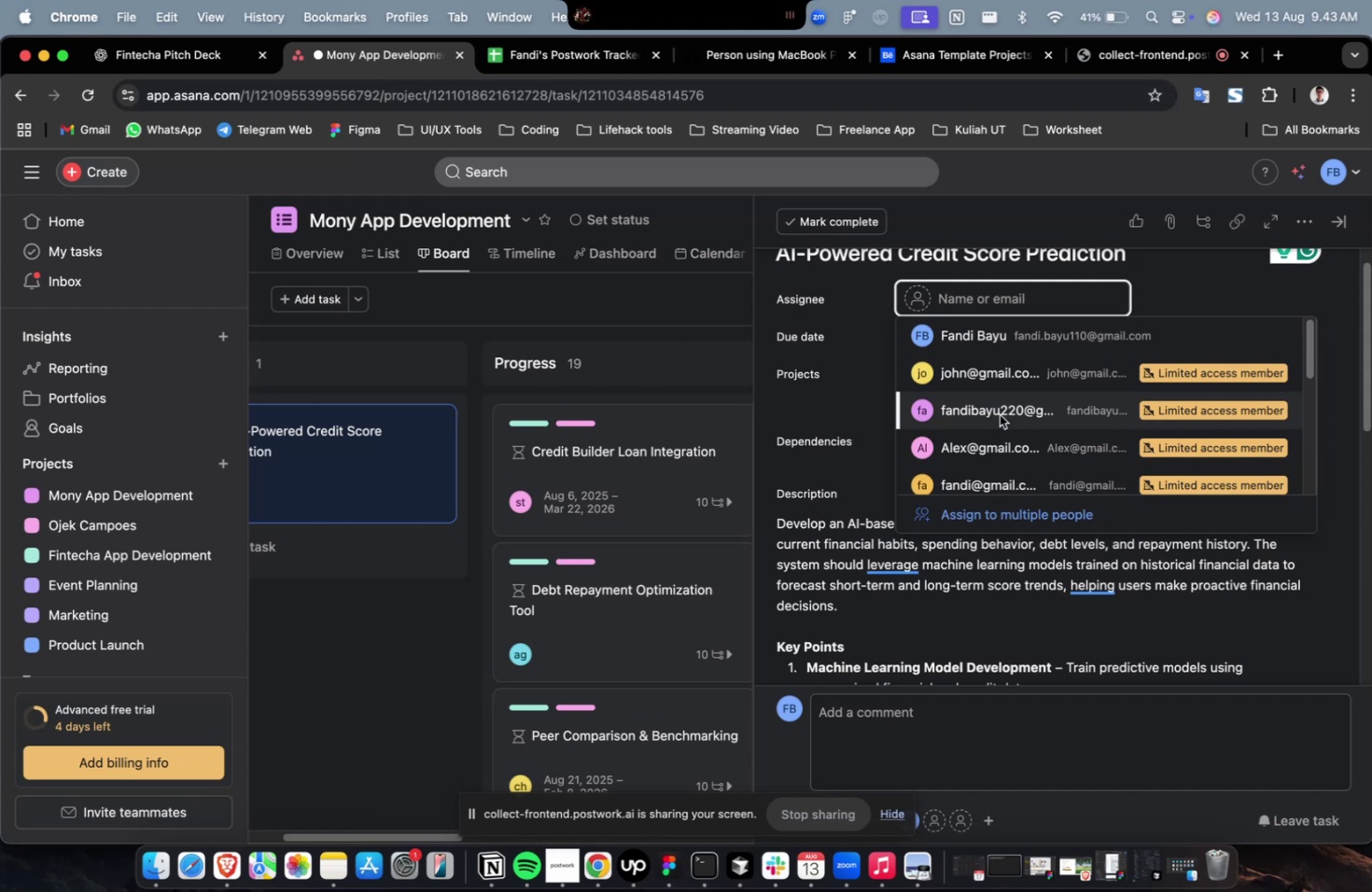 
double_click([999, 414])
 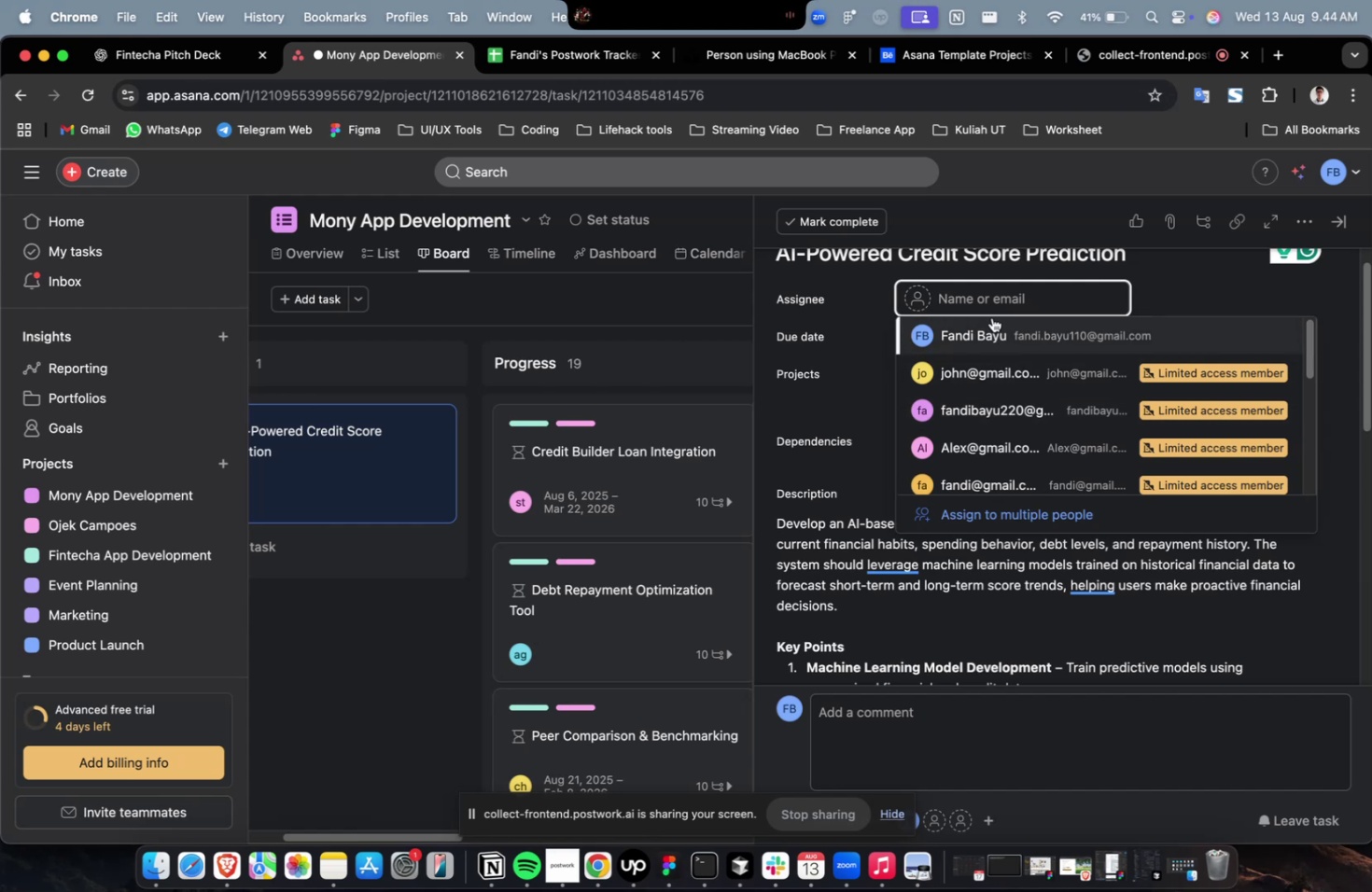 
left_click([995, 426])
 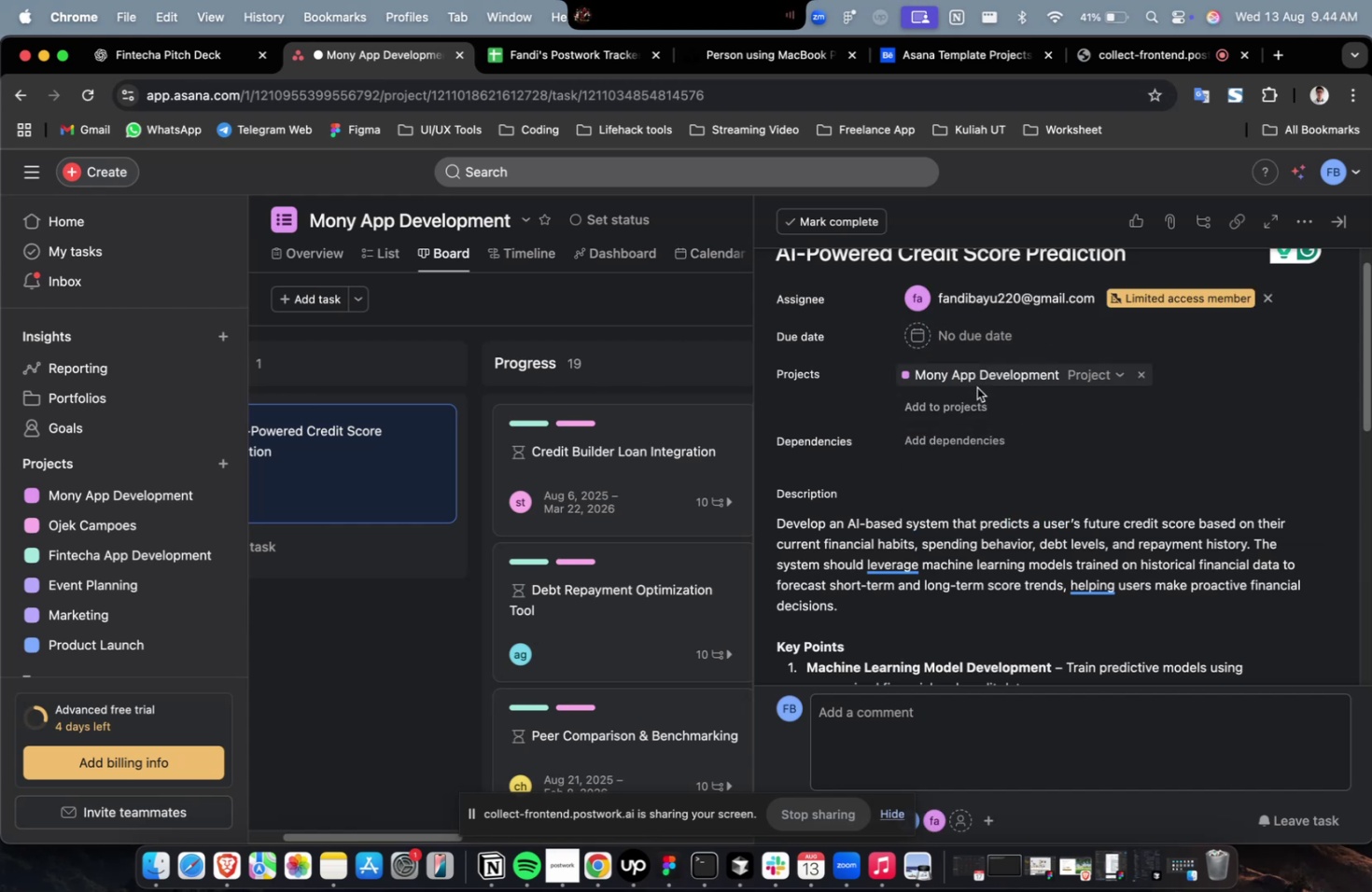 
left_click([965, 340])
 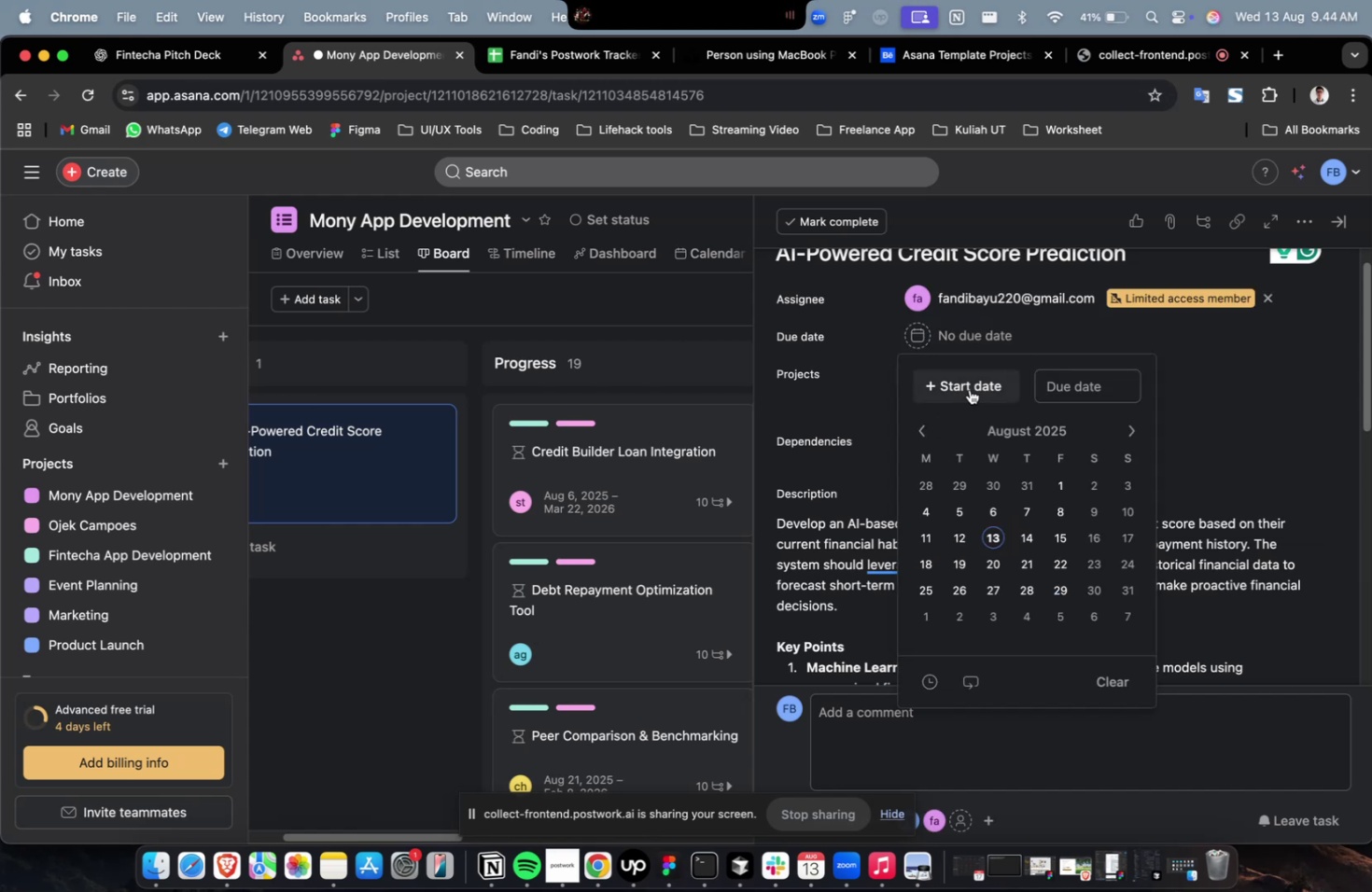 
double_click([969, 389])
 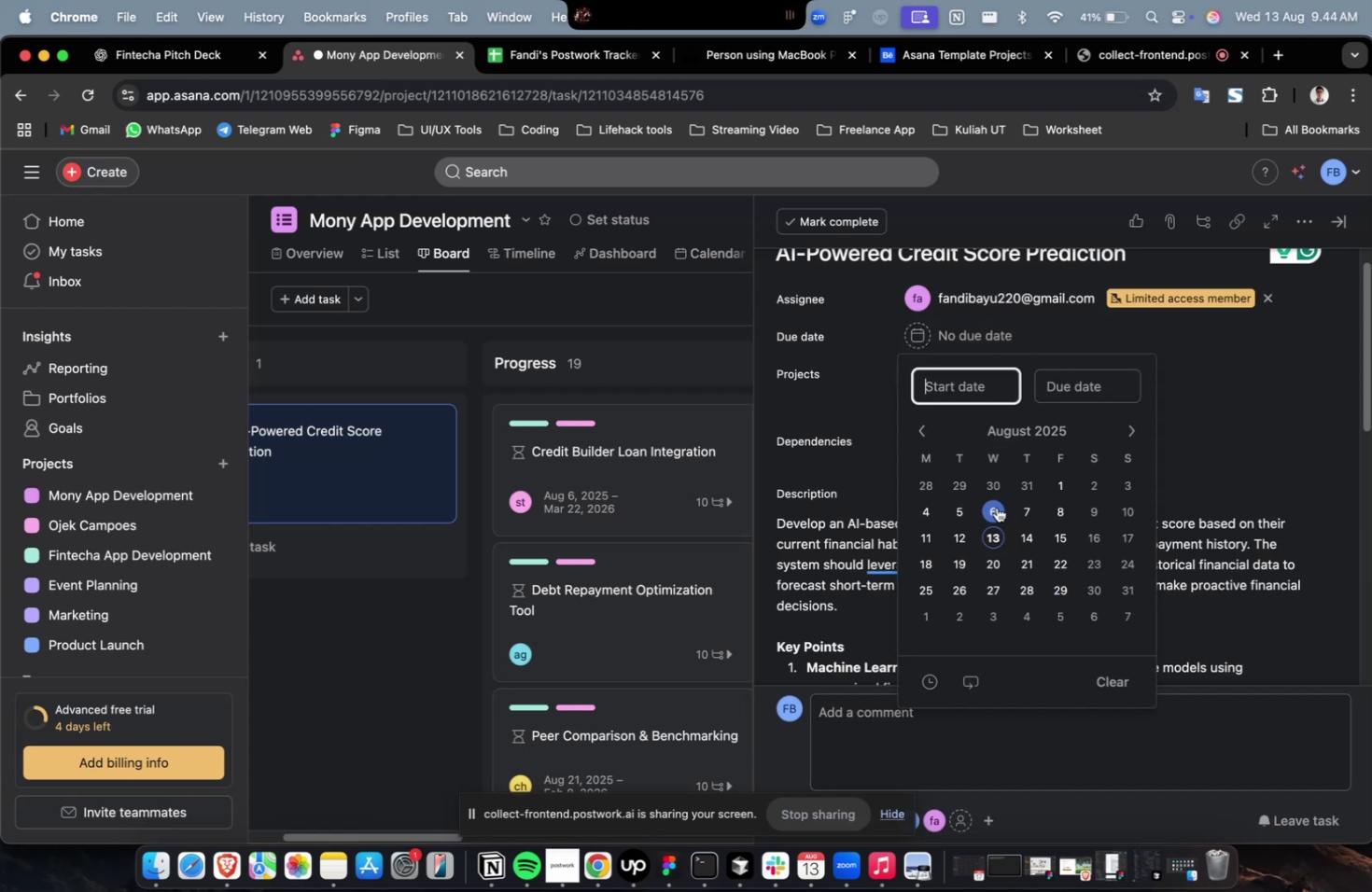 
left_click([996, 560])
 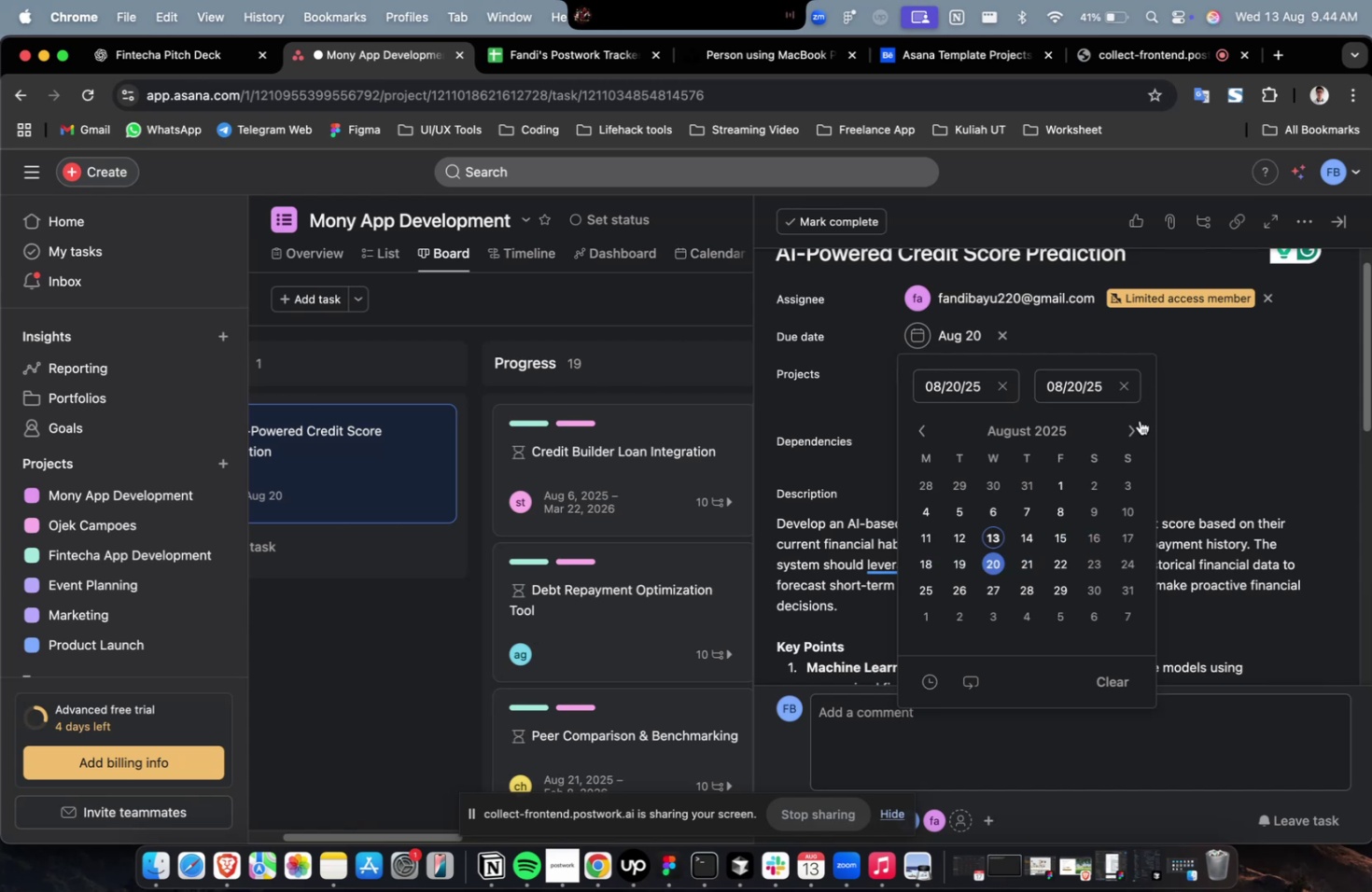 
double_click([1132, 432])
 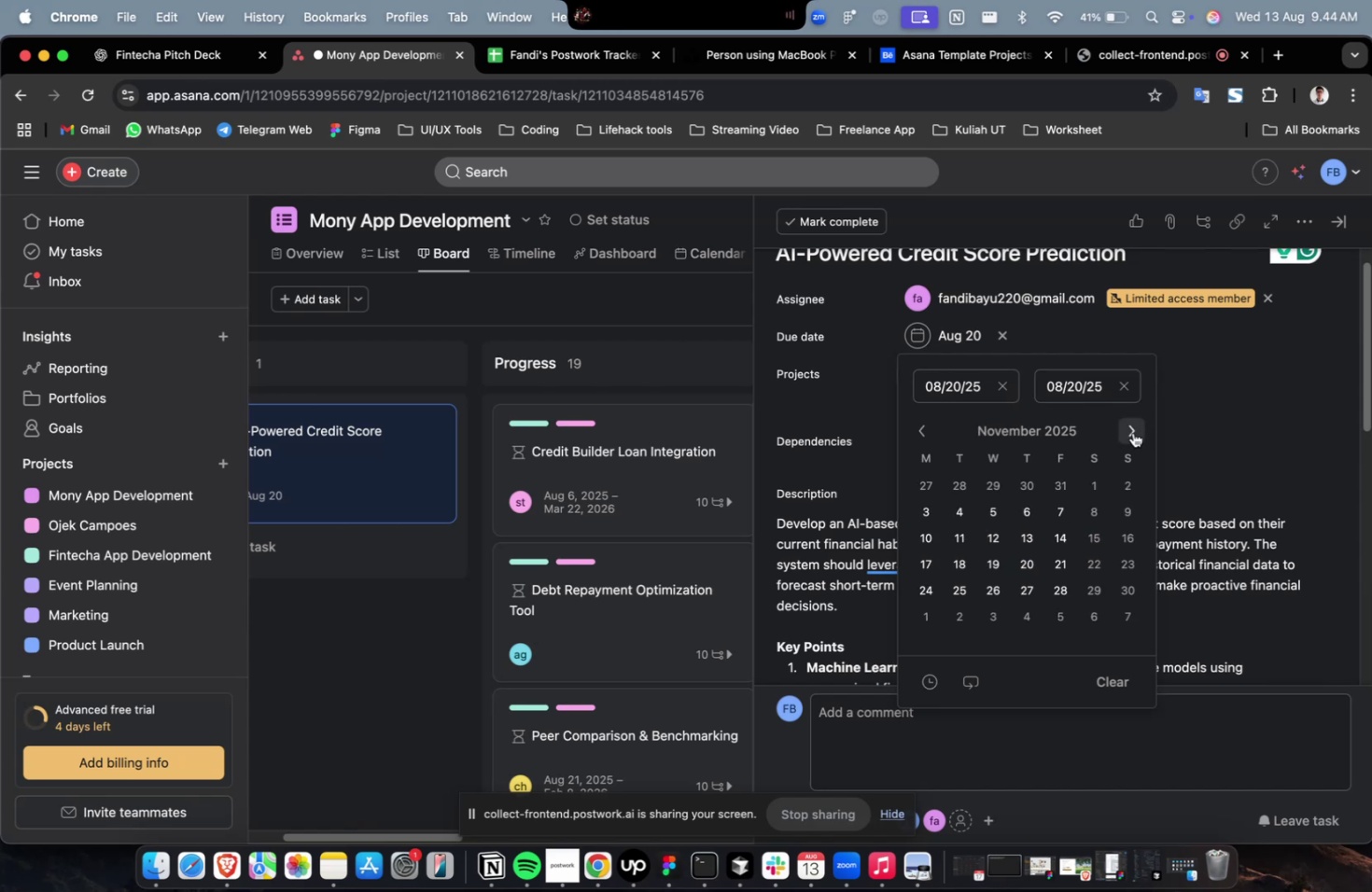 
triple_click([1132, 432])
 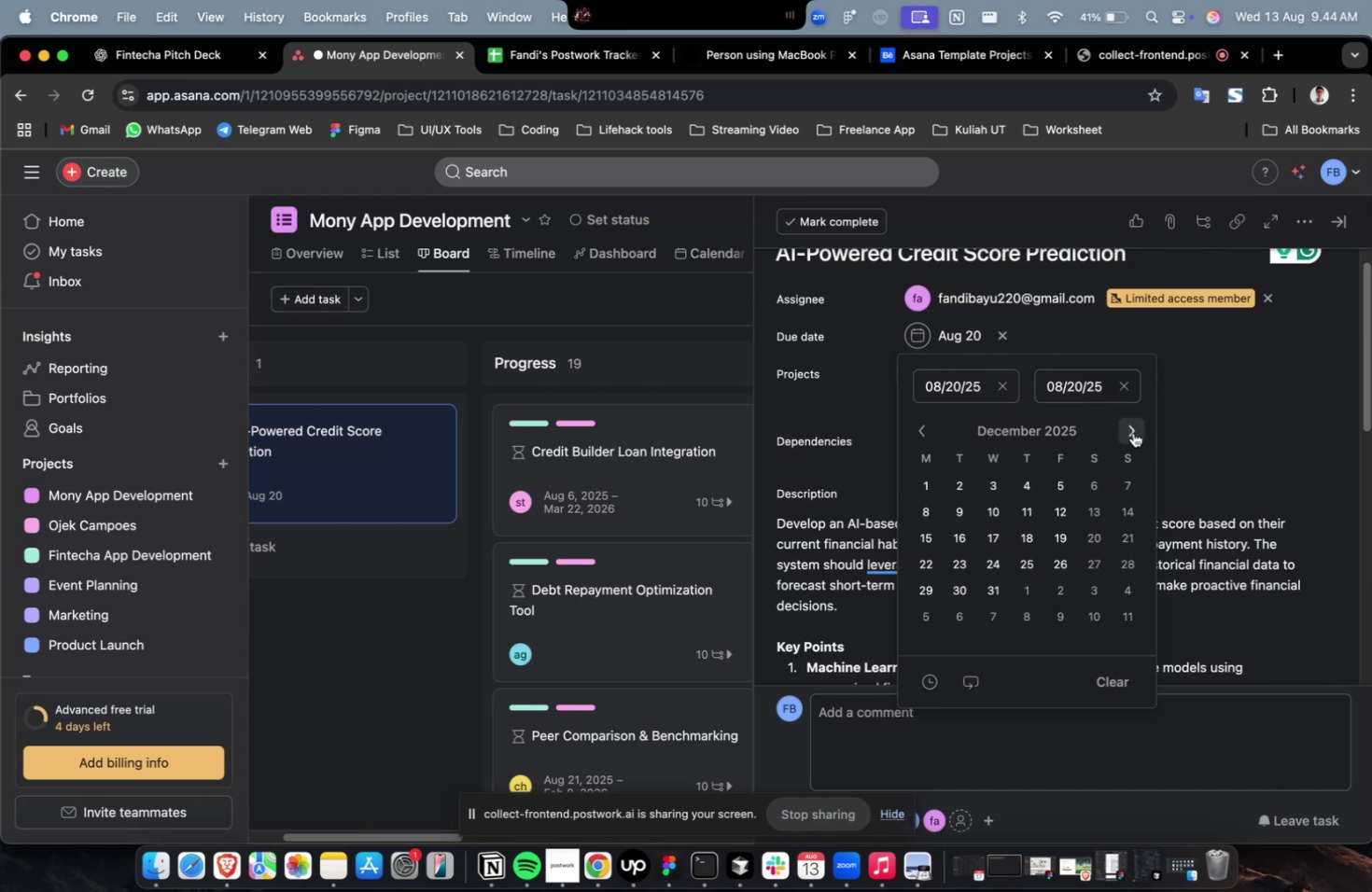 
triple_click([1132, 432])
 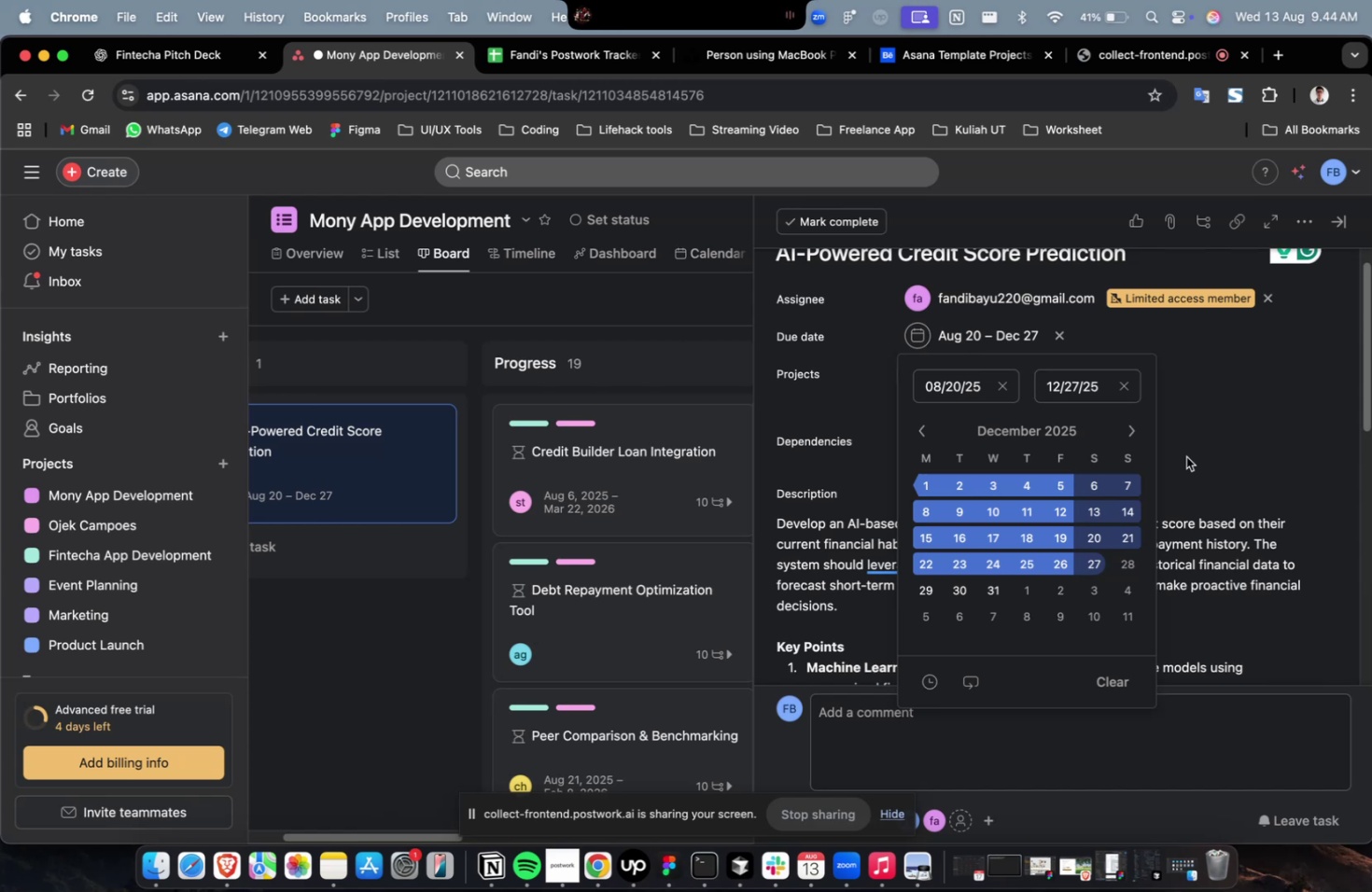 
wait(29.05)
 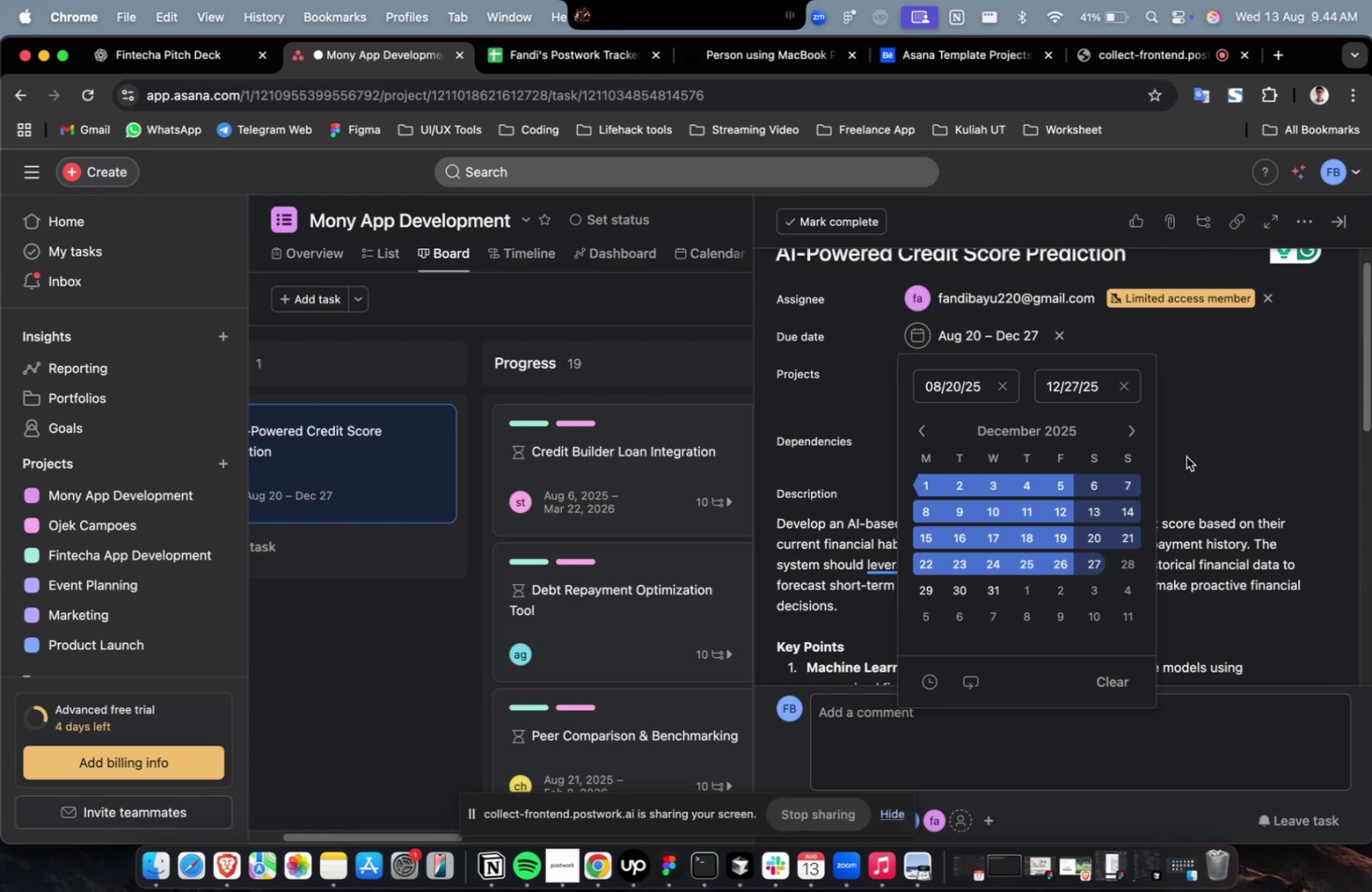 
left_click([1214, 424])
 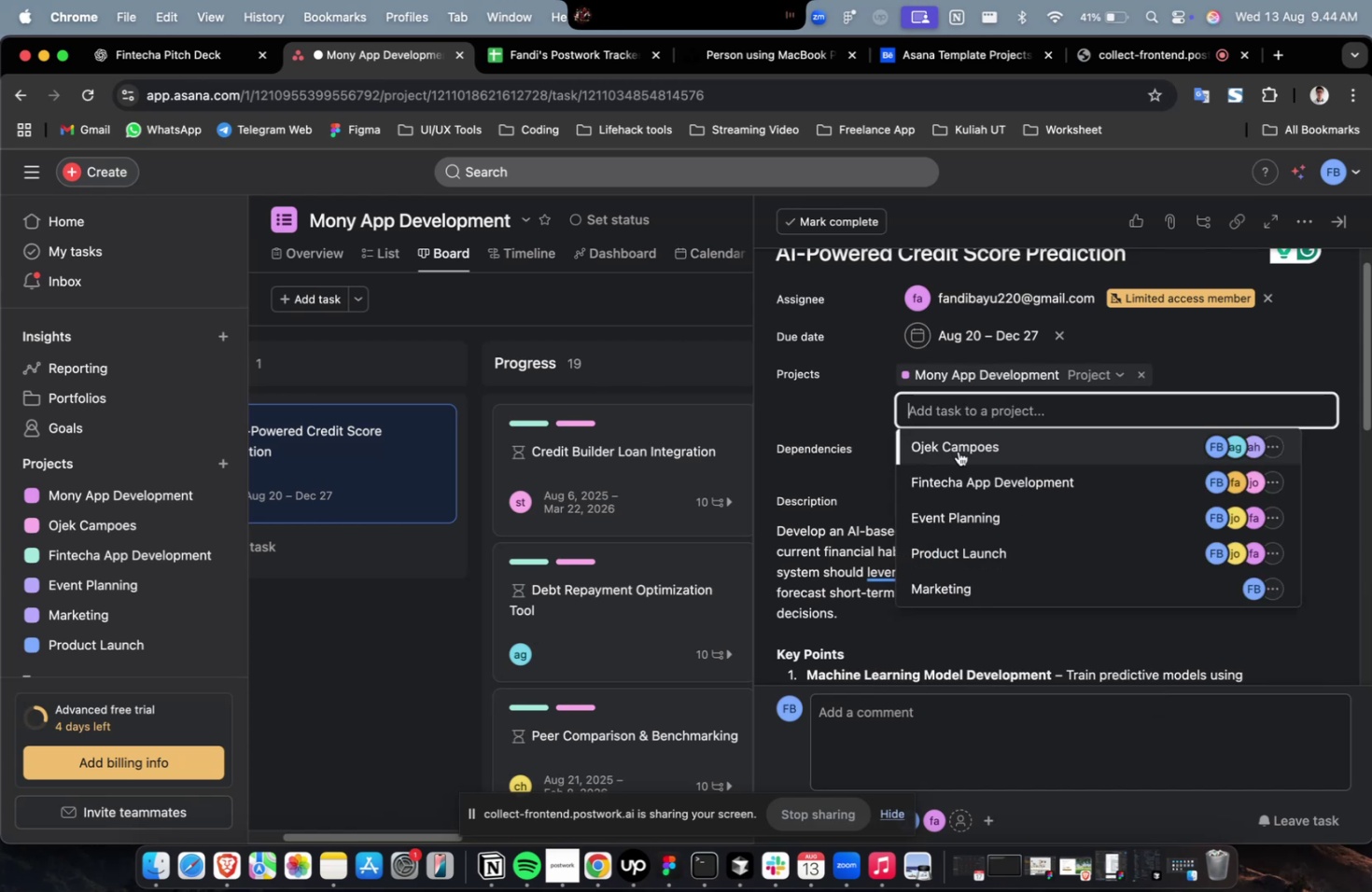 
triple_click([964, 461])
 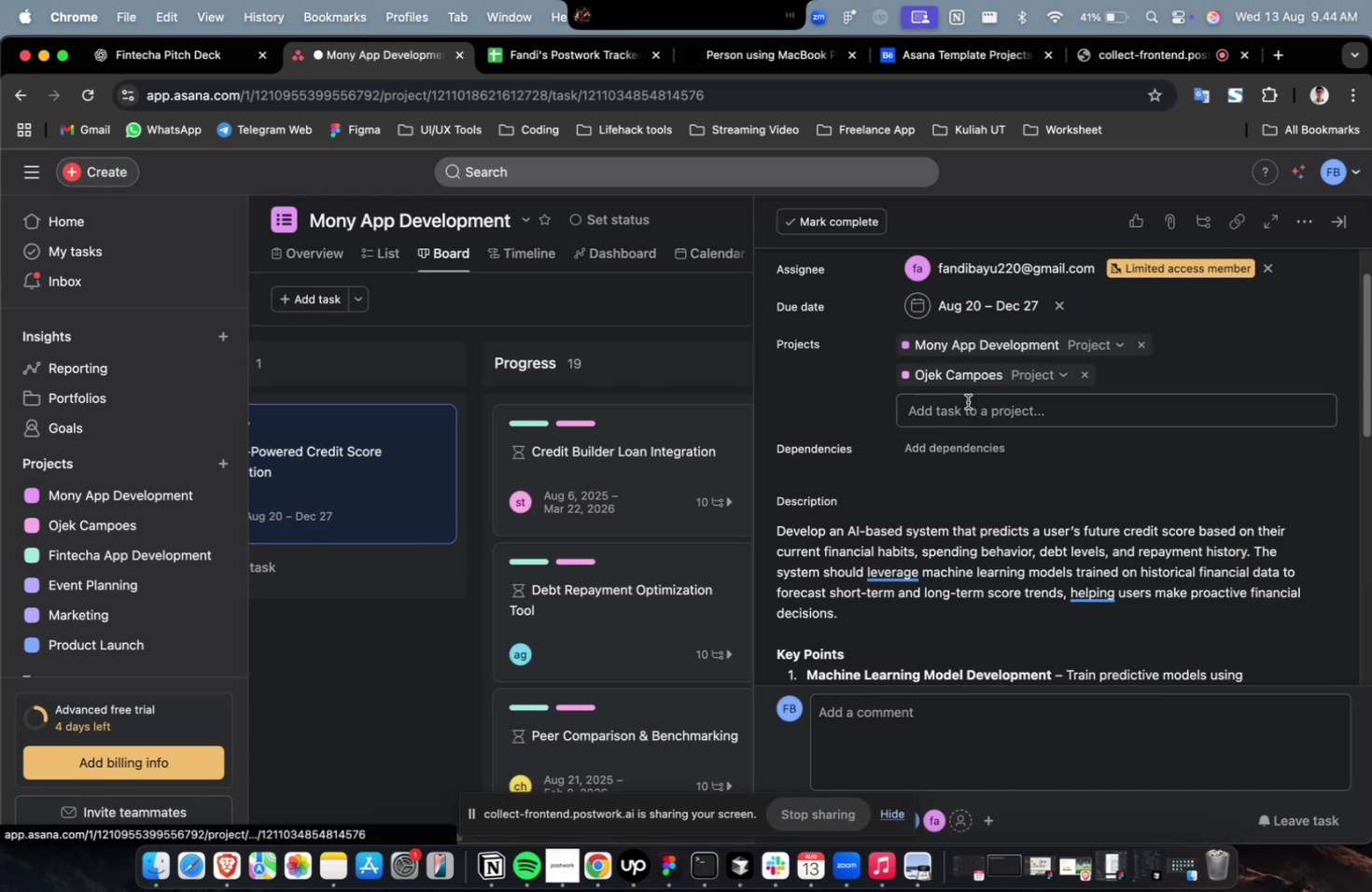 
triple_click([967, 401])
 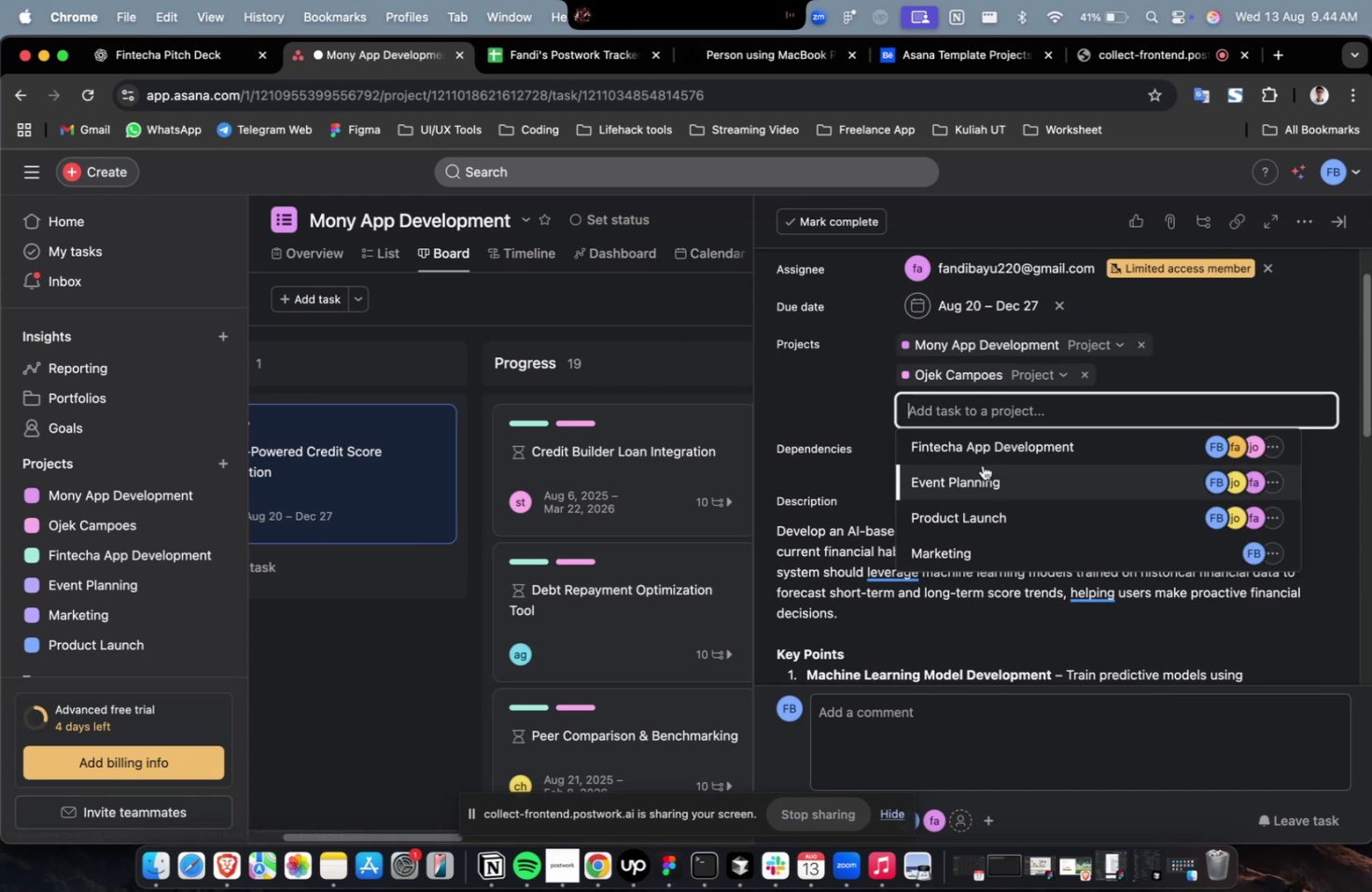 
triple_click([982, 465])
 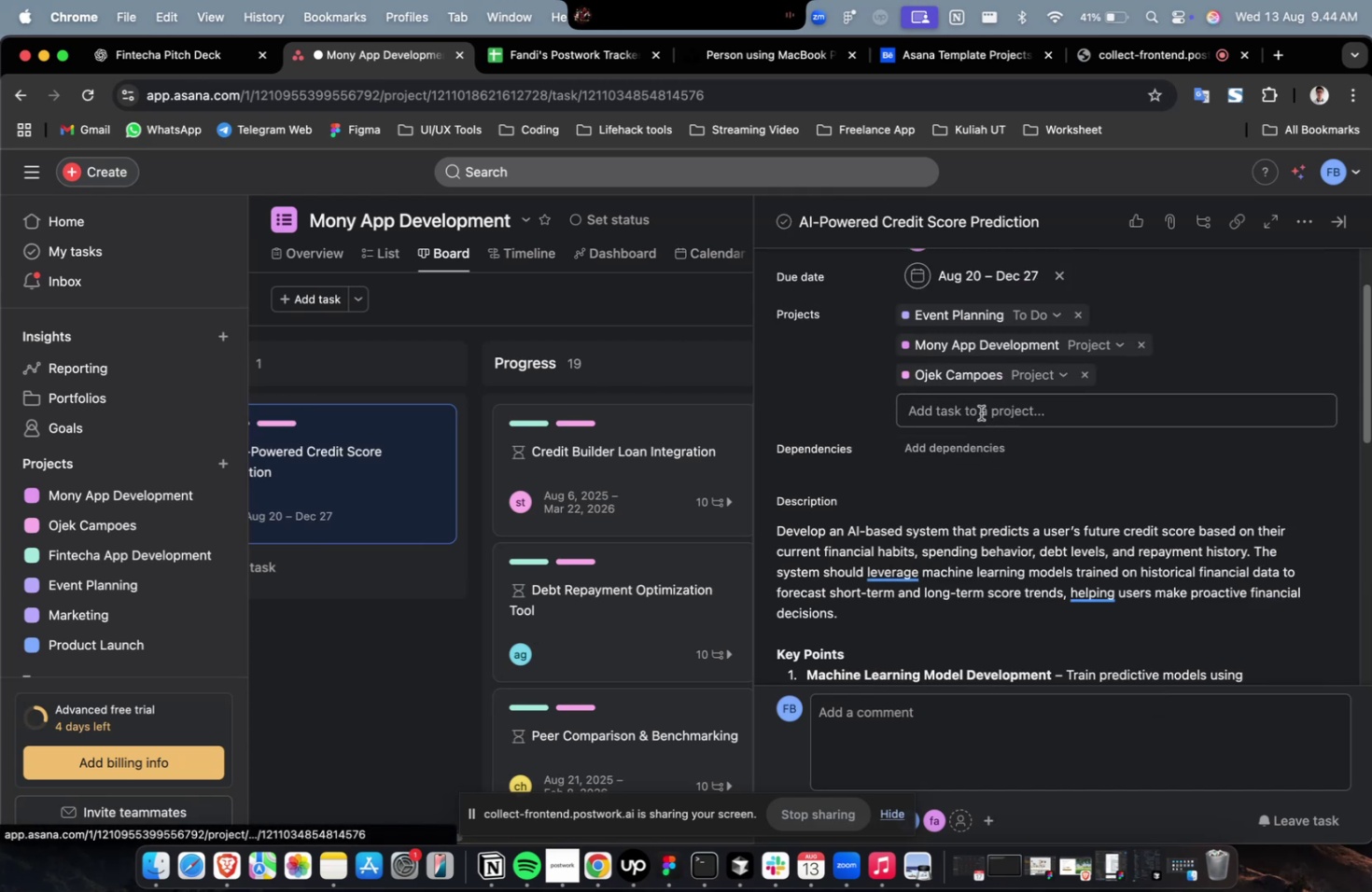 
triple_click([980, 412])
 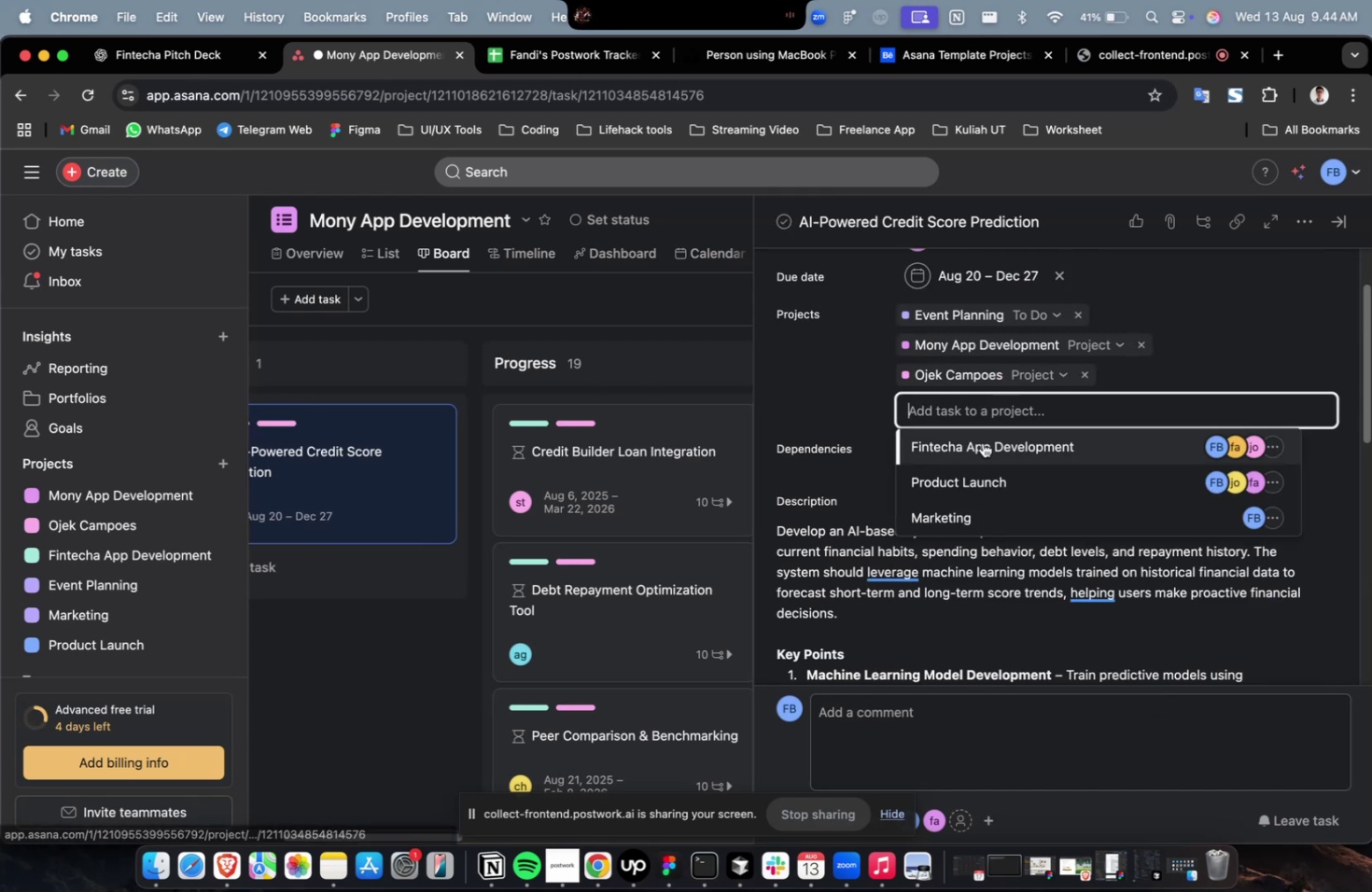 
triple_click([982, 442])
 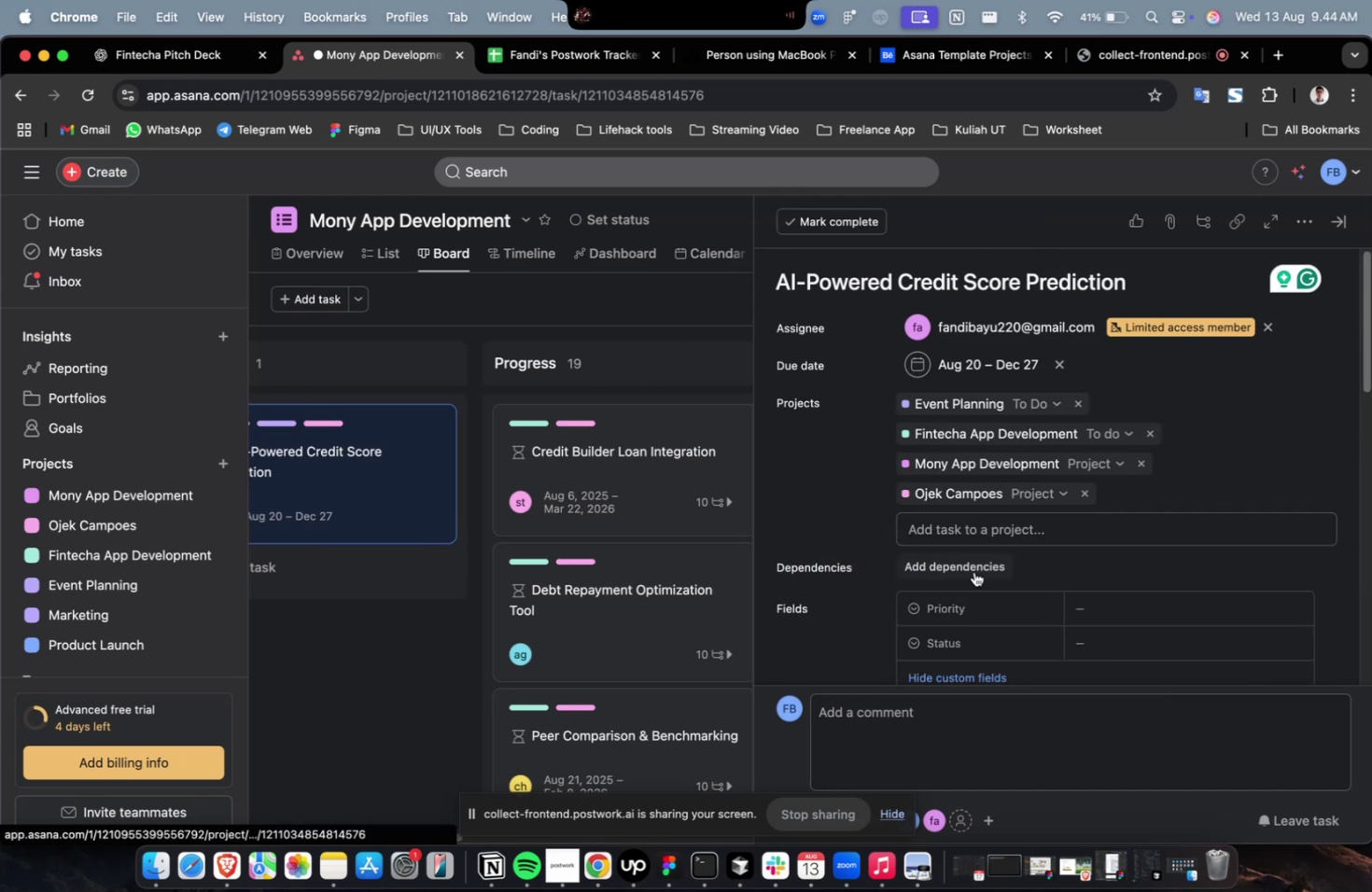 
scroll: coordinate [1155, 346], scroll_direction: down, amount: 9.0
 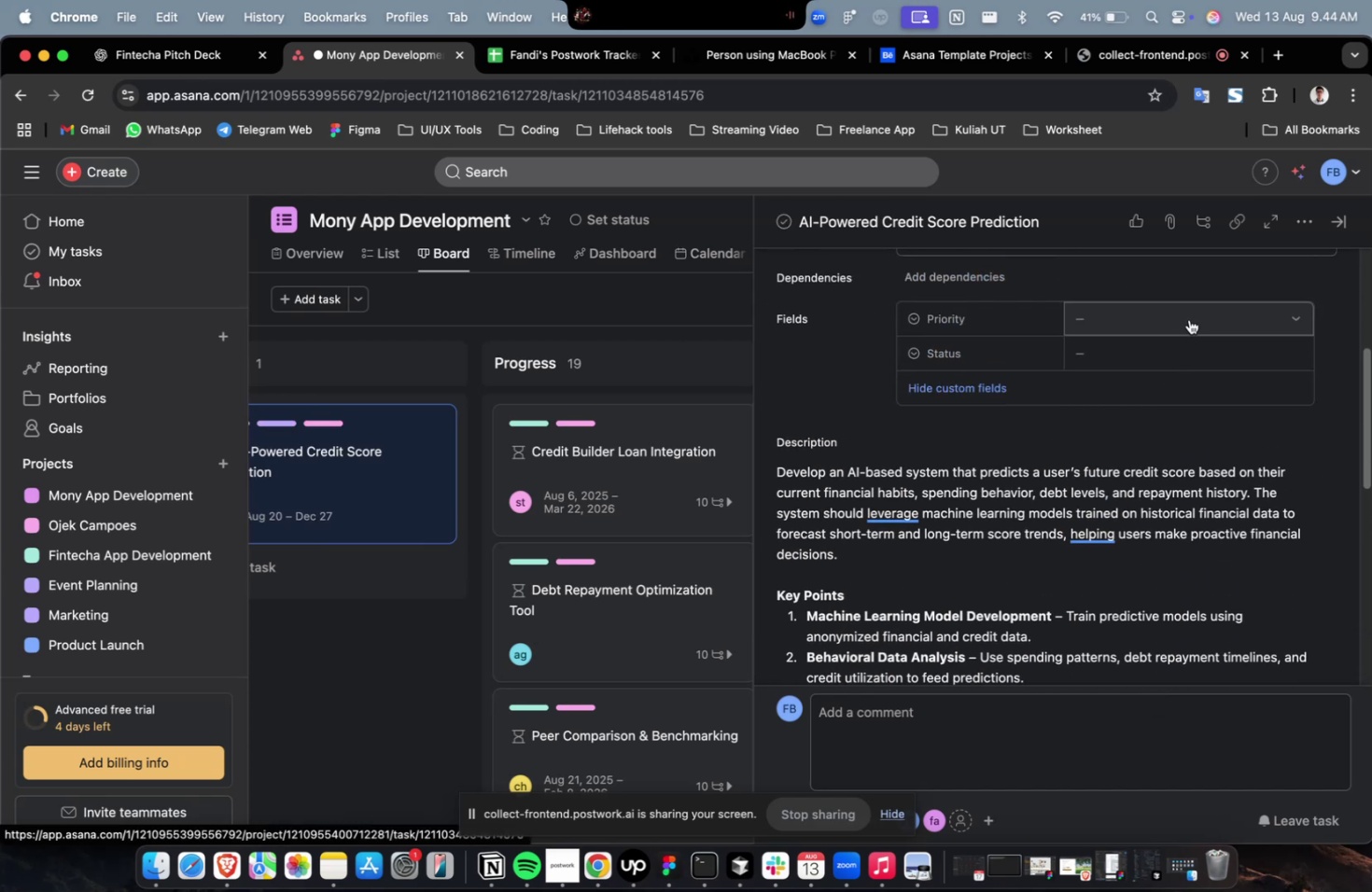 
left_click([1188, 318])
 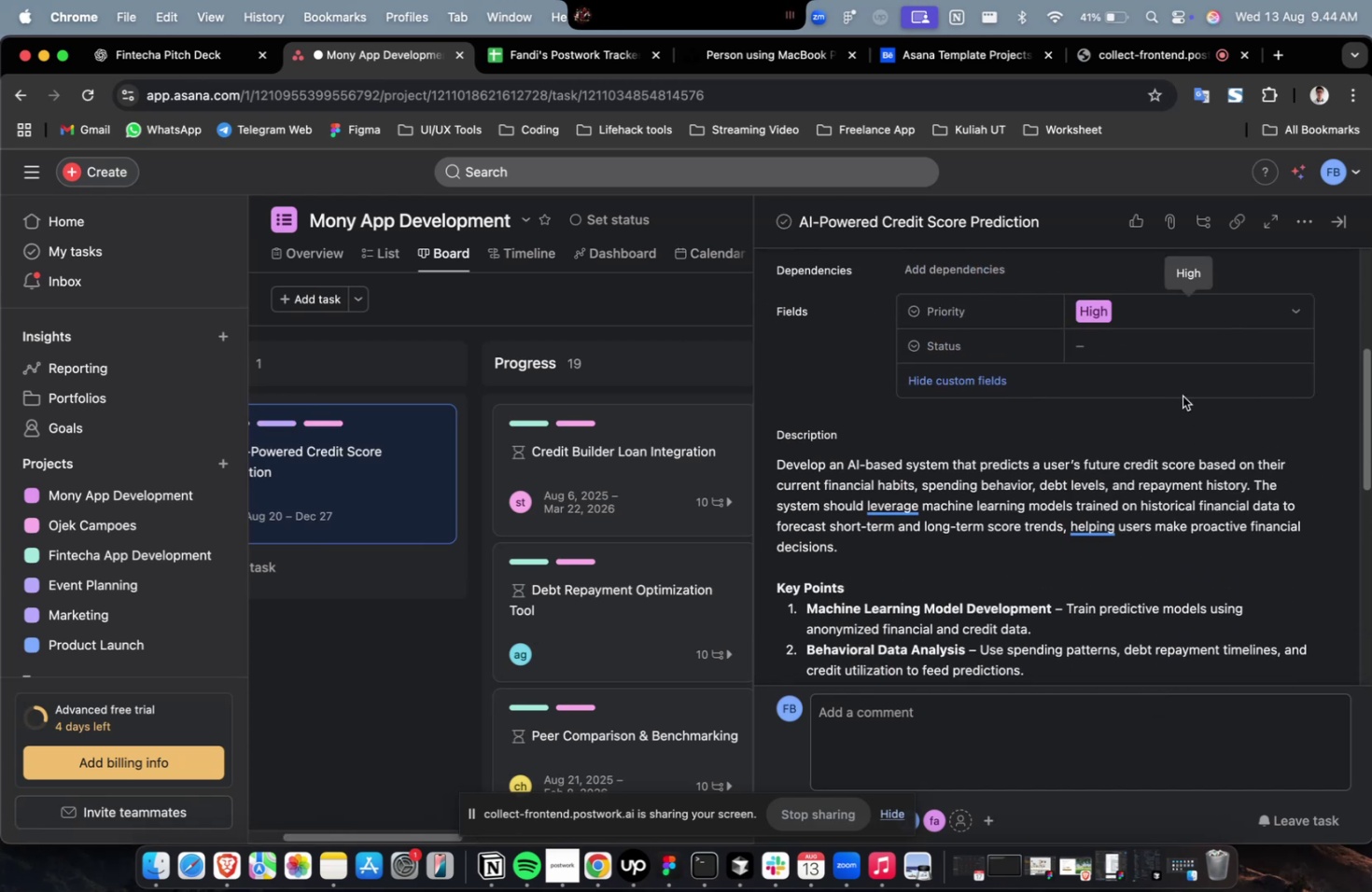 
double_click([1183, 339])
 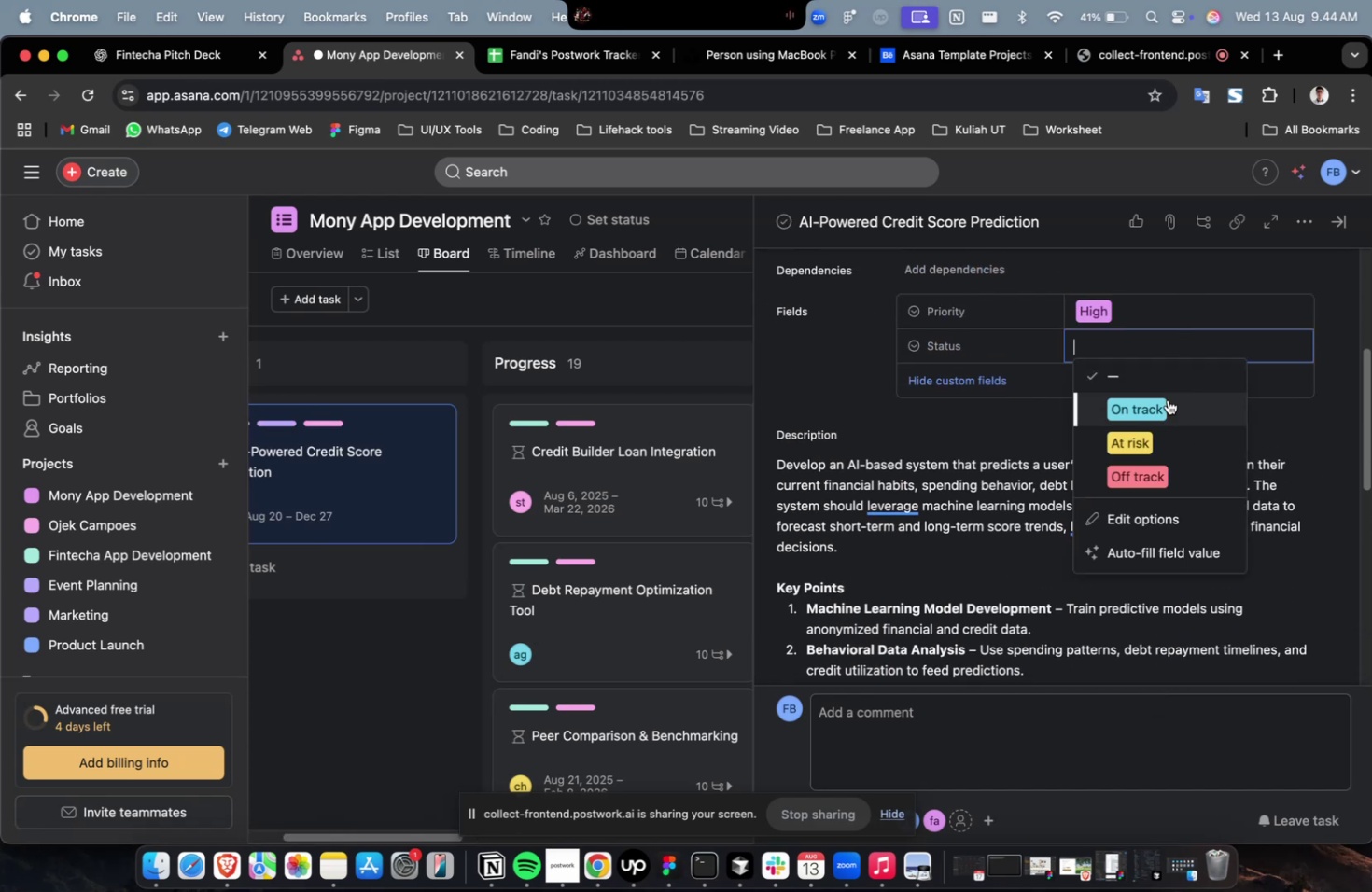 
triple_click([1167, 399])
 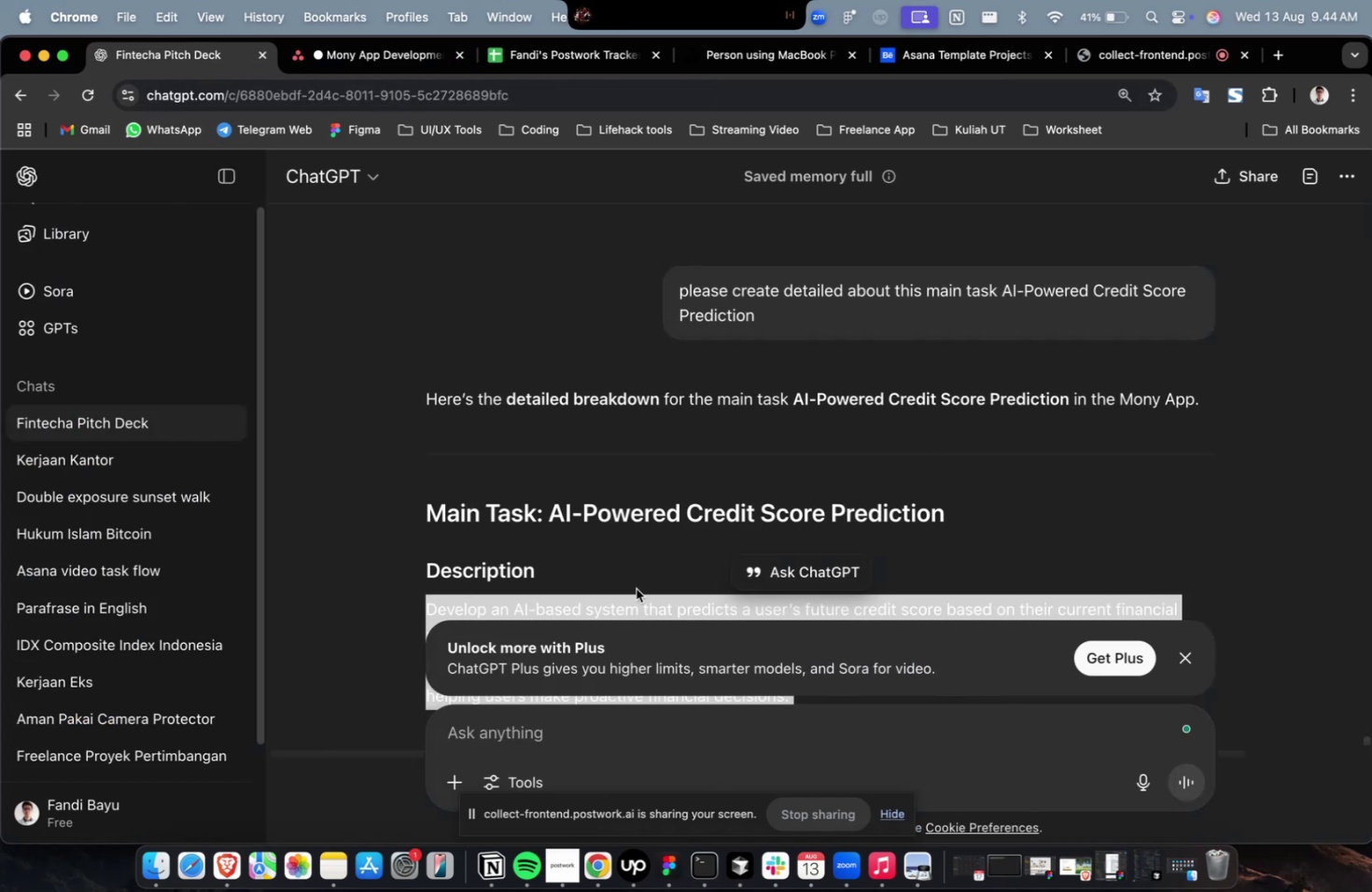 
double_click([665, 718])
 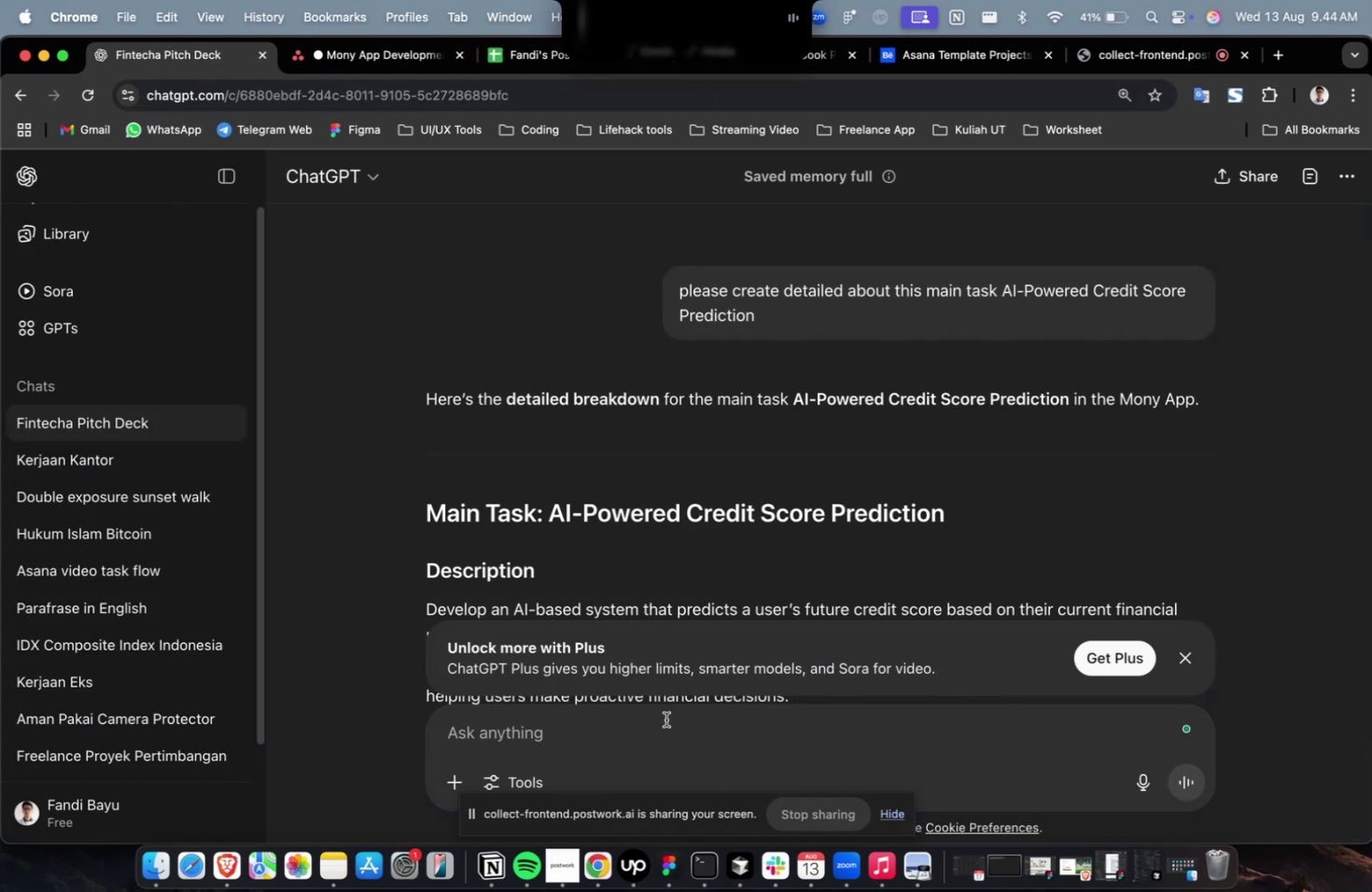 
type(please create 10 subtask f)
key(Backspace)
type(with description, maintask and )
key(Backspace)
key(Backspace)
key(Backspace)
key(Backspace)
type(goa)
key(Backspace)
key(Backspace)
key(Backspace)
type(points and goals)
 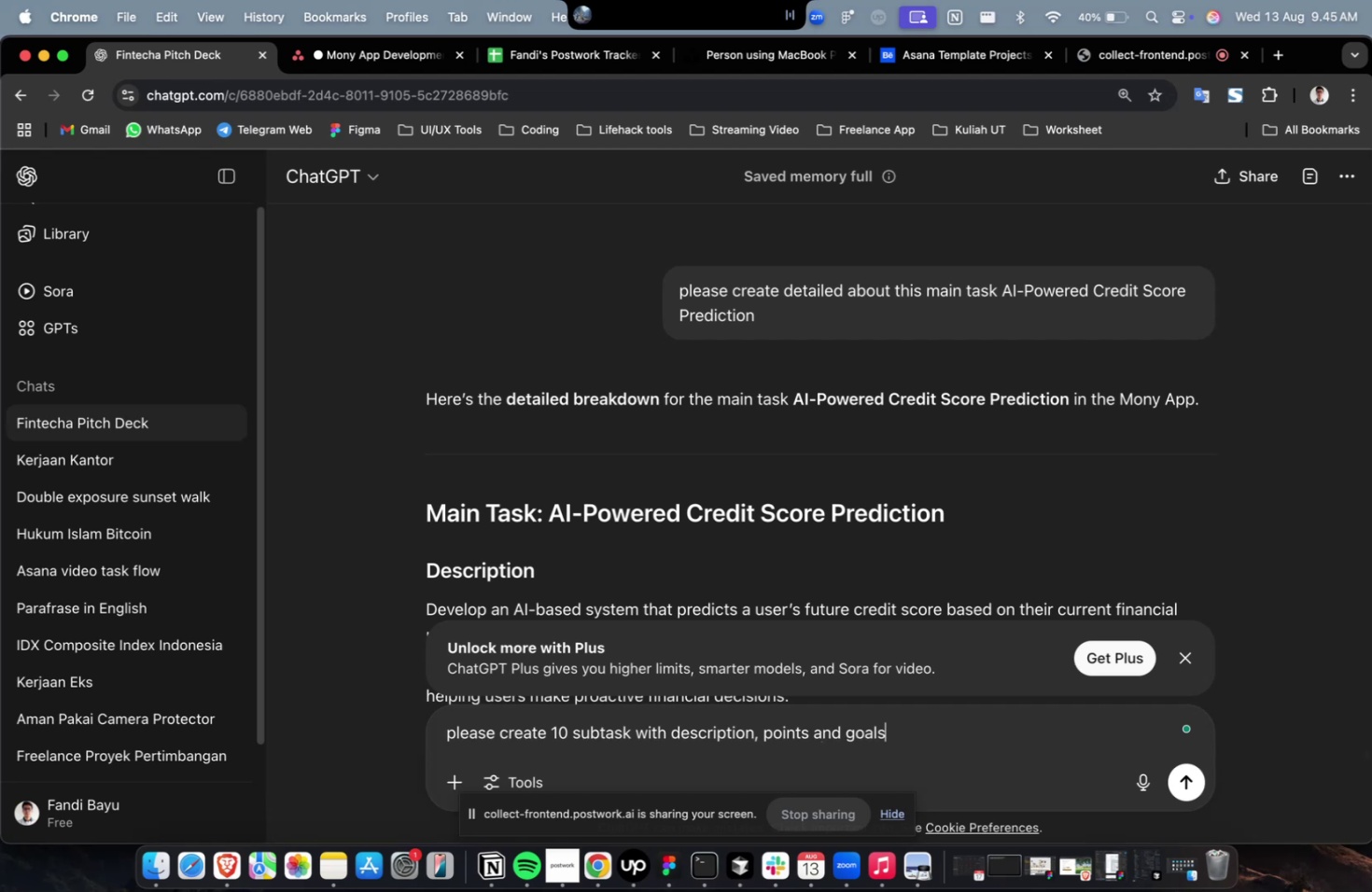 
key(Enter)
 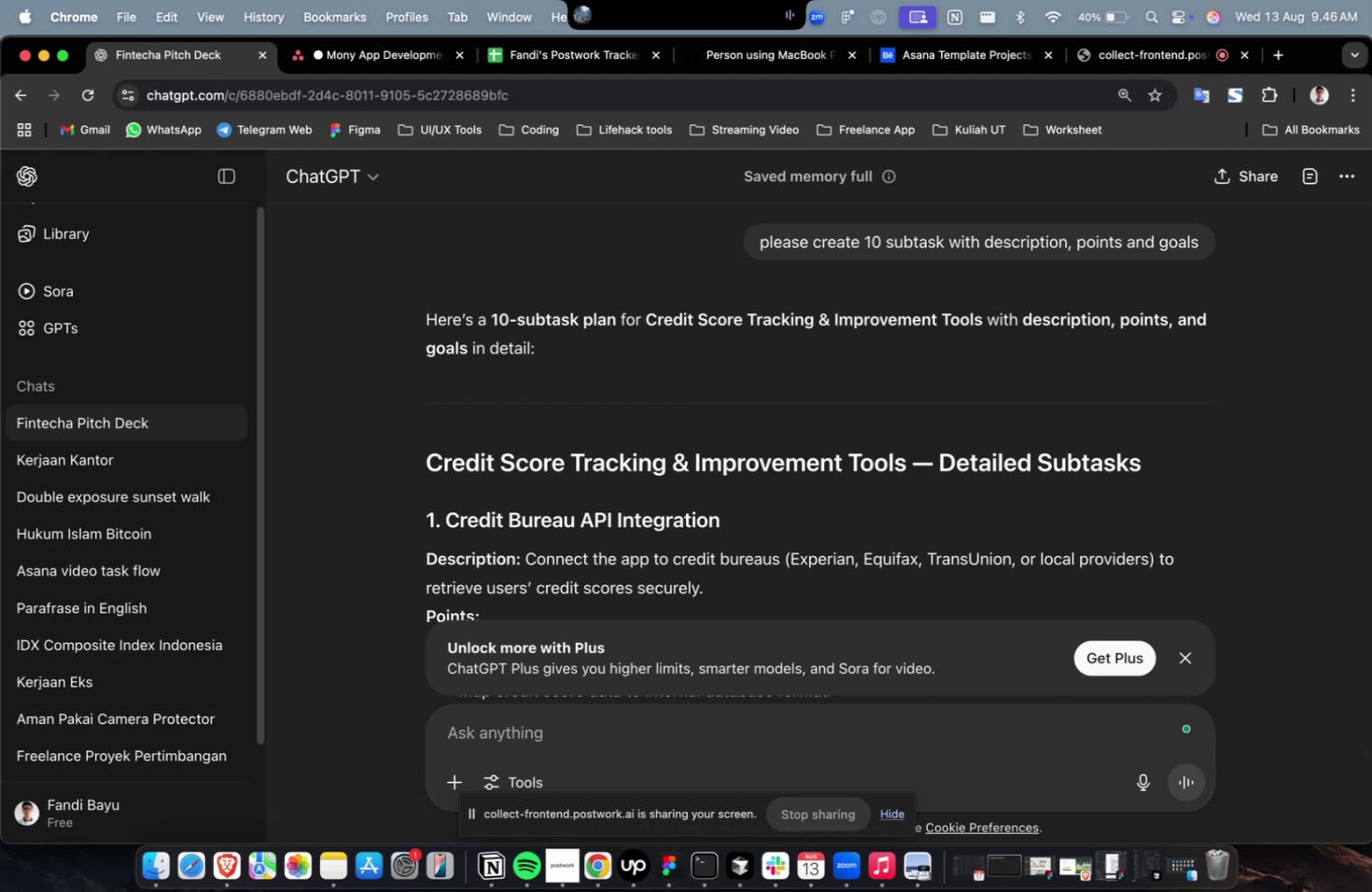 
wait(81.36)
 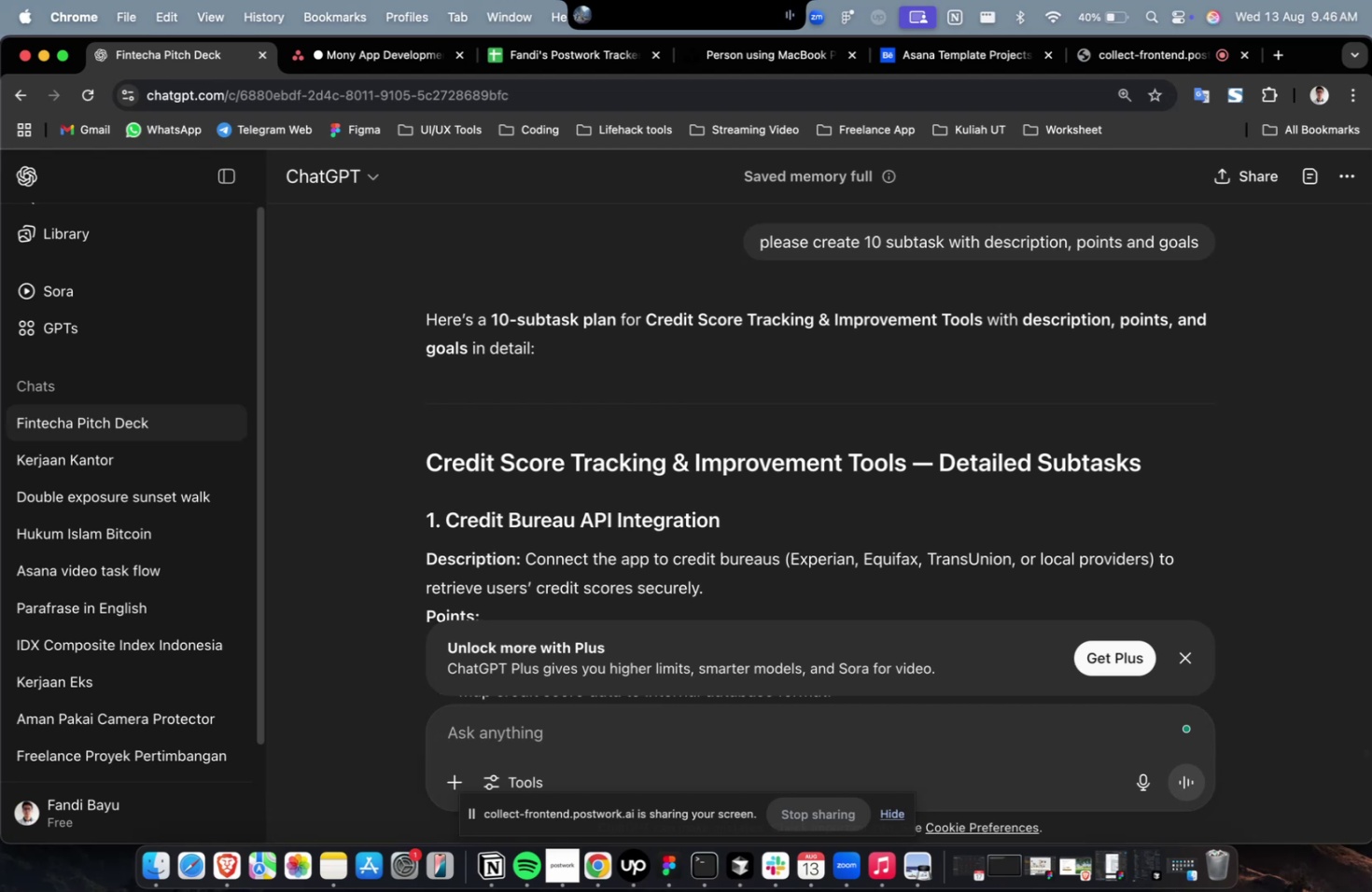 
scroll: coordinate [758, 496], scroll_direction: down, amount: 7.0
 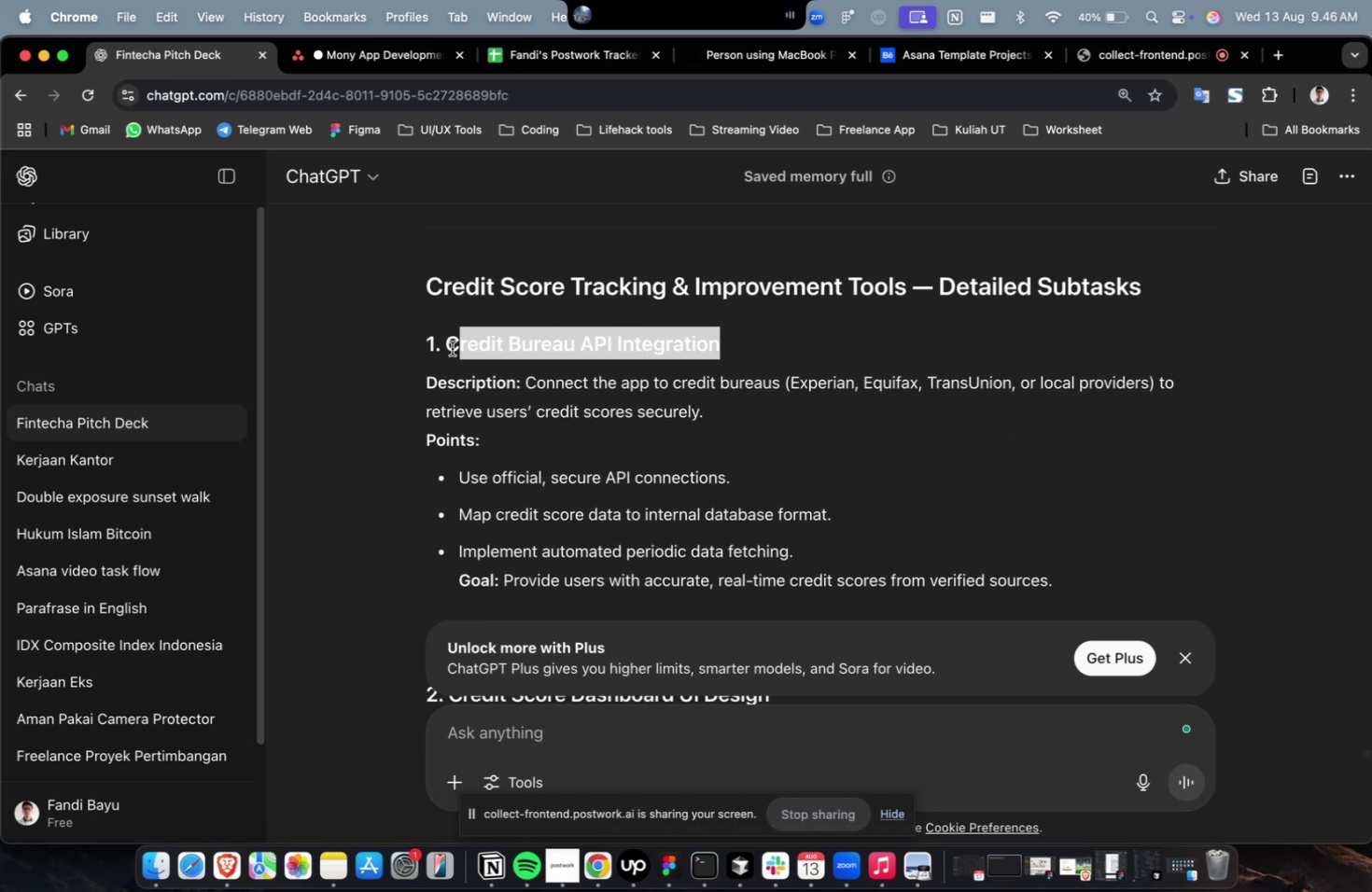 
key(Meta+C)
 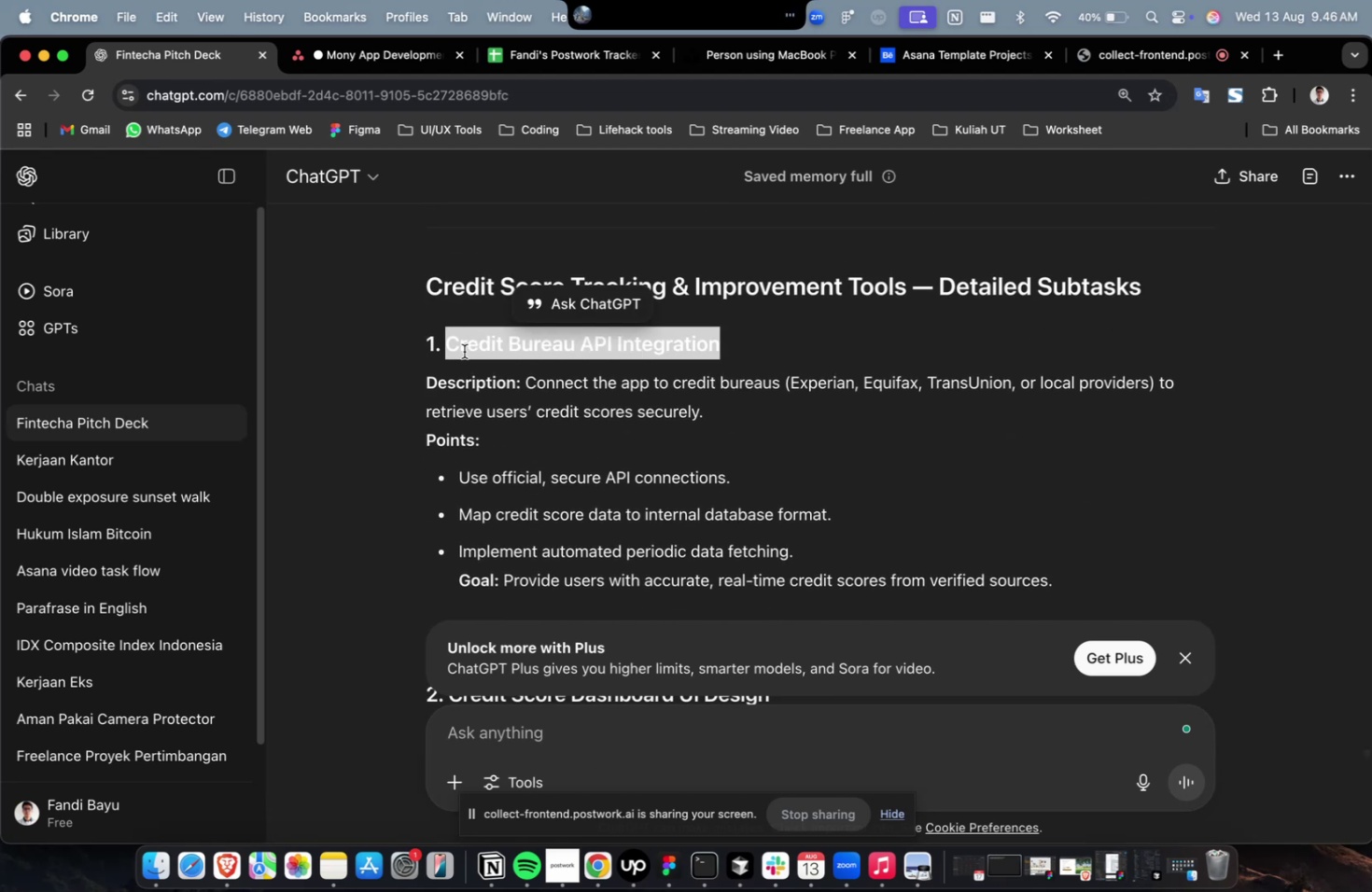 
key(Meta+C)
 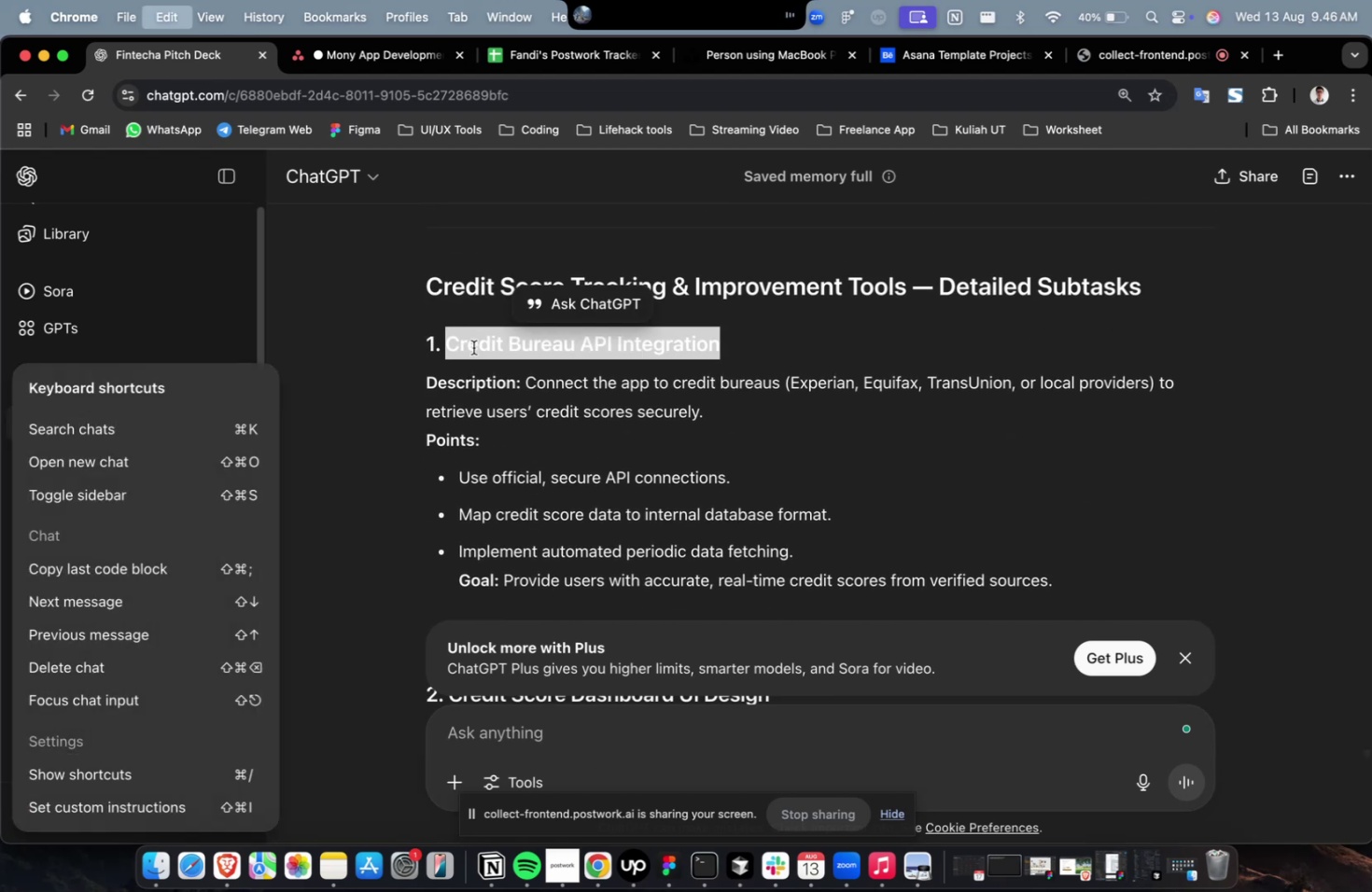 
key(Meta+C)
 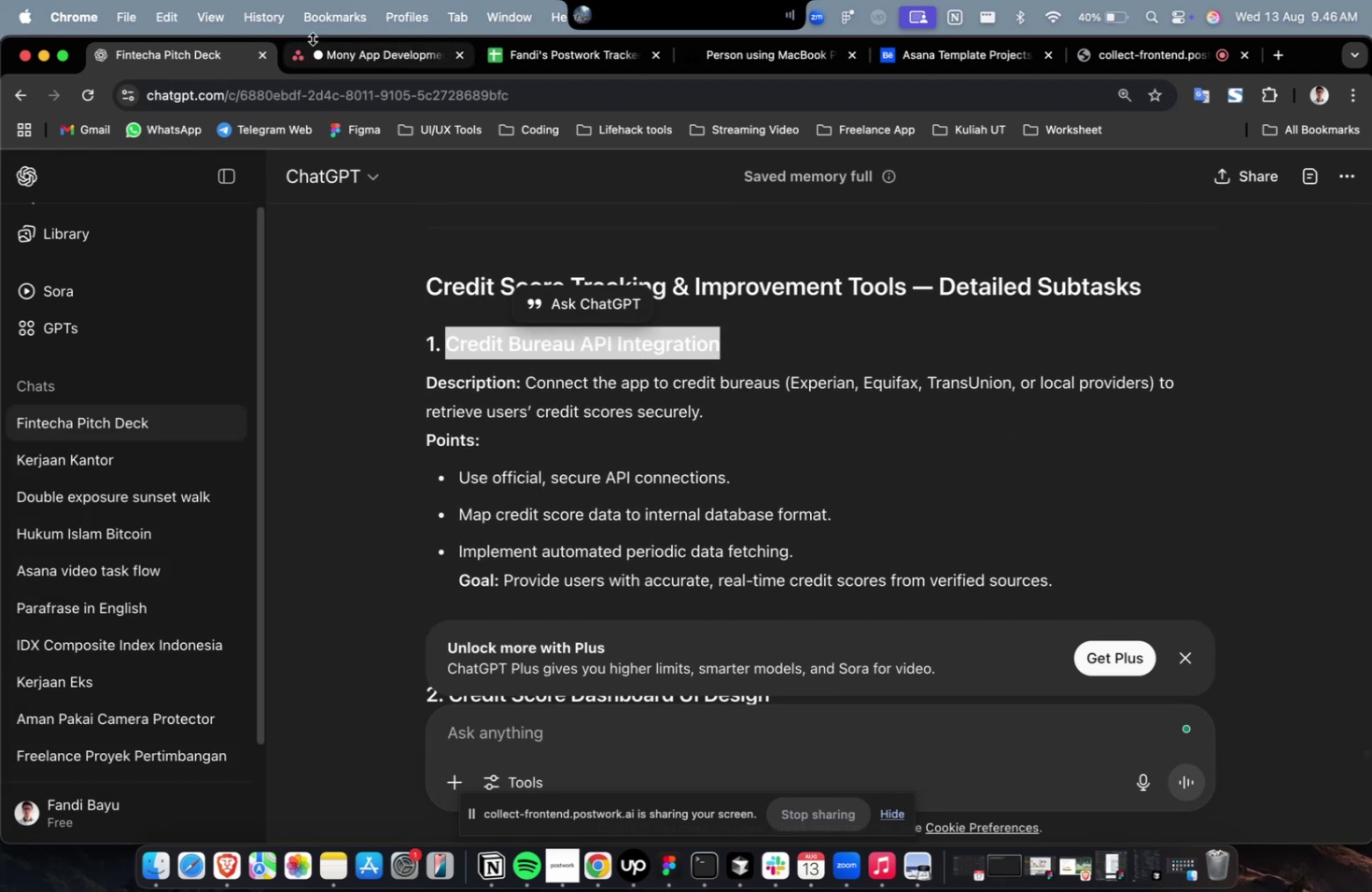 
left_click([352, 57])
 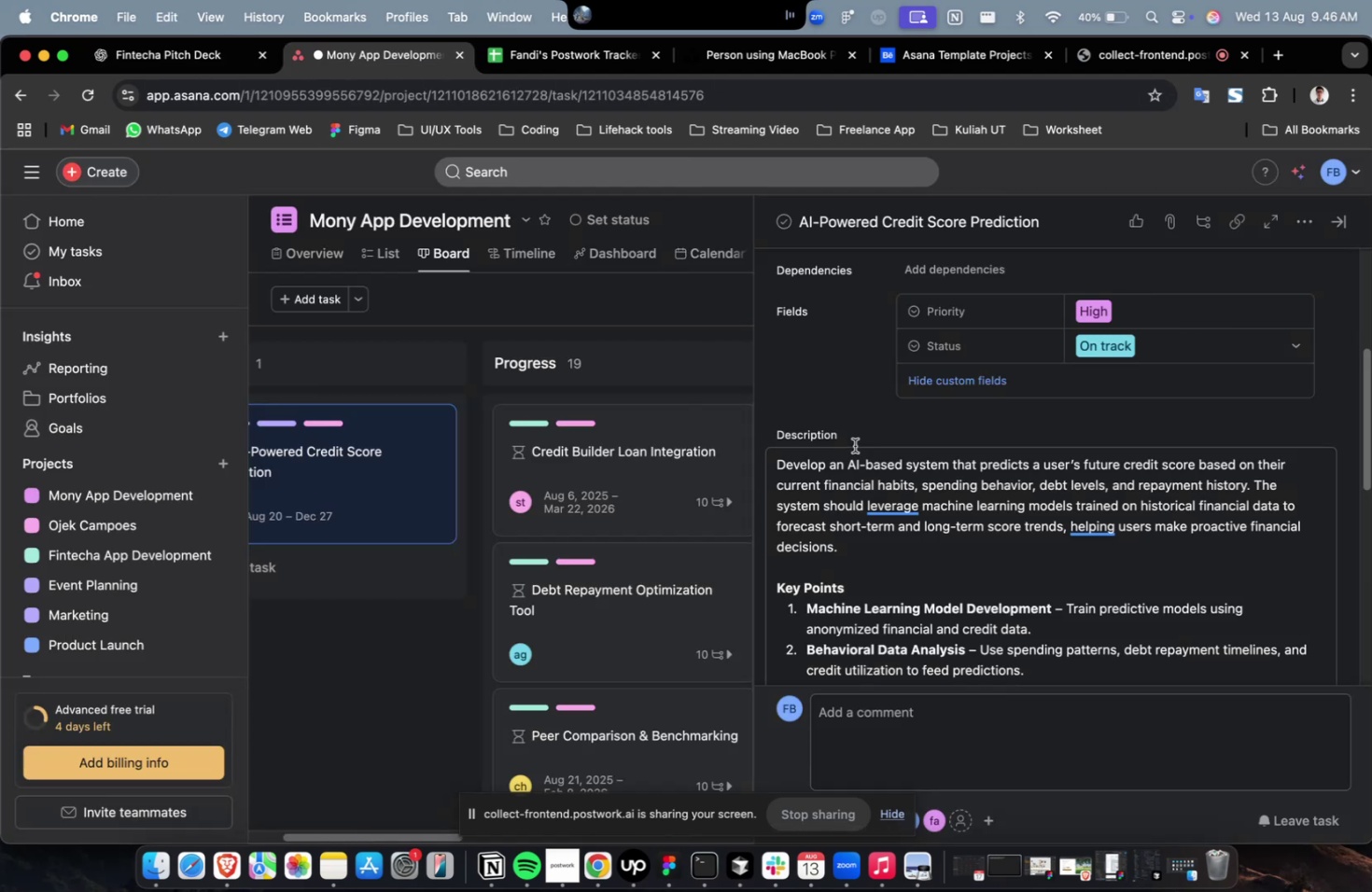 
scroll: coordinate [855, 447], scroll_direction: down, amount: 19.0
 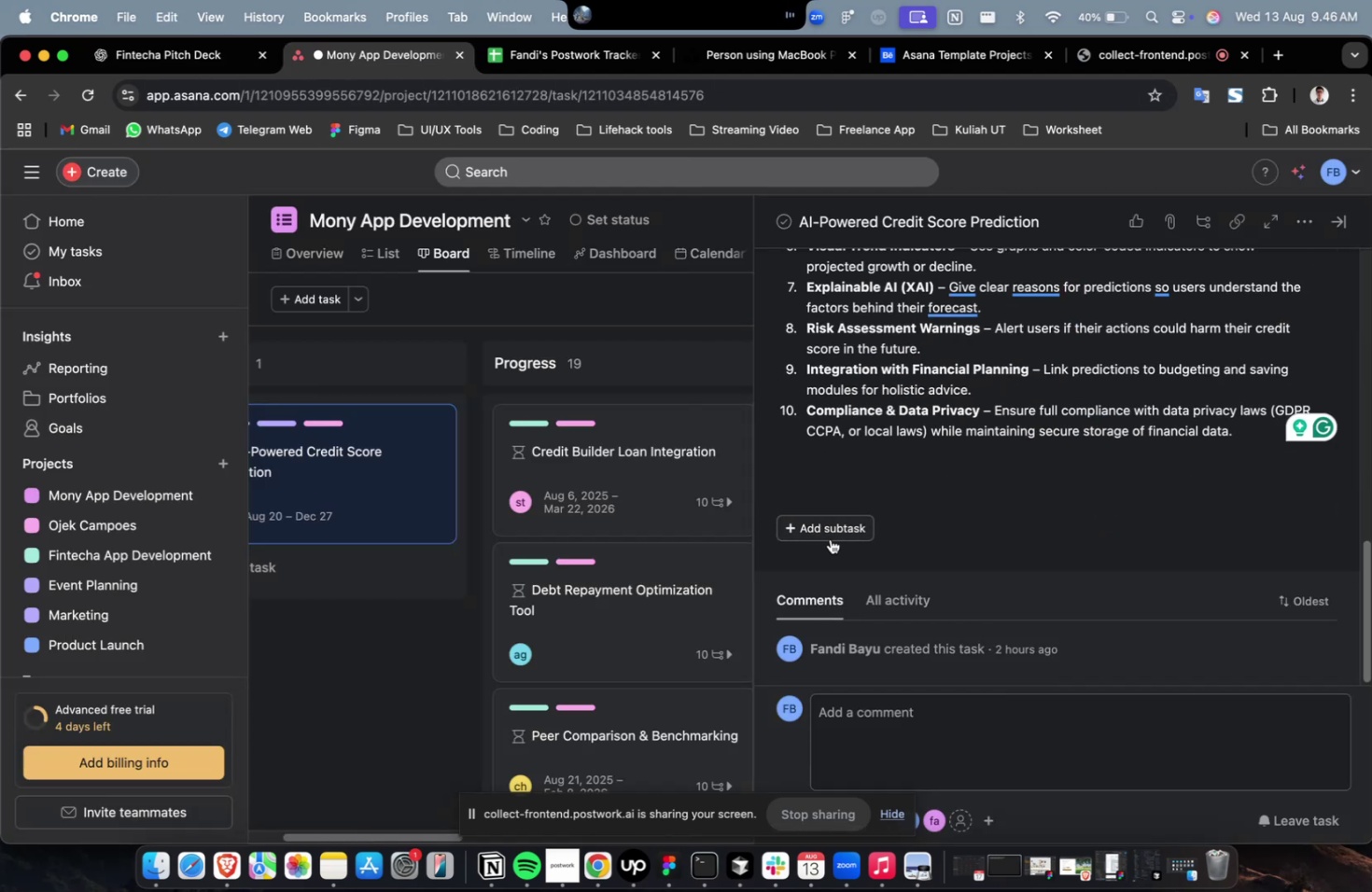 
left_click([830, 538])
 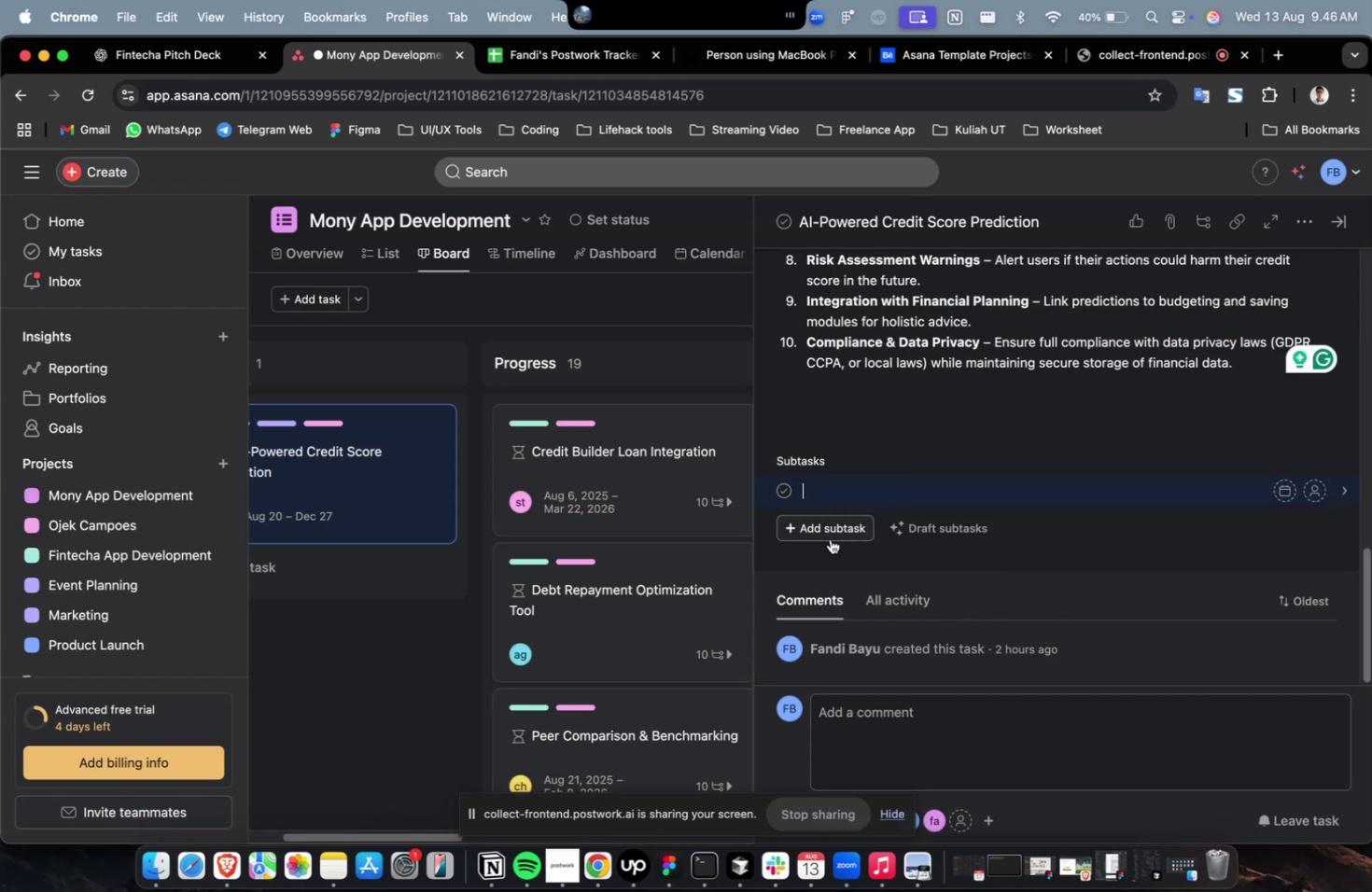 
key(Meta+V)
 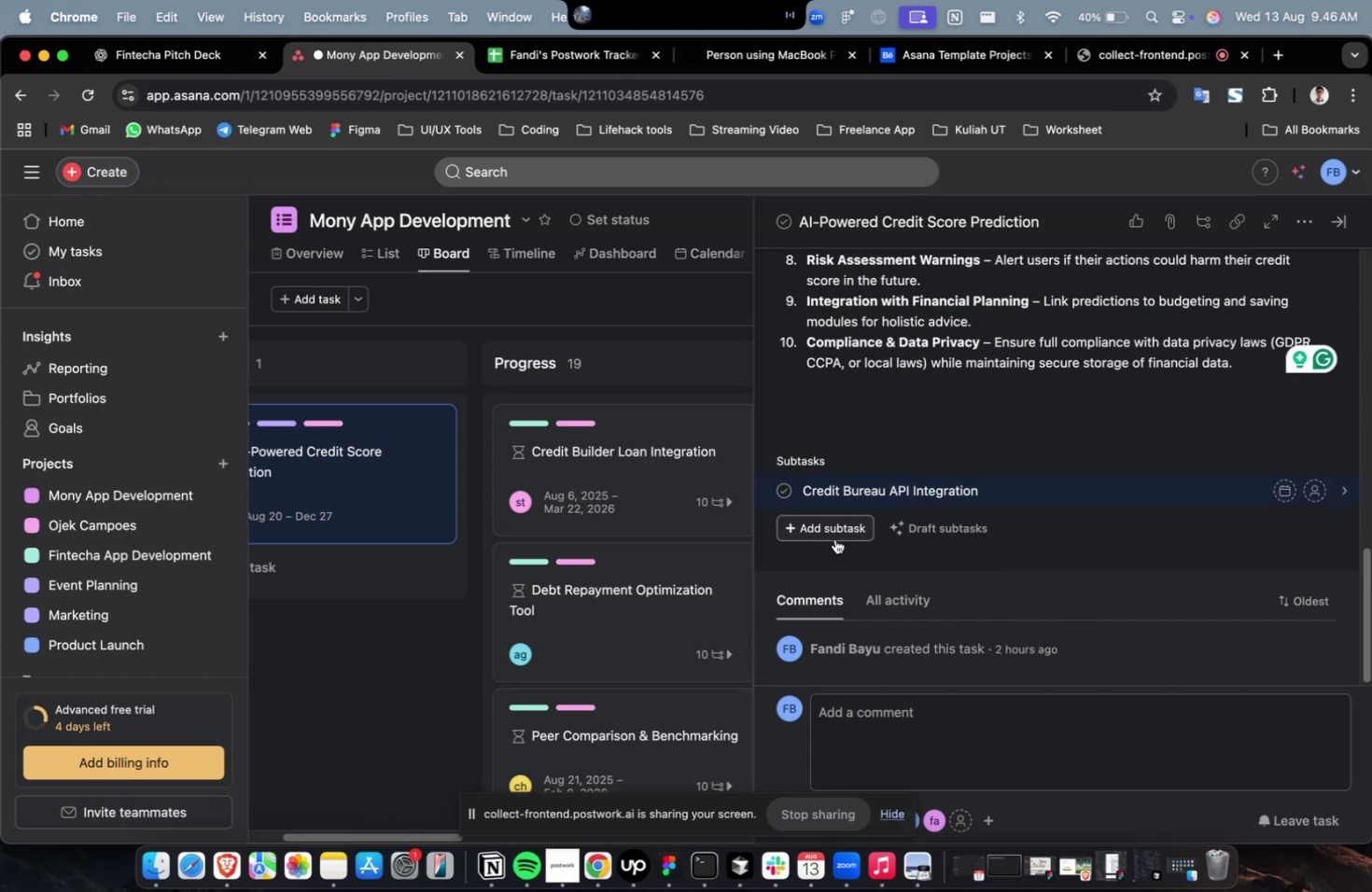 
left_click([834, 538])
 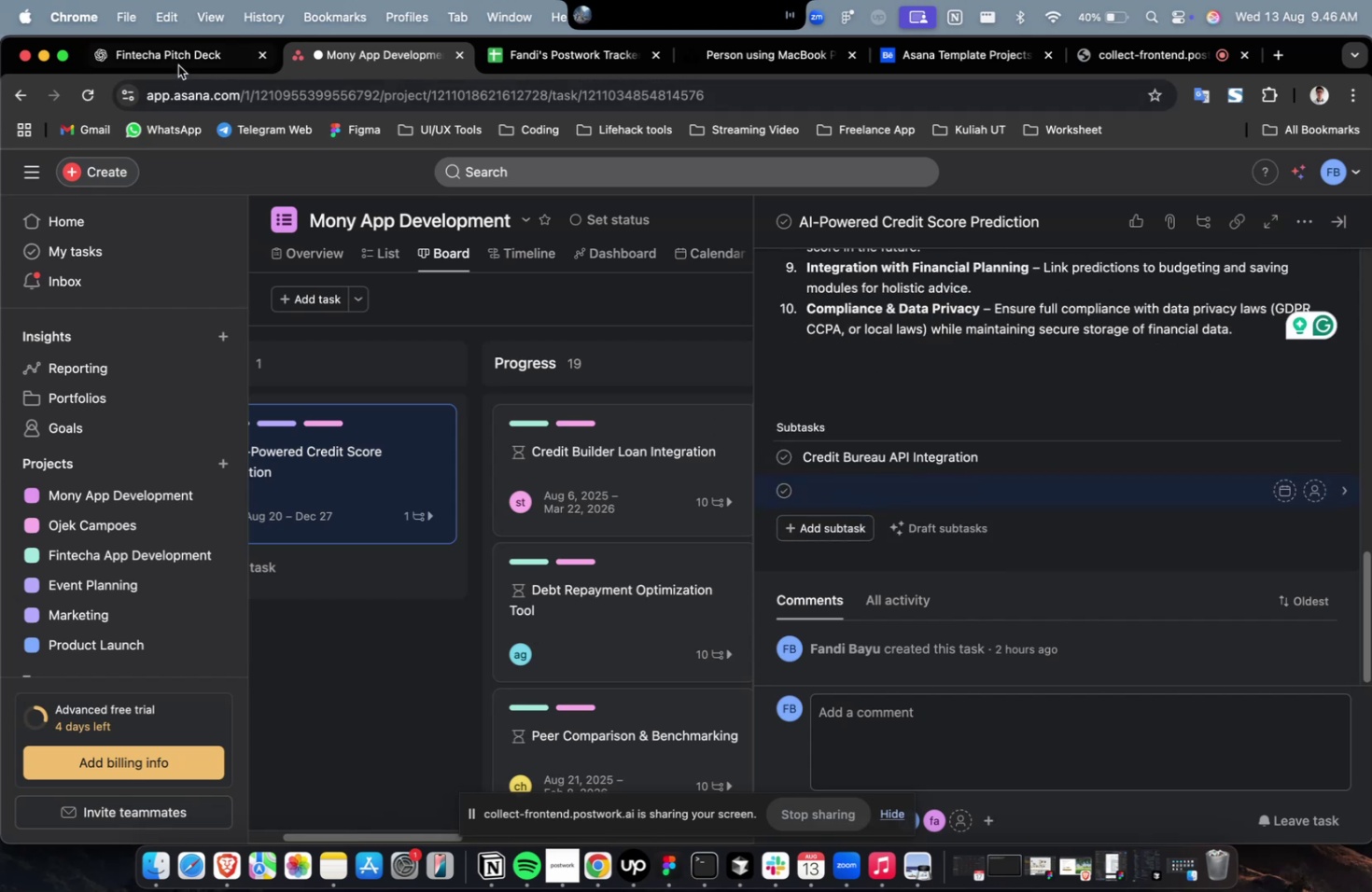 
left_click([178, 65])
 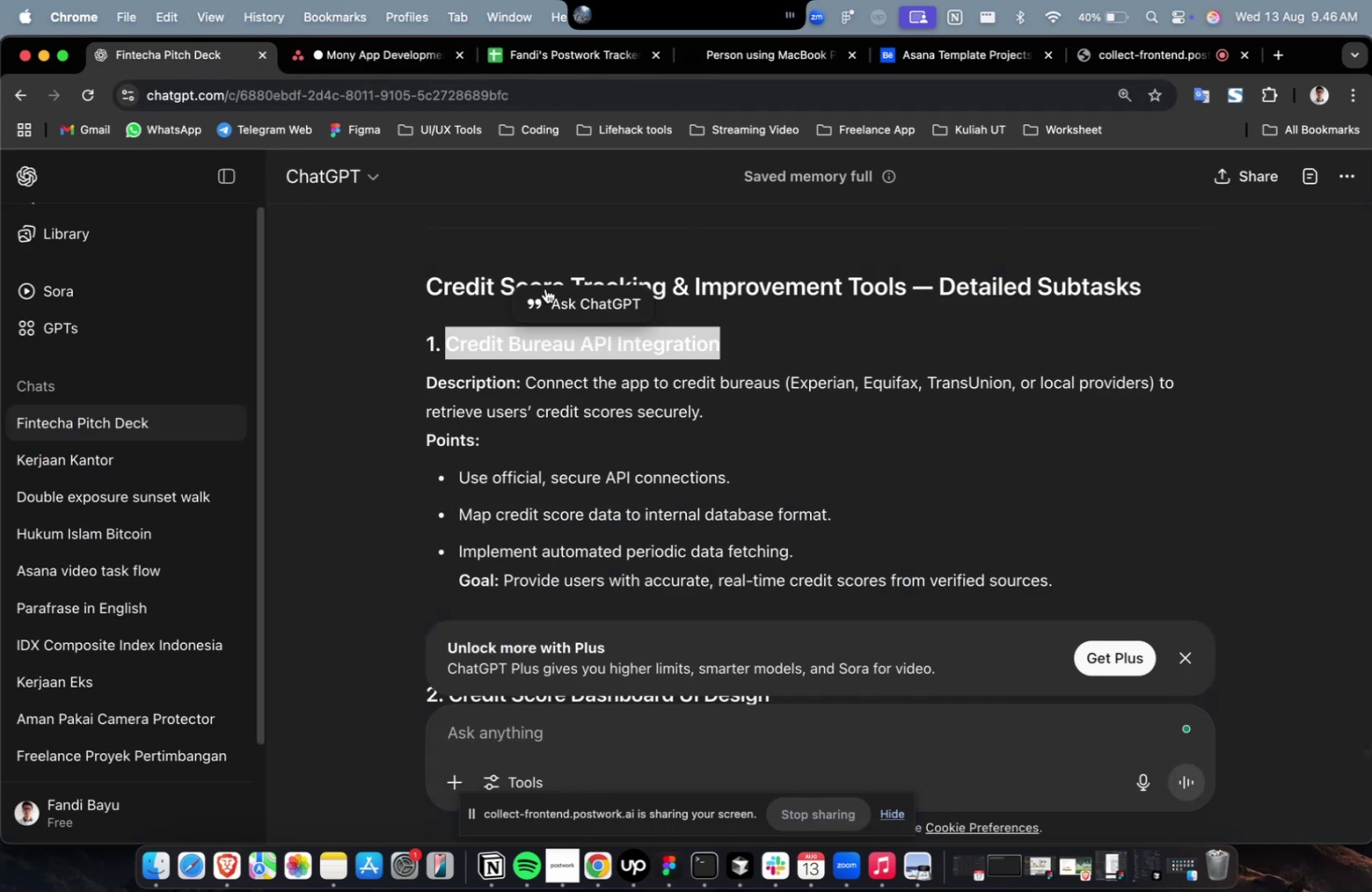 
scroll: coordinate [559, 300], scroll_direction: down, amount: 10.0
 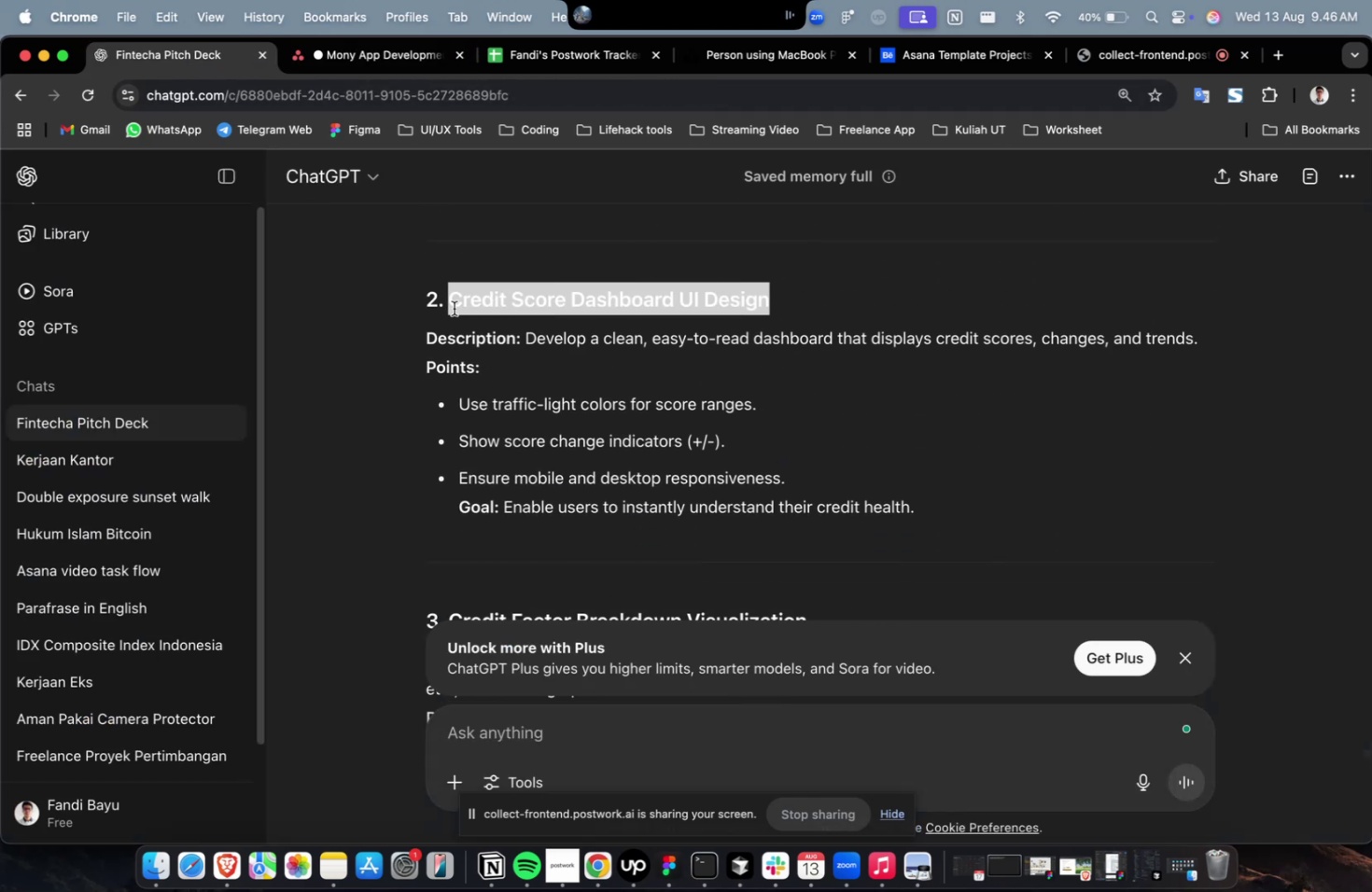 
key(Meta+C)
 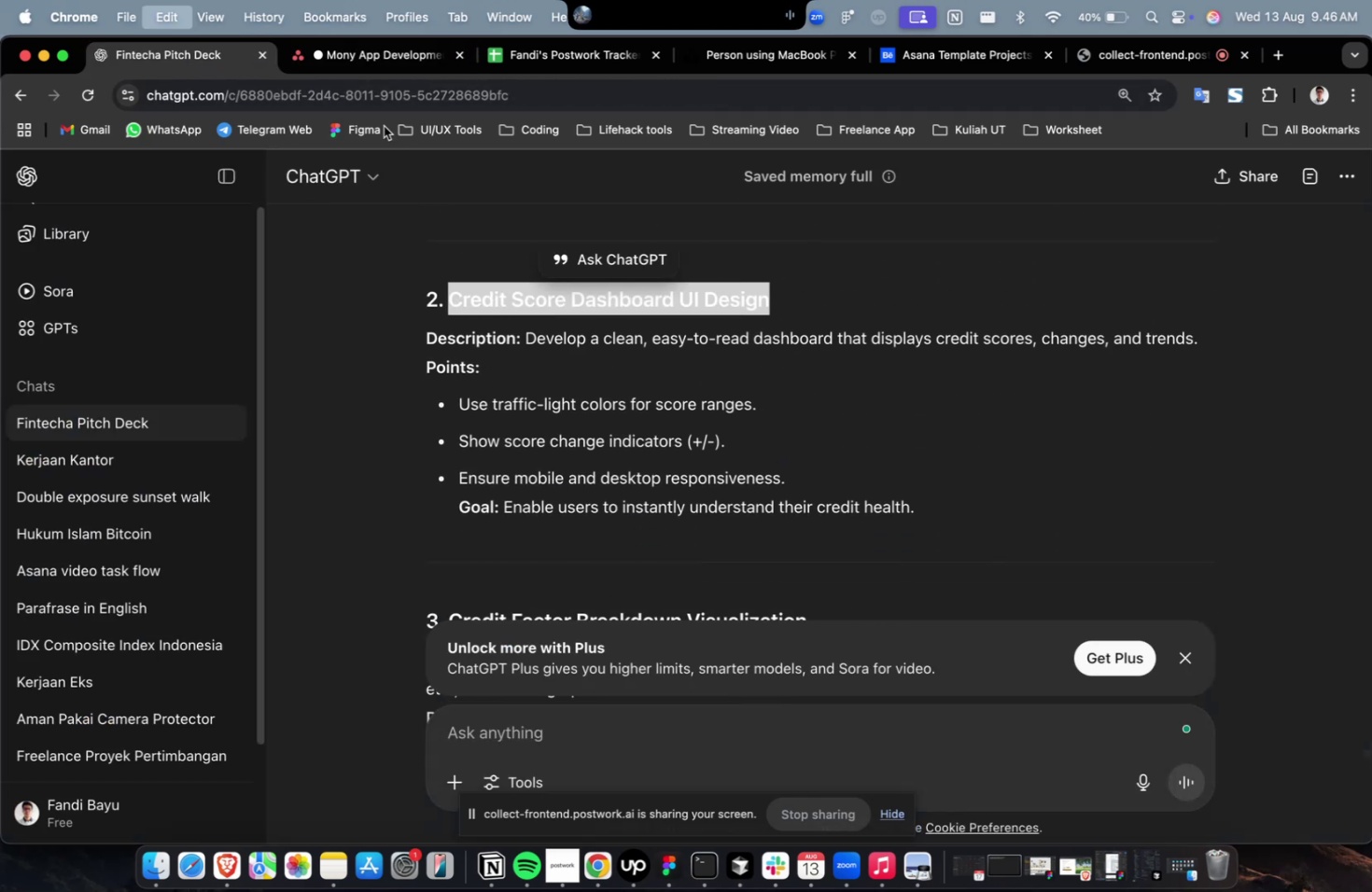 
key(Meta+C)
 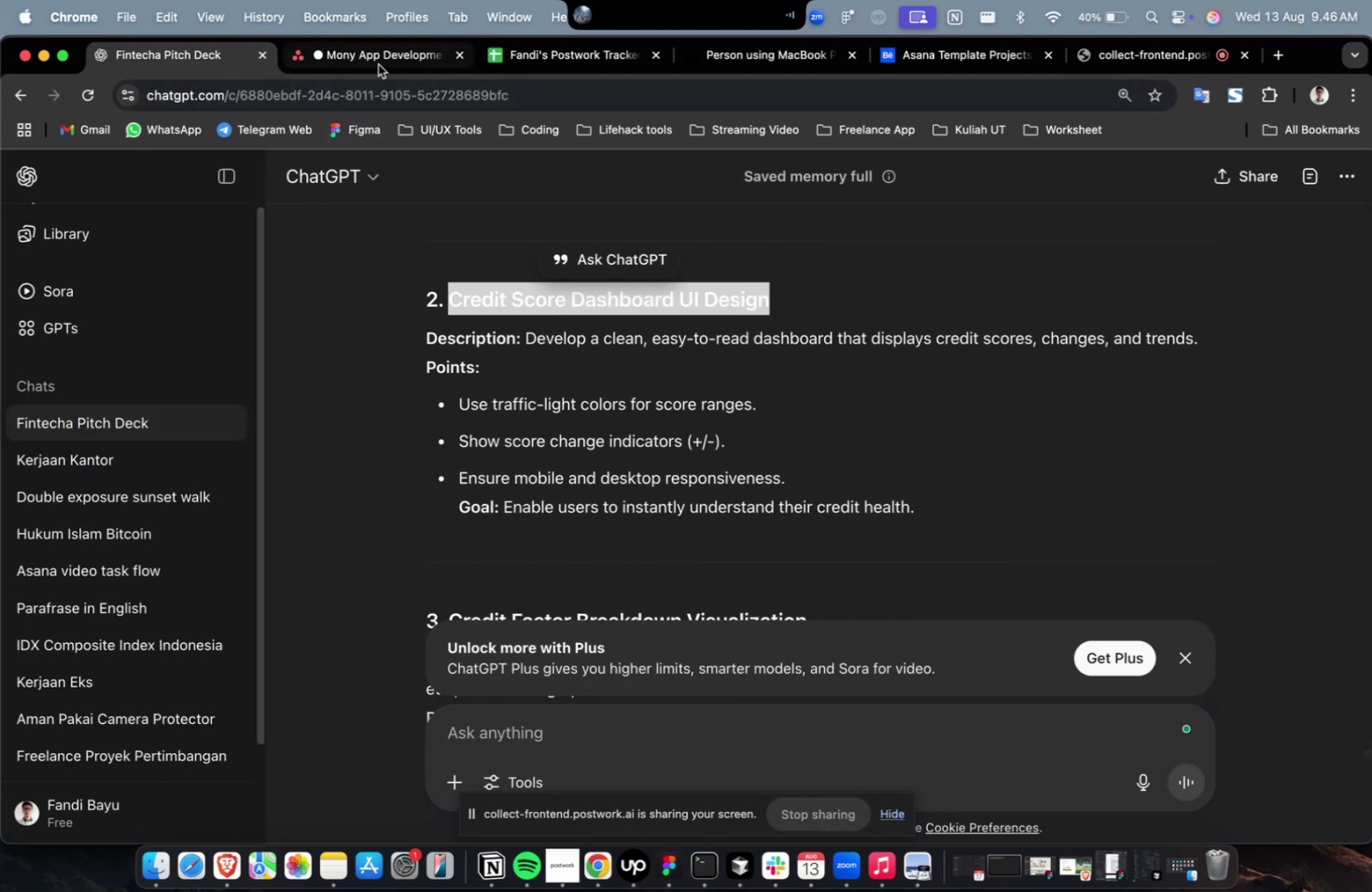 
double_click([378, 64])
 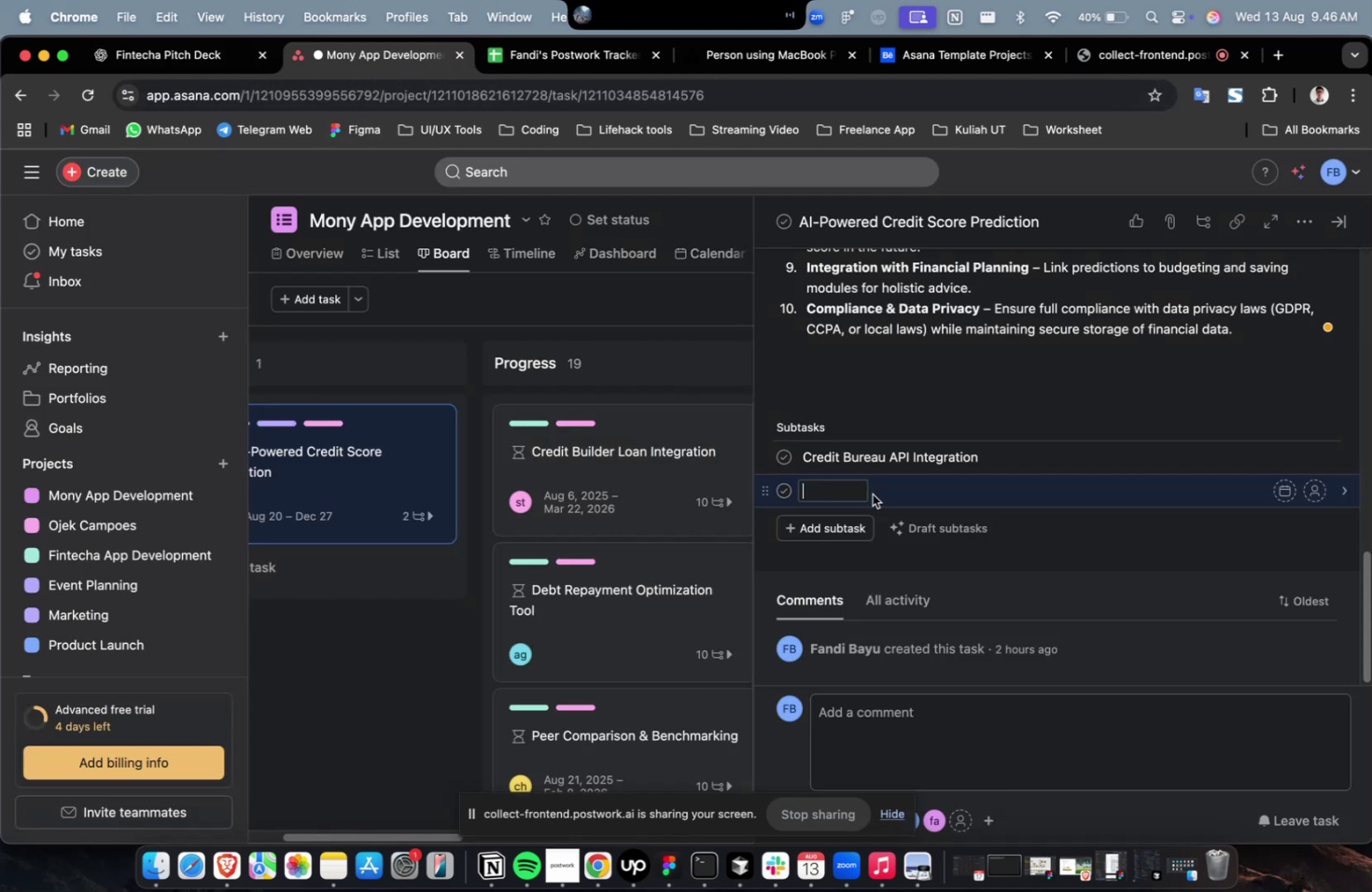 
key(Meta+CommandLeft)
 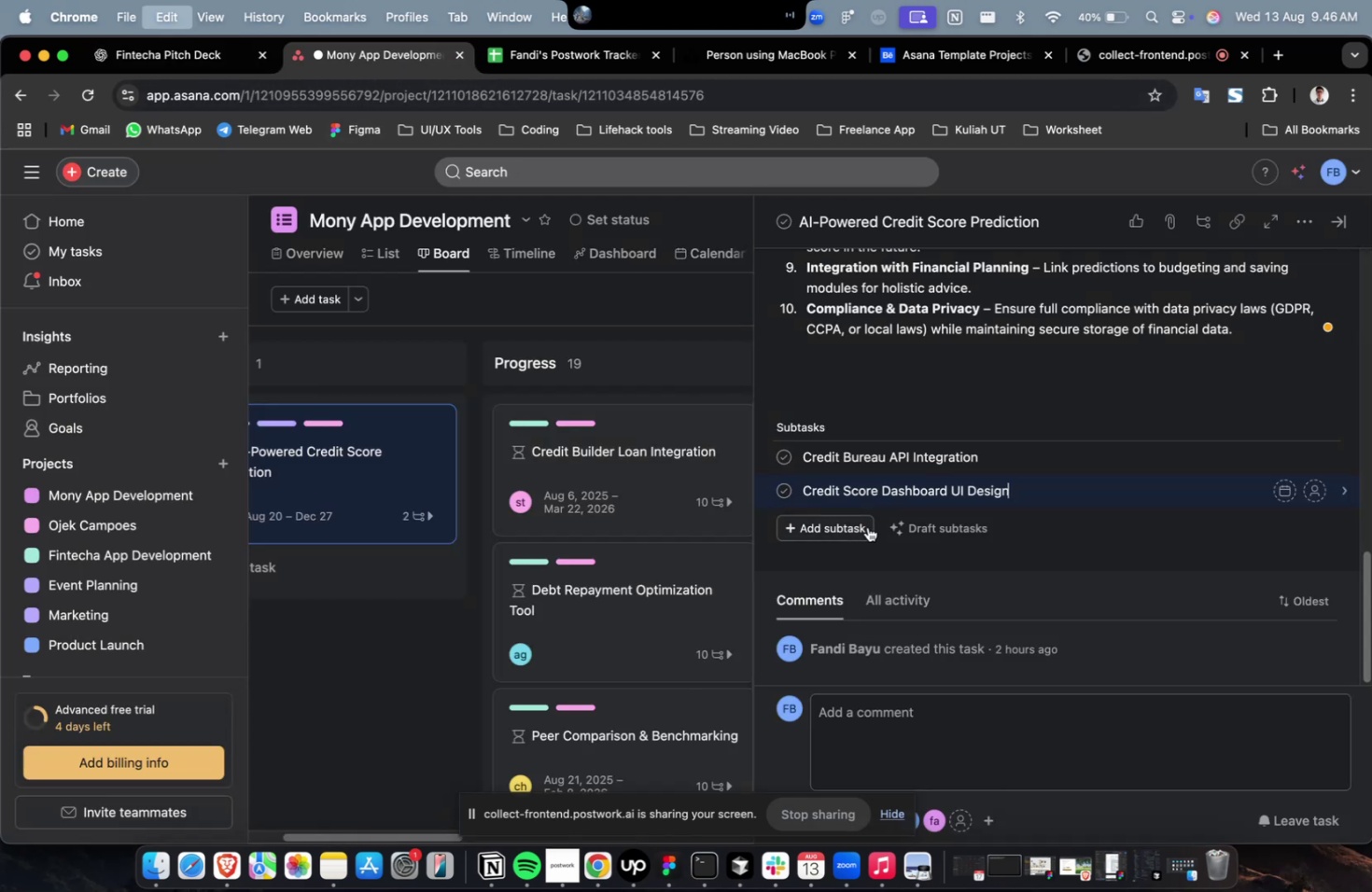 
key(Meta+V)
 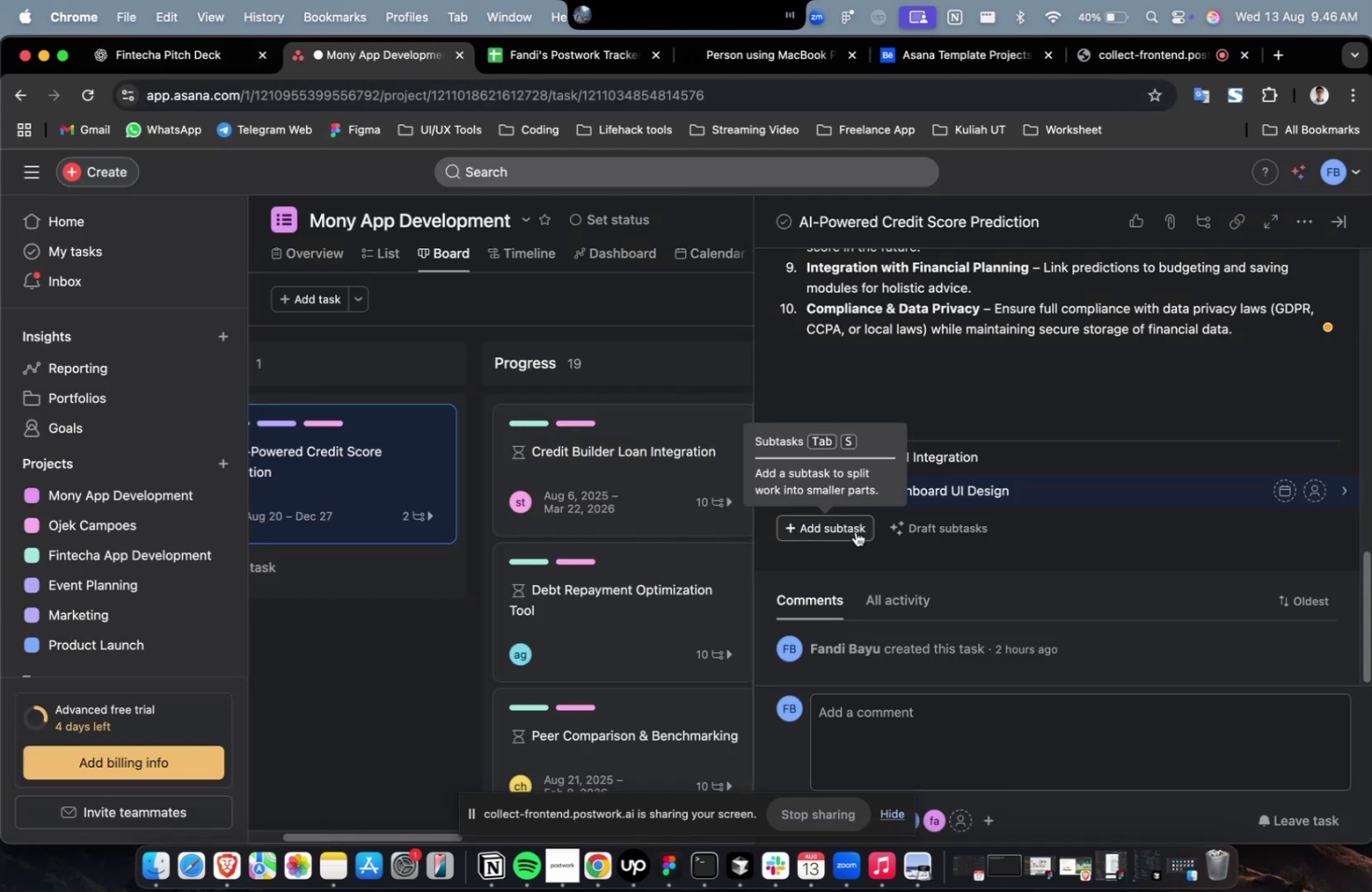 
left_click([855, 531])
 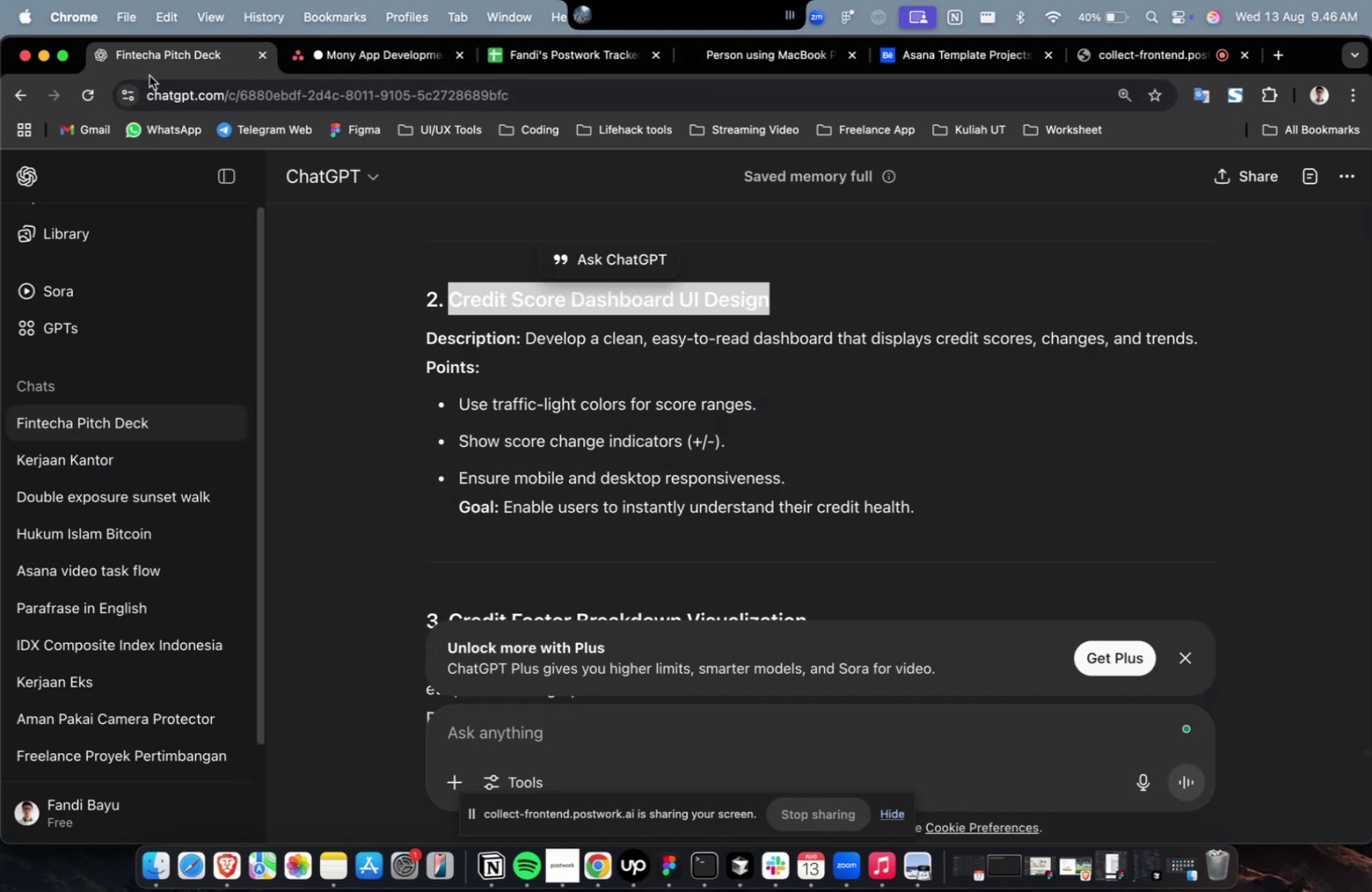 
scroll: coordinate [383, 309], scroll_direction: down, amount: 7.0
 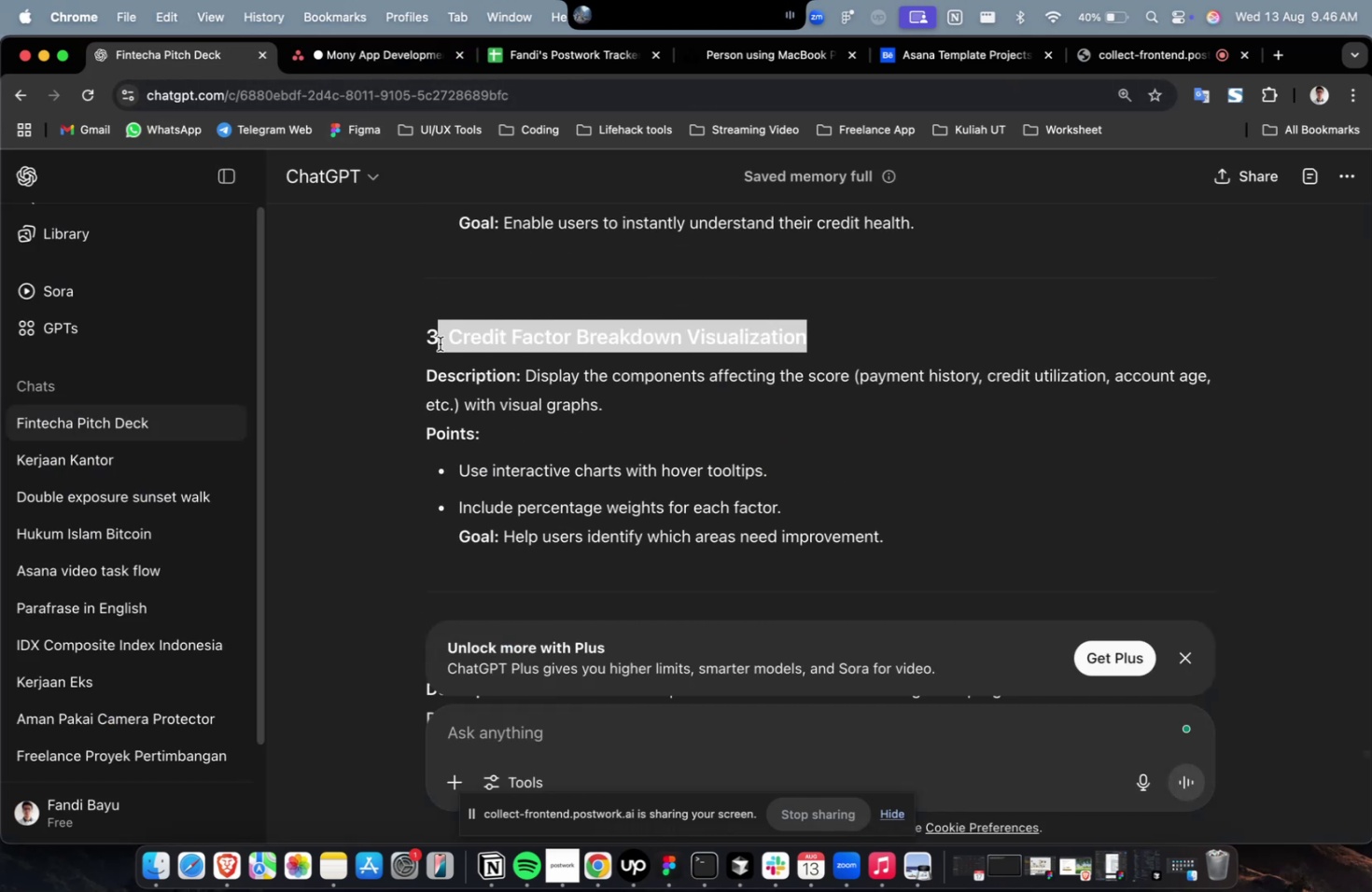 
key(Meta+C)
 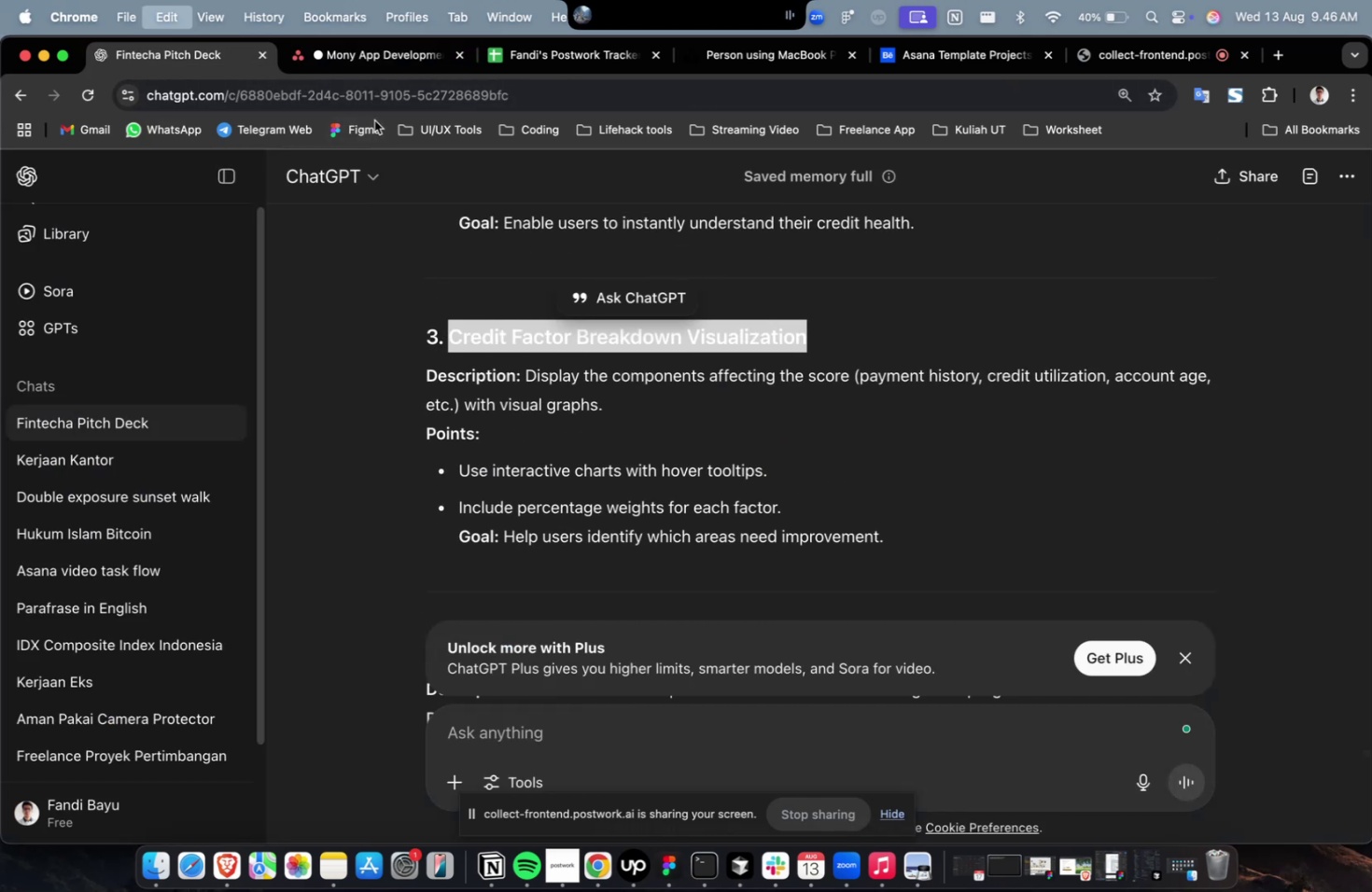 
key(Meta+C)
 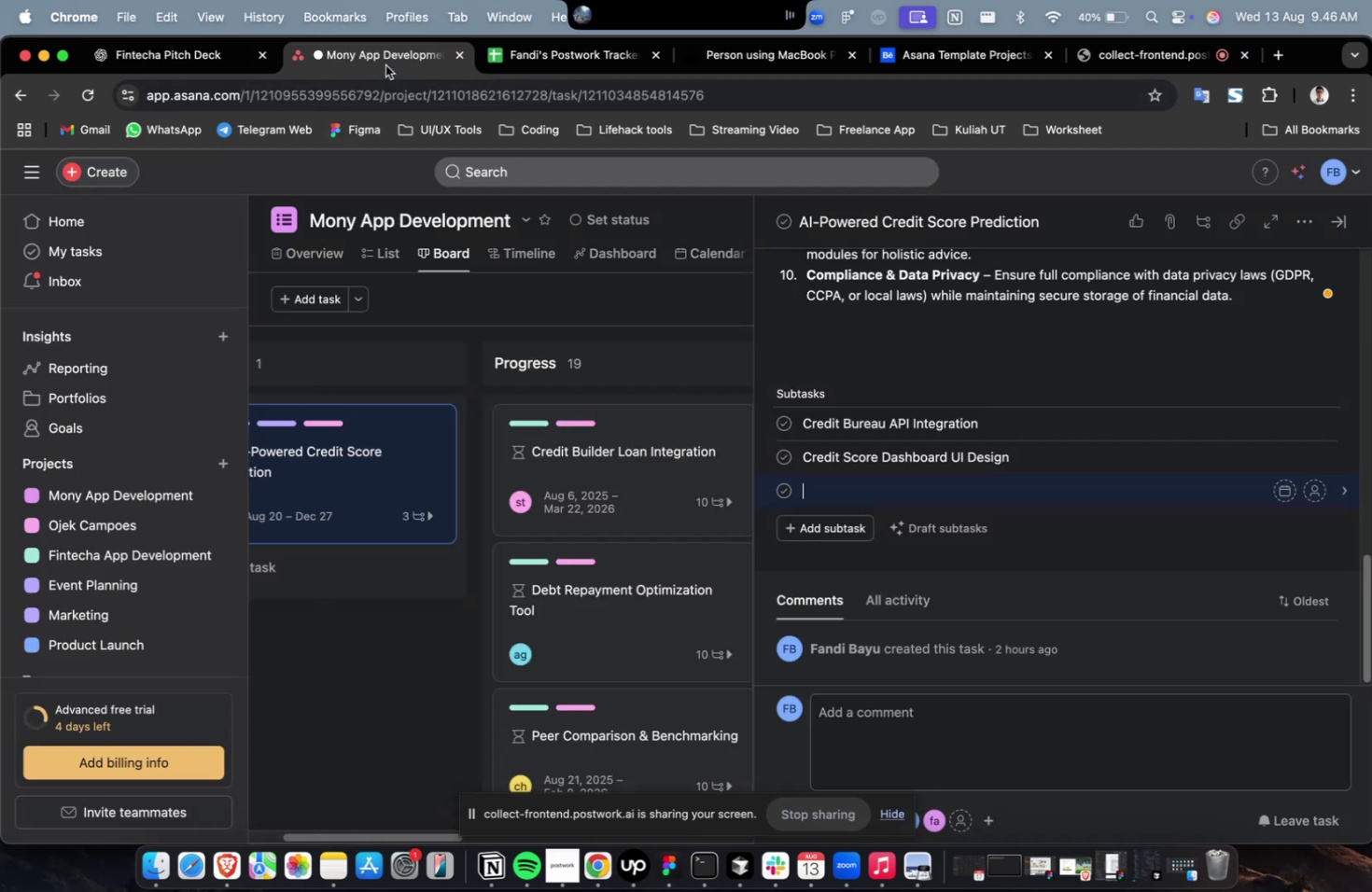 
left_click([385, 65])
 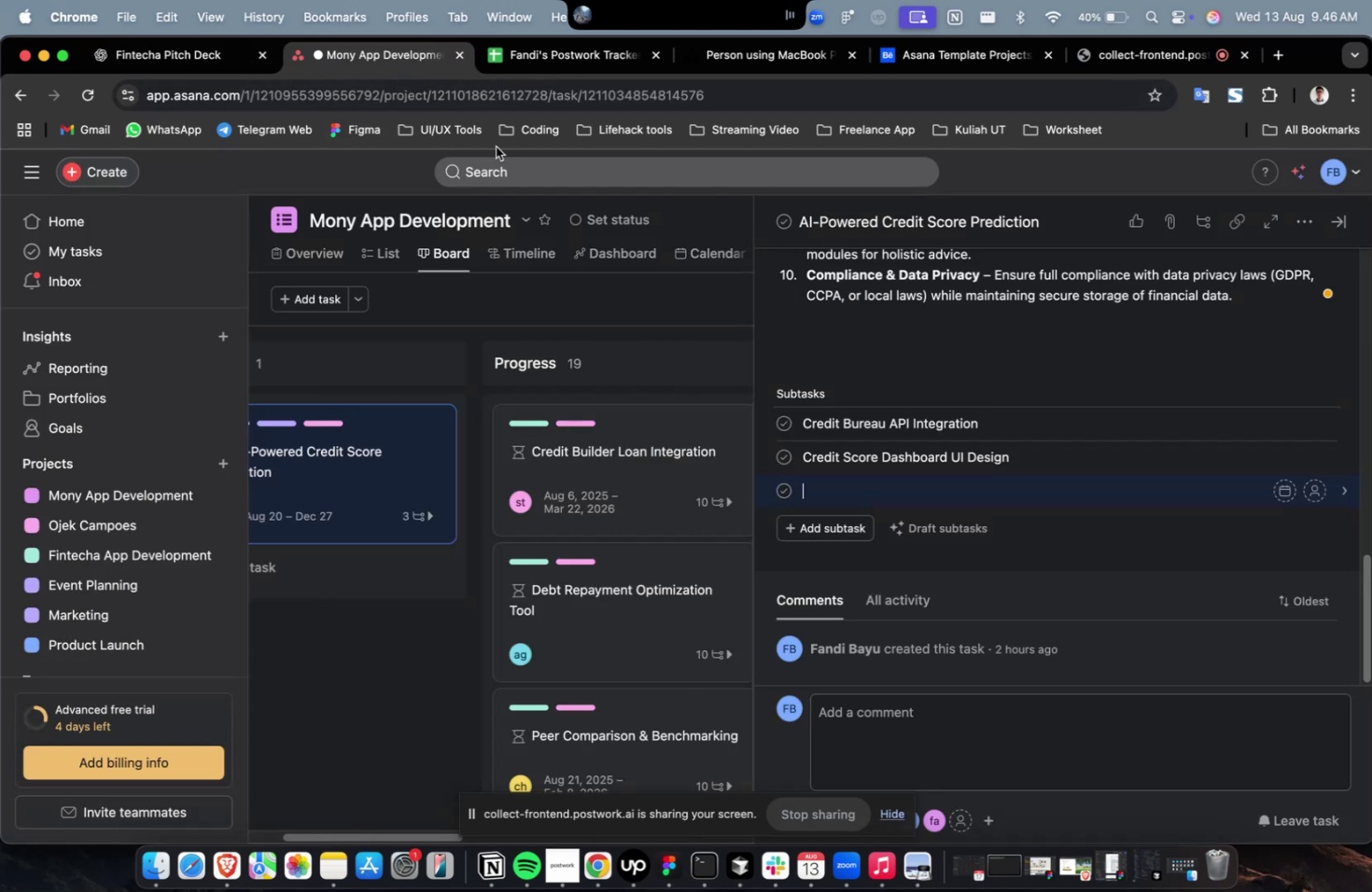 
key(Meta+V)
 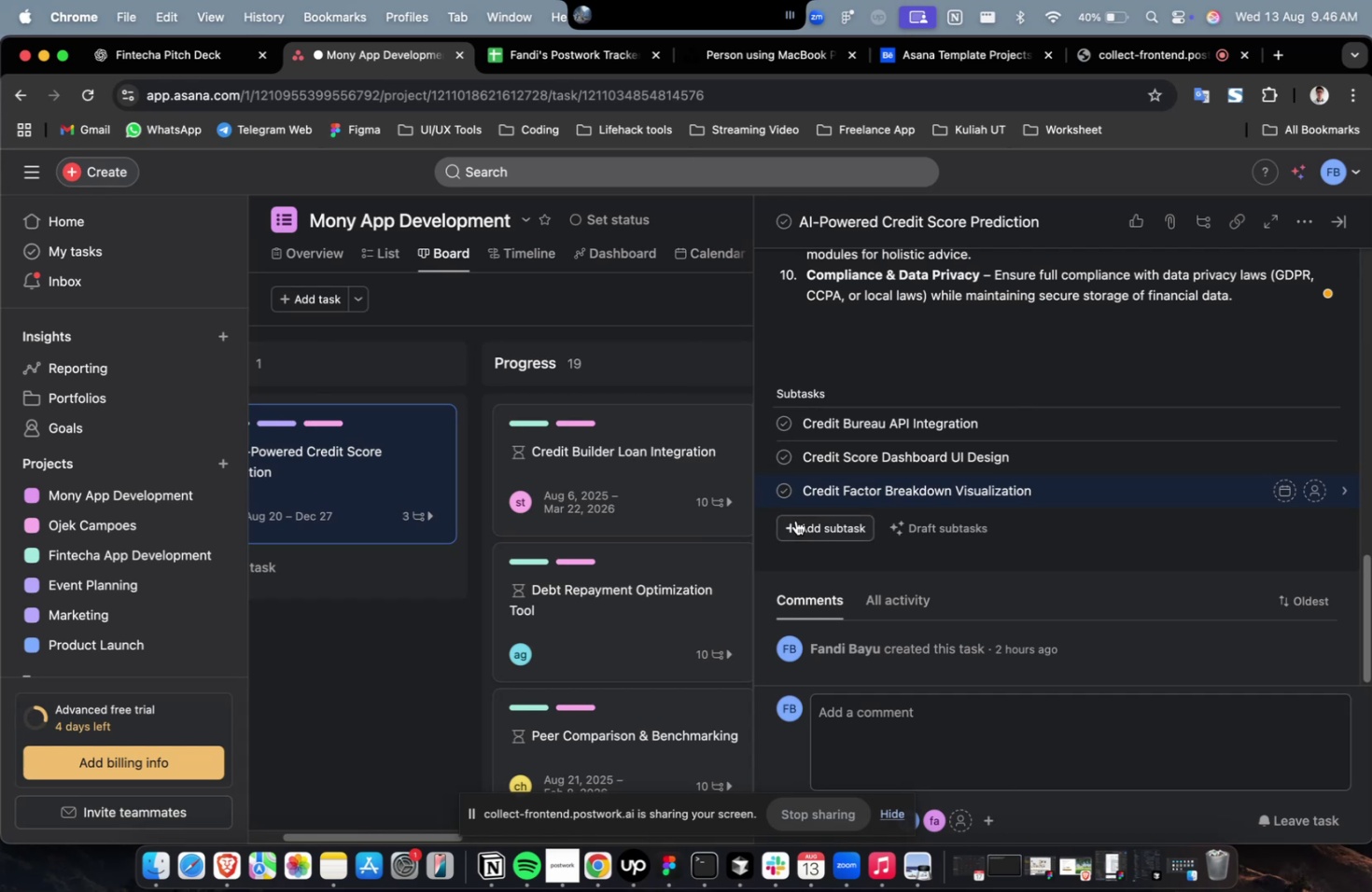 
left_click([795, 520])
 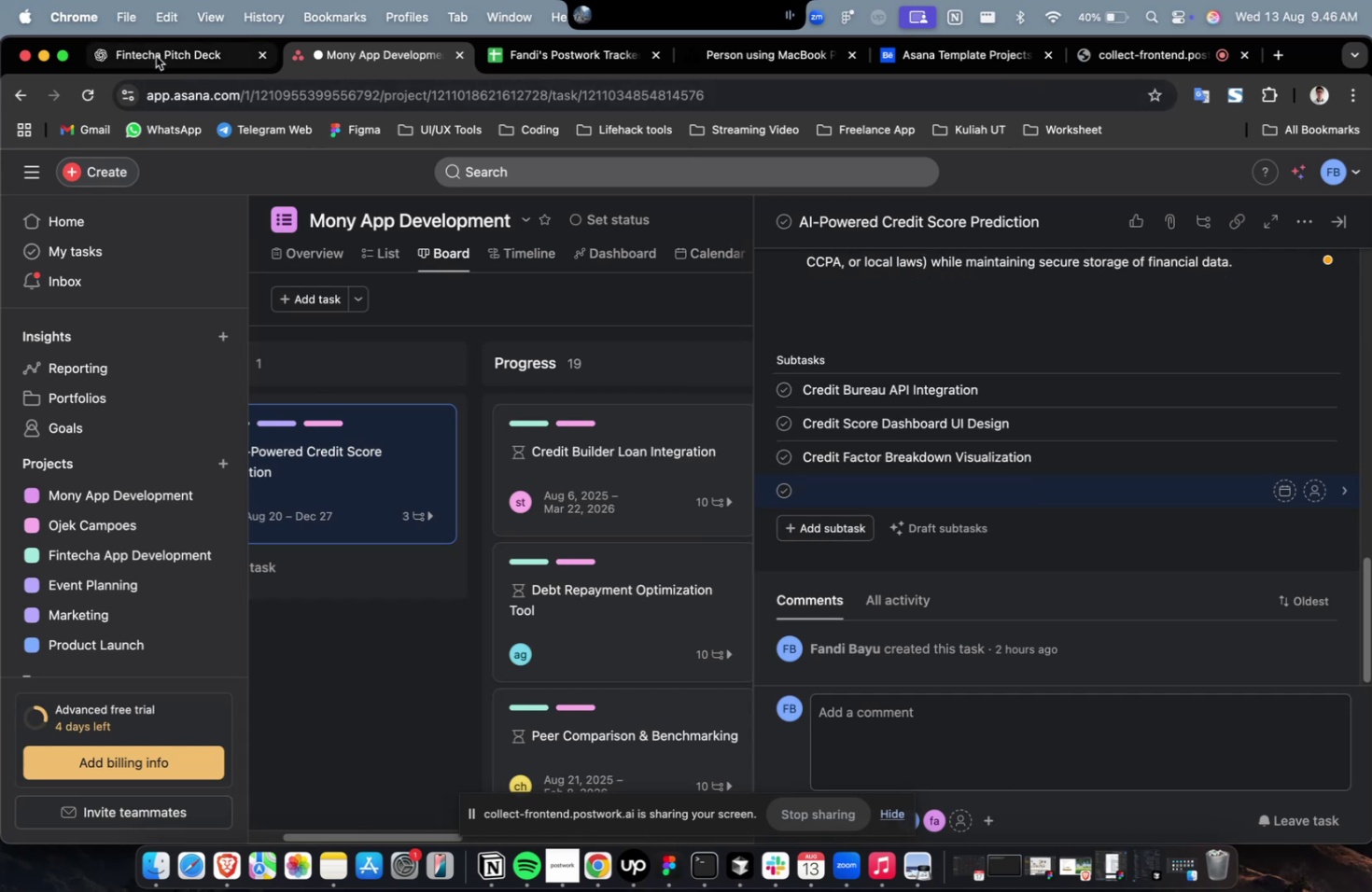 
double_click([152, 55])
 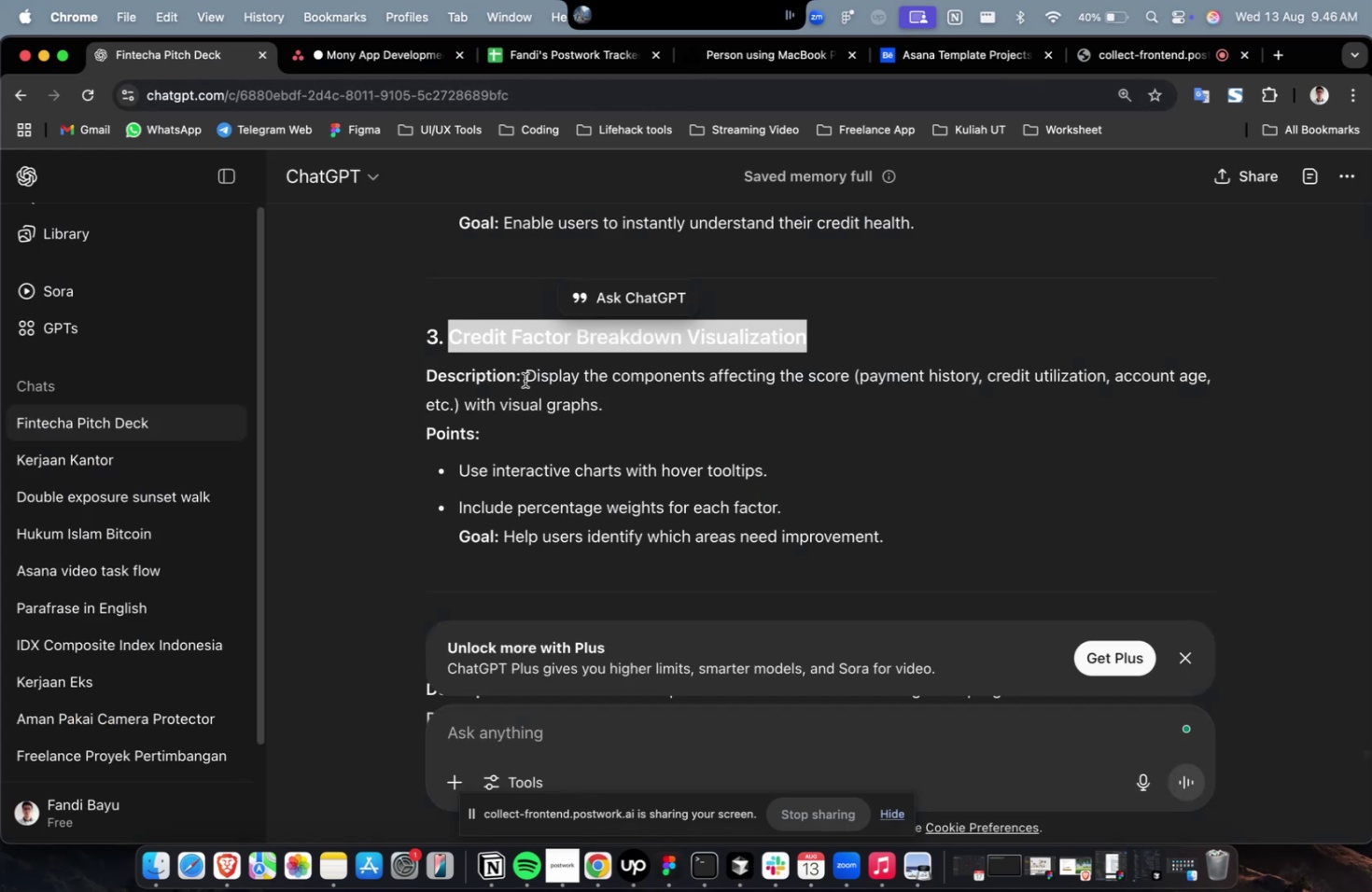 
scroll: coordinate [526, 382], scroll_direction: down, amount: 9.0
 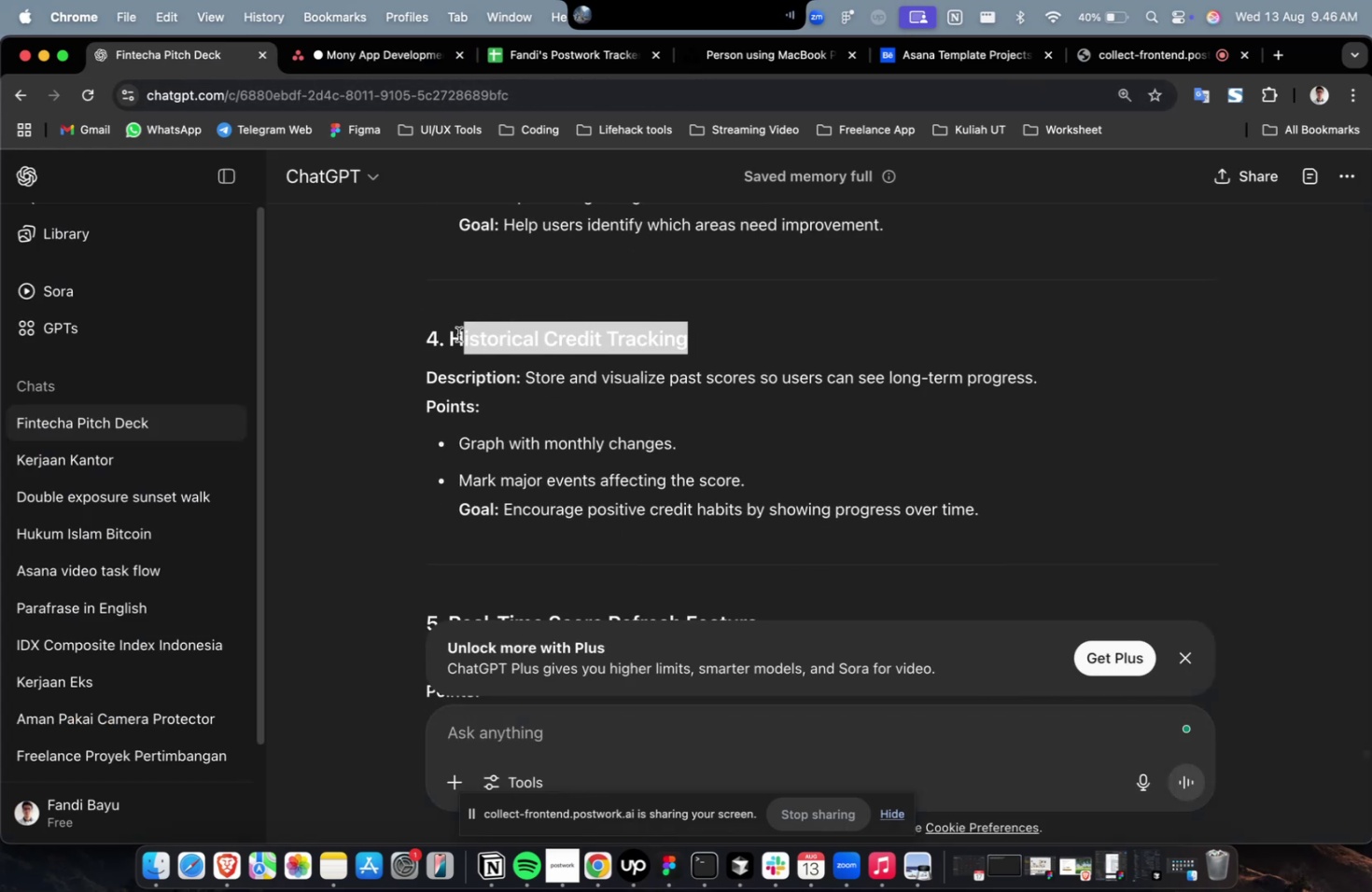 
key(Meta+CommandLeft)
 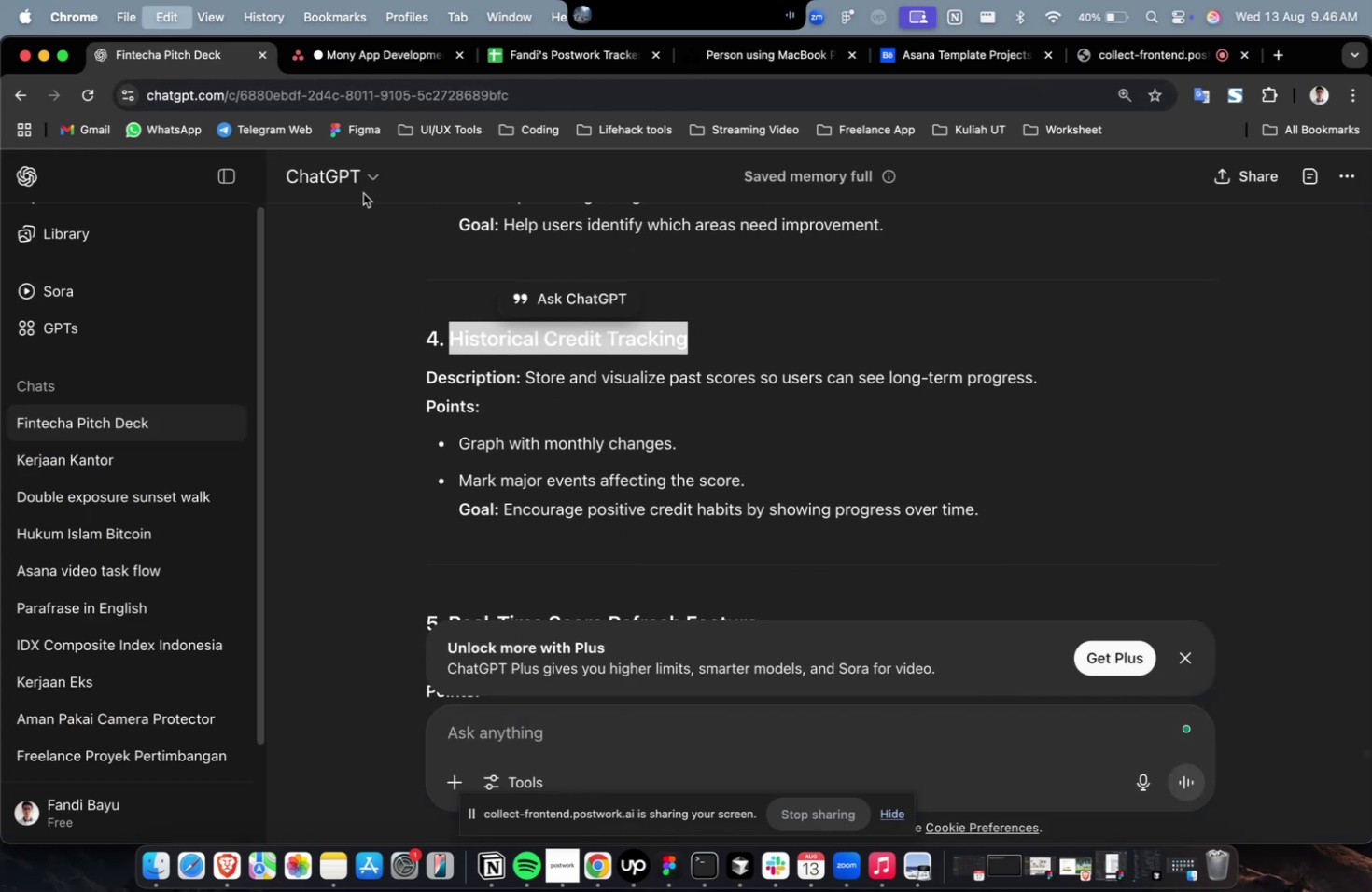 
key(Meta+C)
 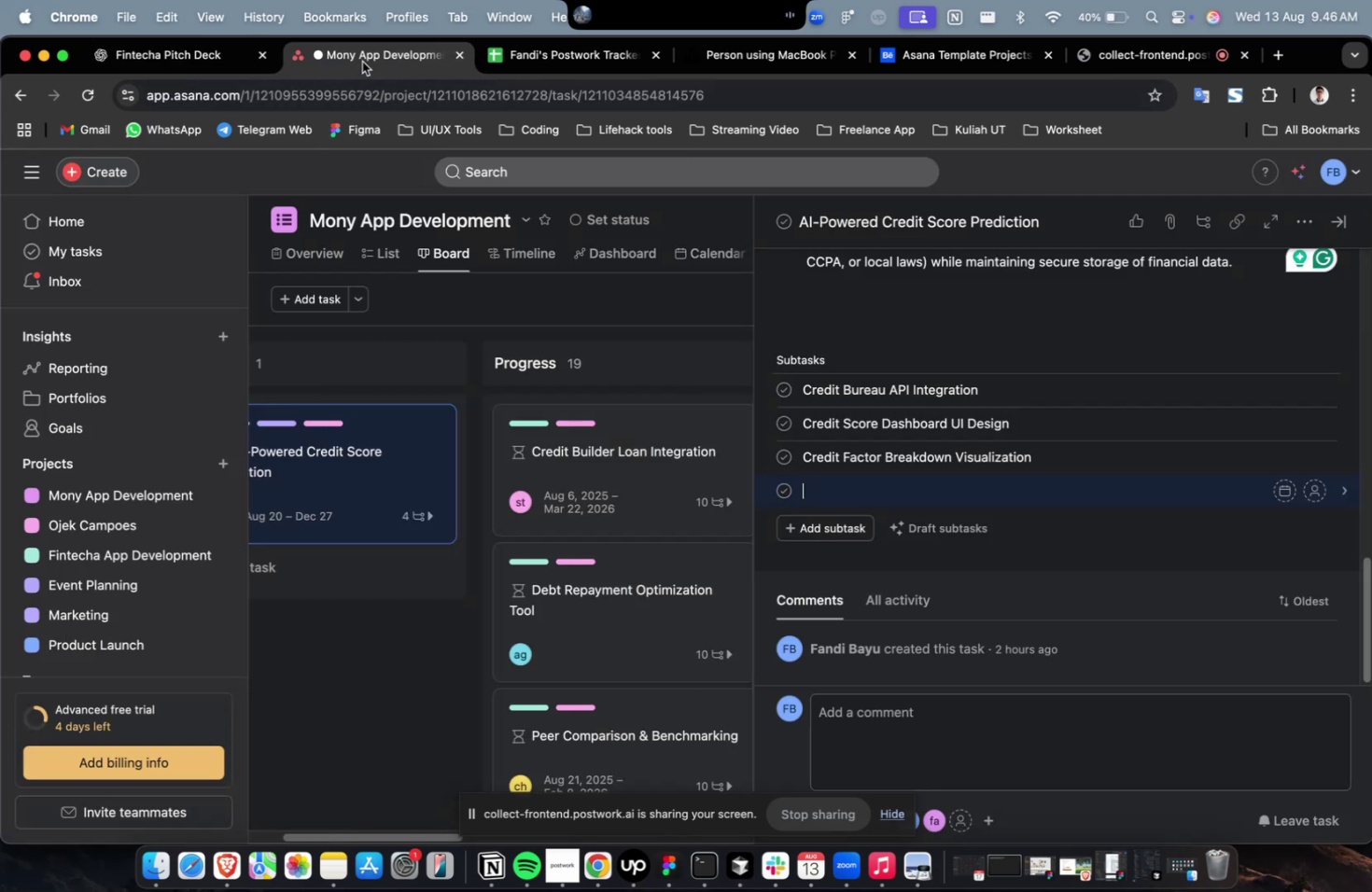 
key(Meta+CommandLeft)
 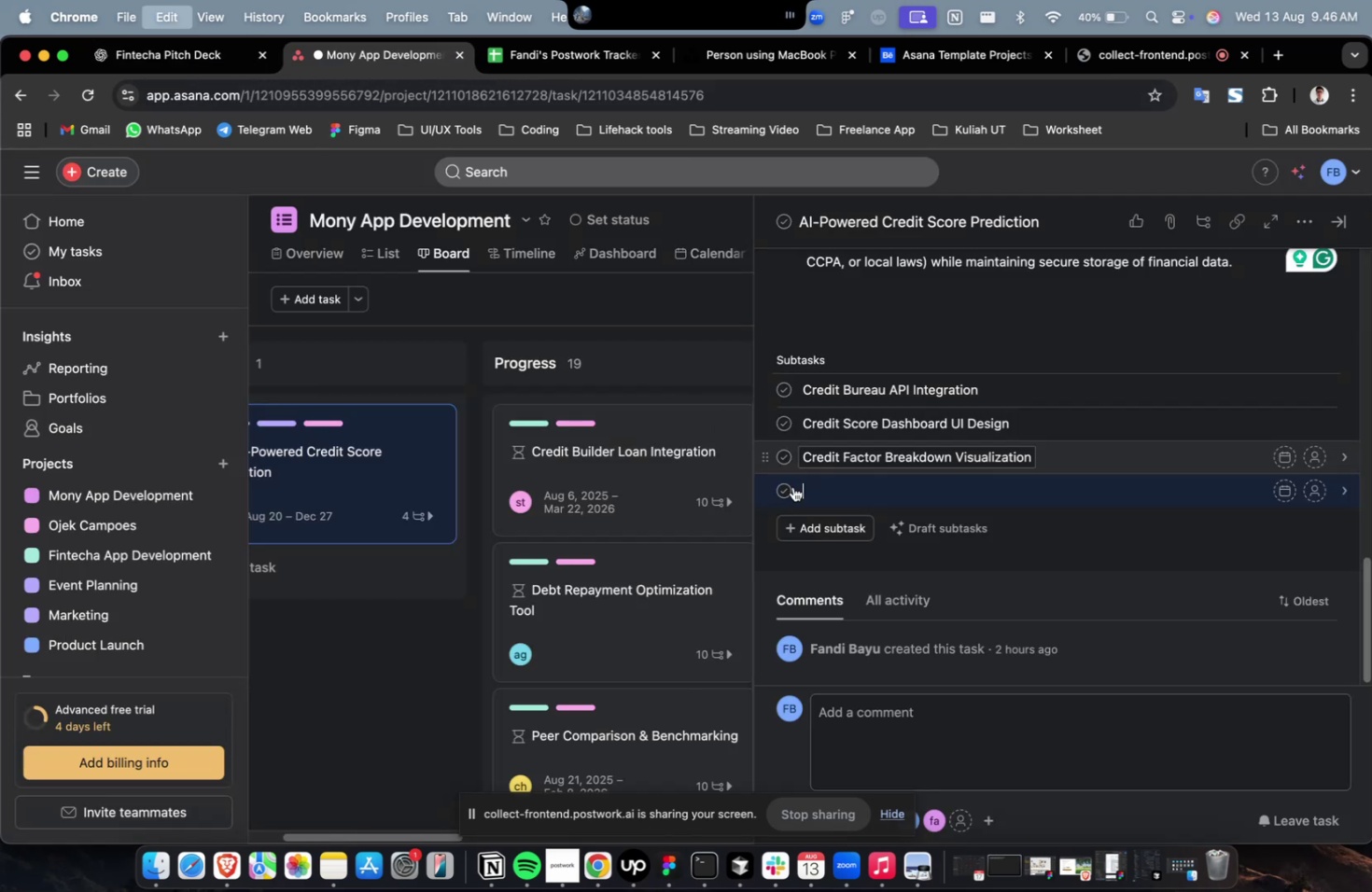 
key(Meta+V)
 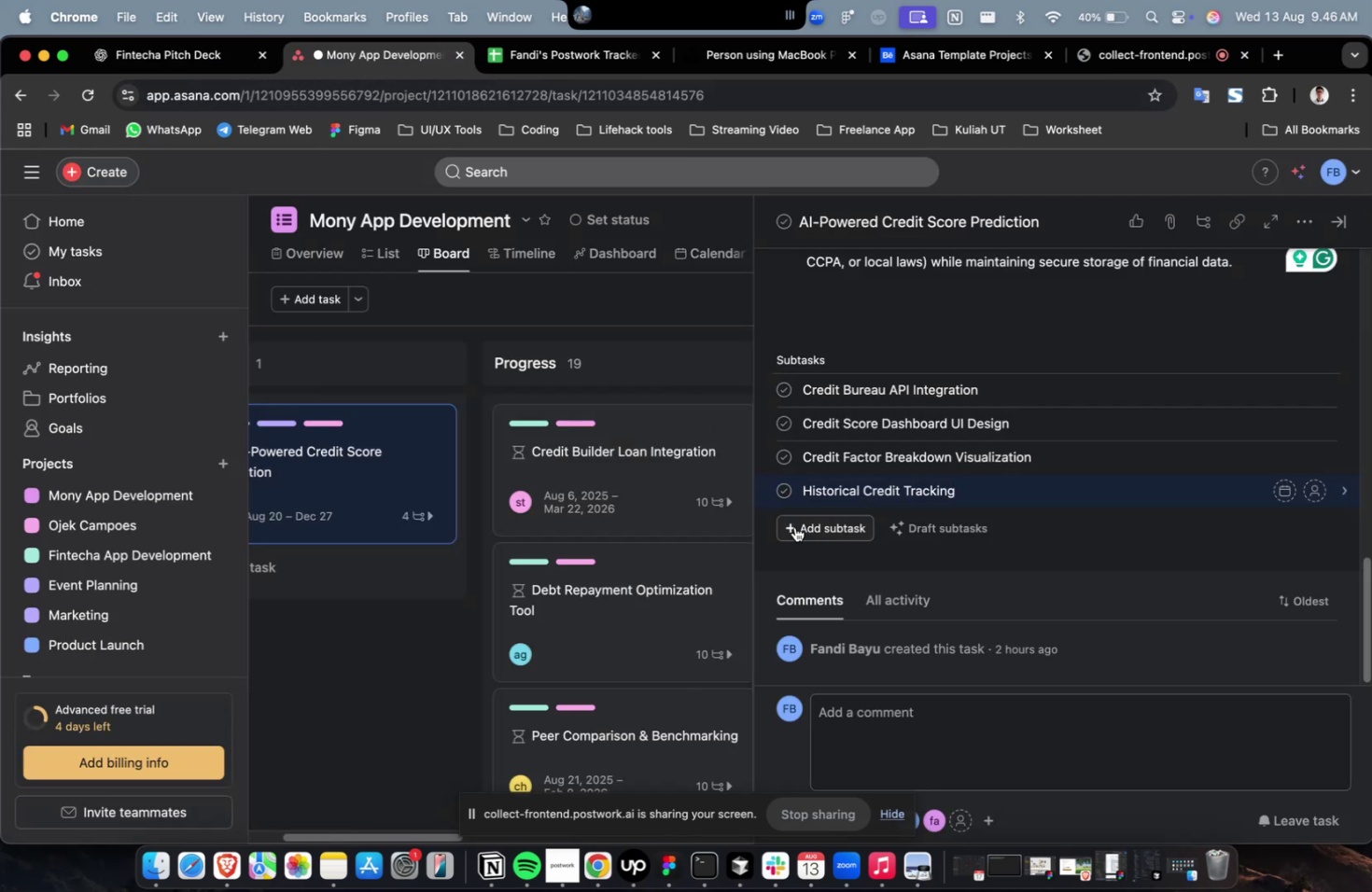 
left_click([794, 526])
 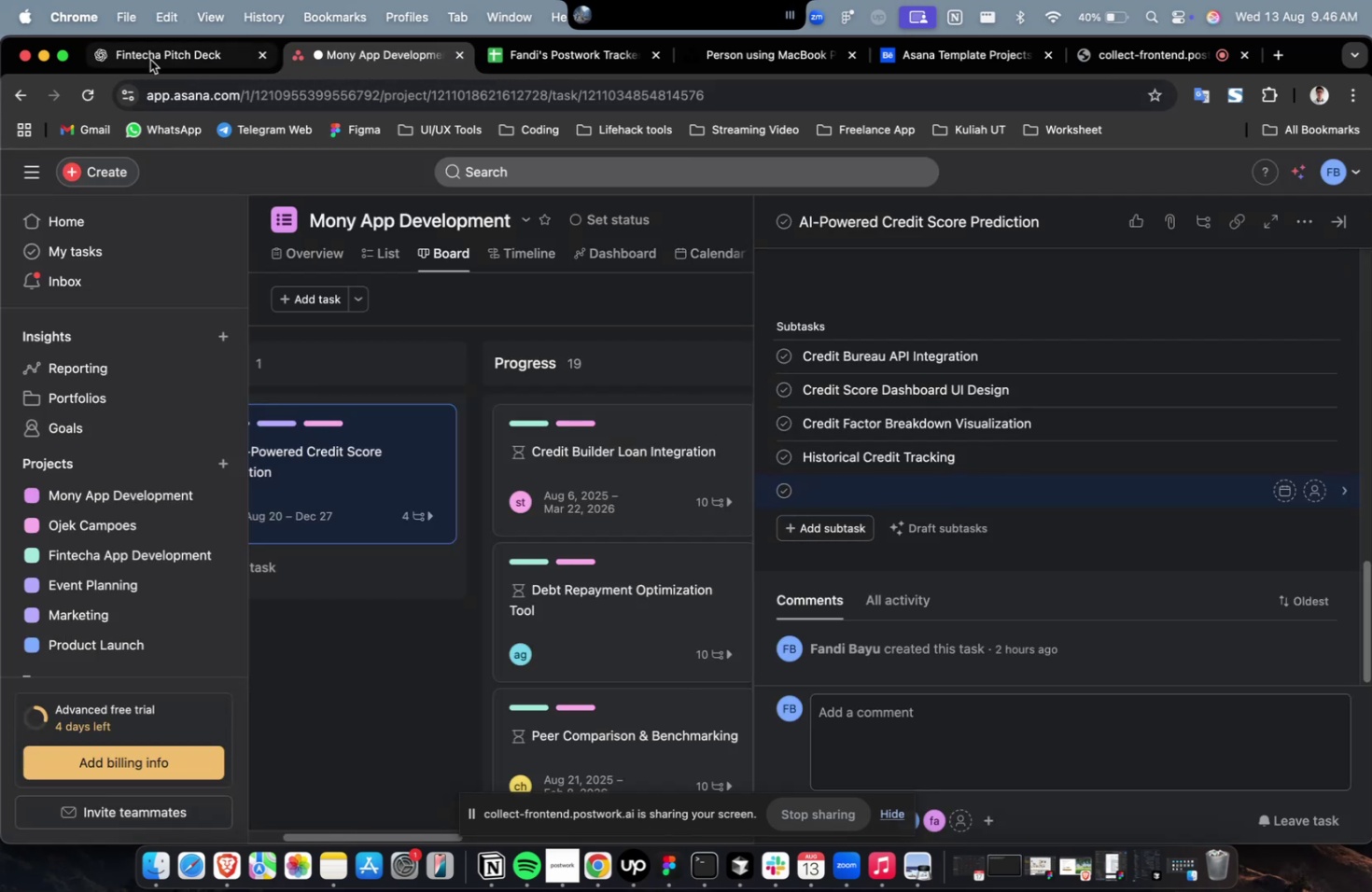 
left_click([150, 60])
 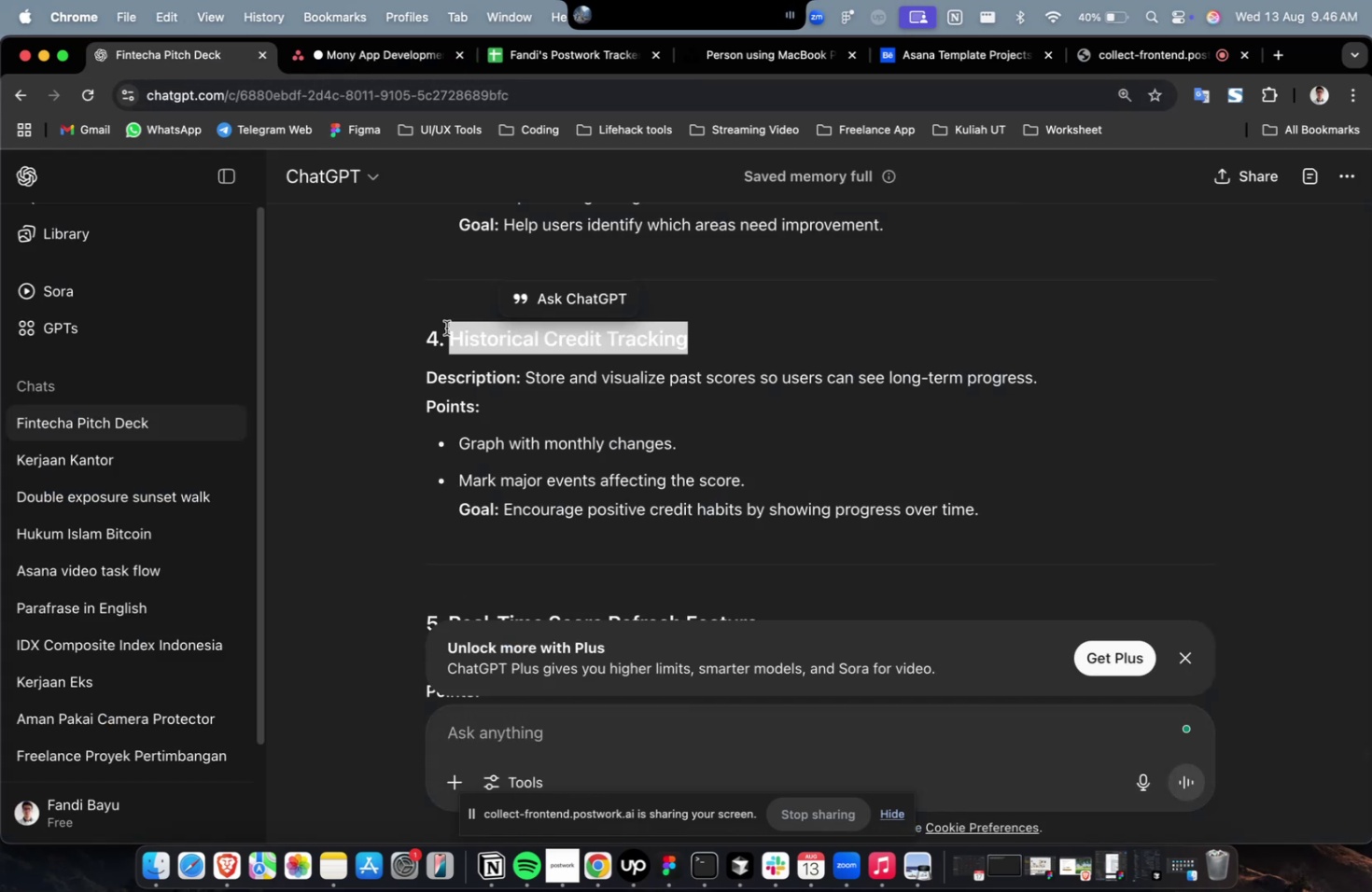 
scroll: coordinate [453, 334], scroll_direction: down, amount: 4.0
 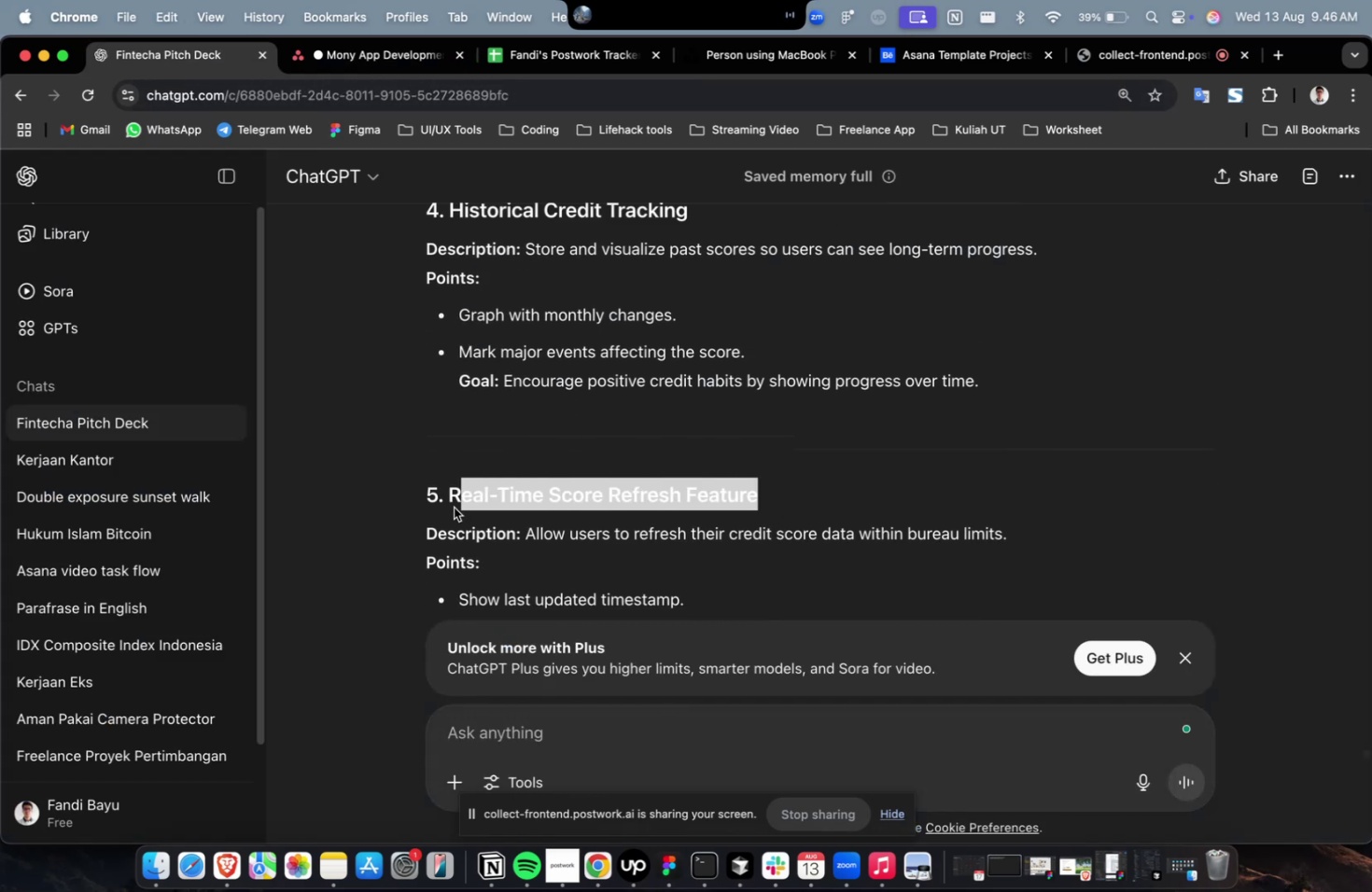 
key(Meta+C)
 